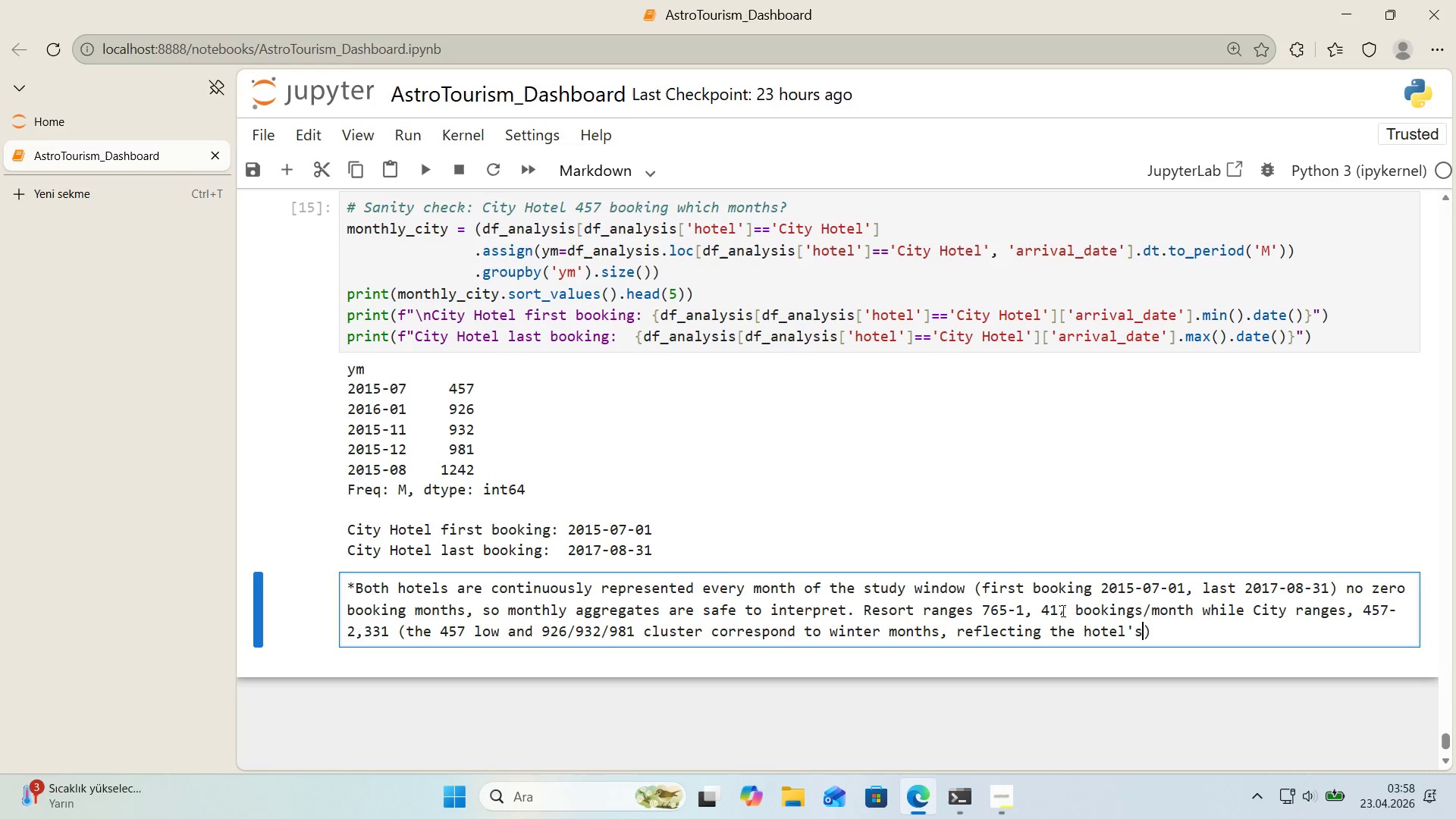 
type(s)
key(Backspace)
type( seasonal demand pattern)
 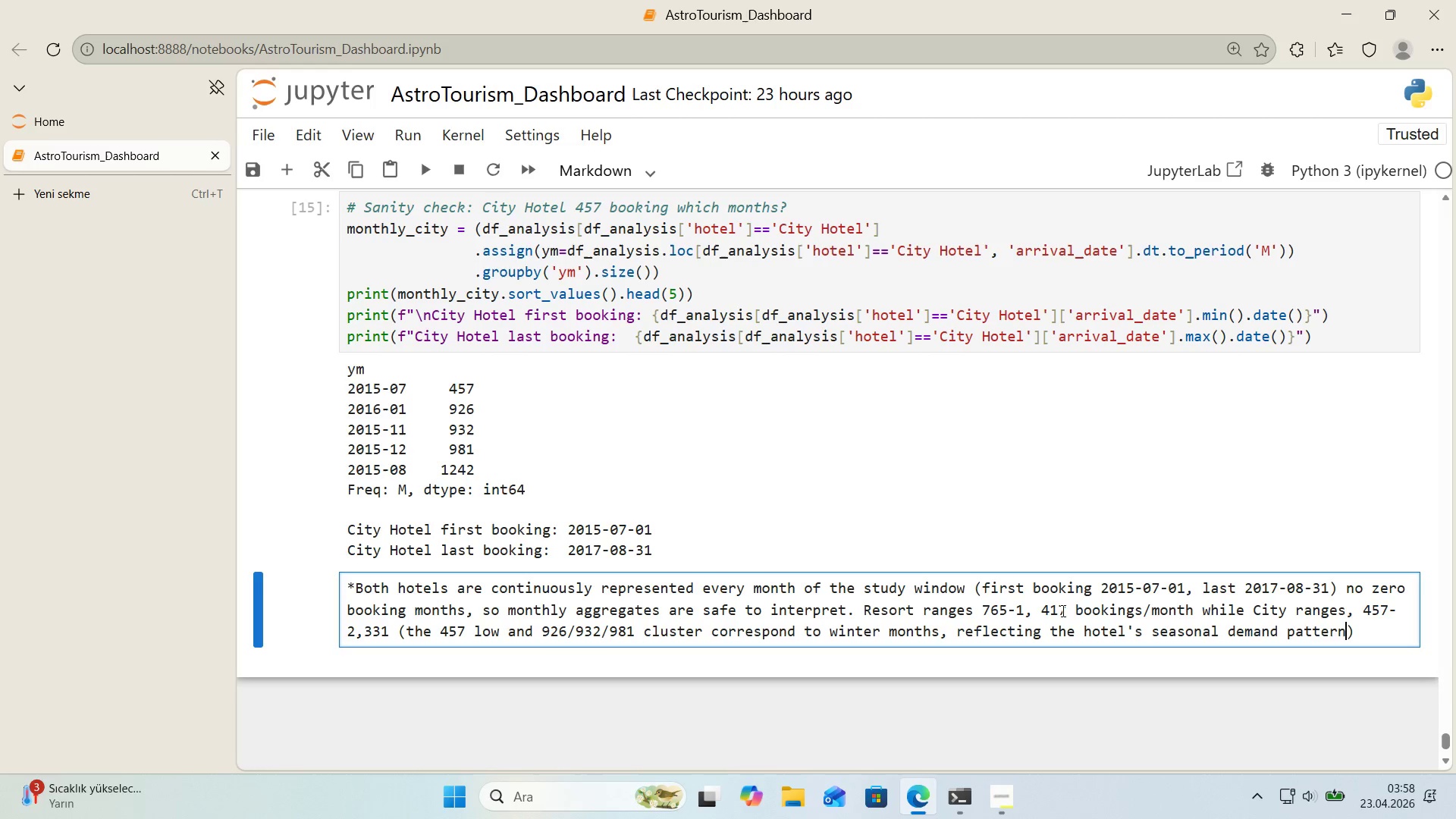 
key(ArrowRight)
 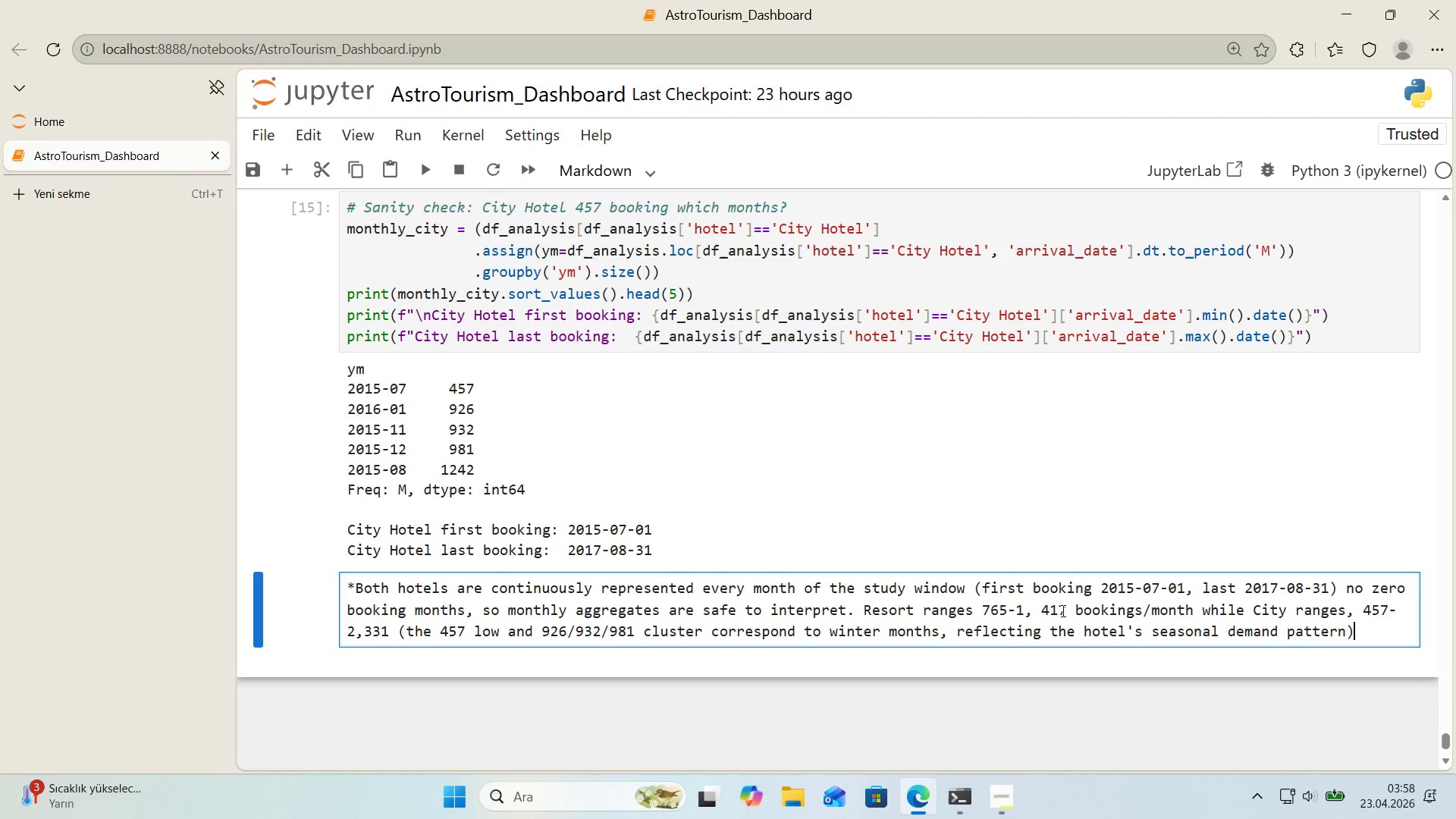 
type(. C'ty pr)
key(Backspace)
type(eaks 'n m'd[IntlYen])
key(Backspace)
type(-2016 around 2,300< Resort stays 'n a t'ght 1,000-1,400 t)
key(Backspace)
type(band throught.)
 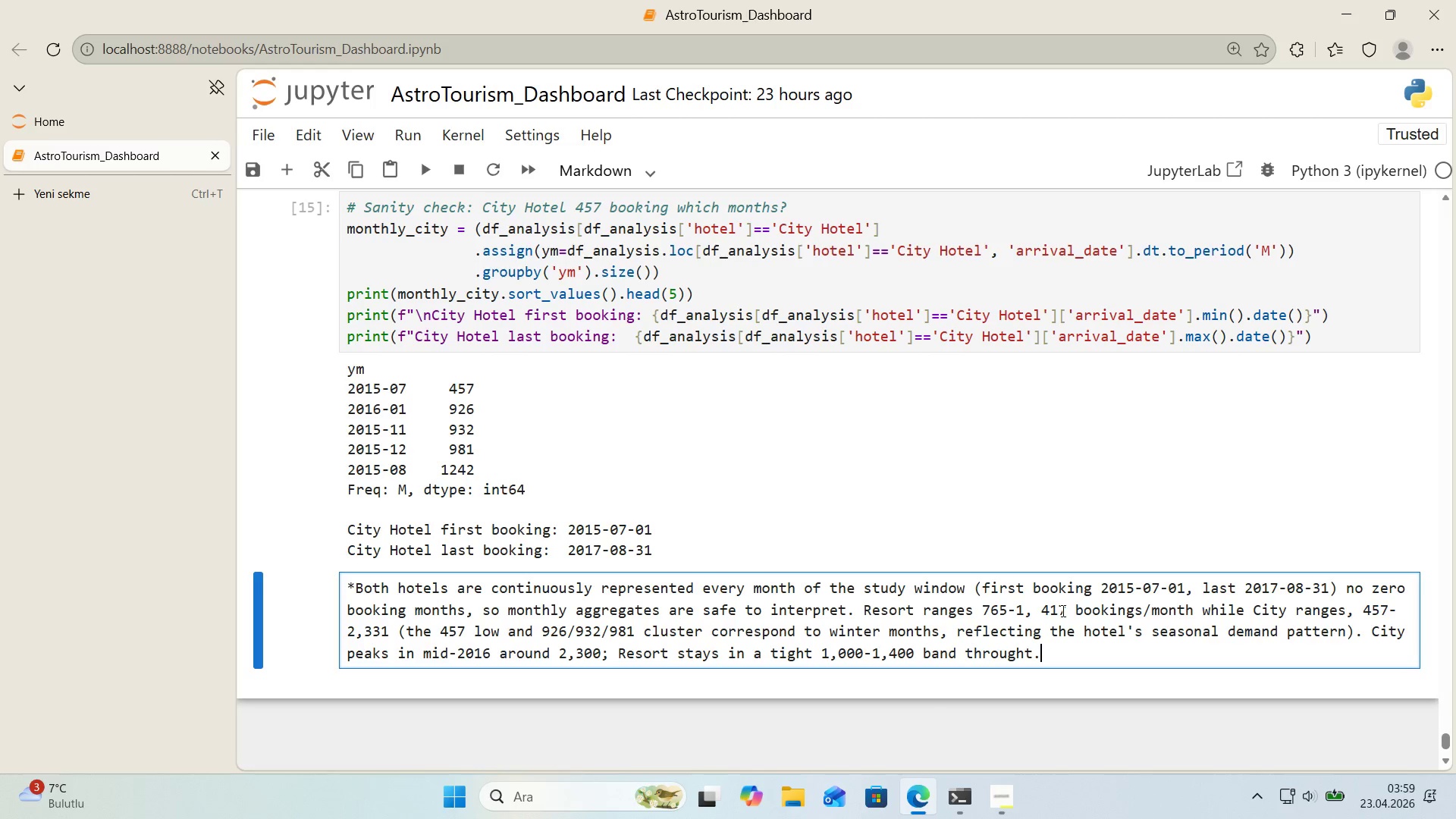 
key(Backspace)
 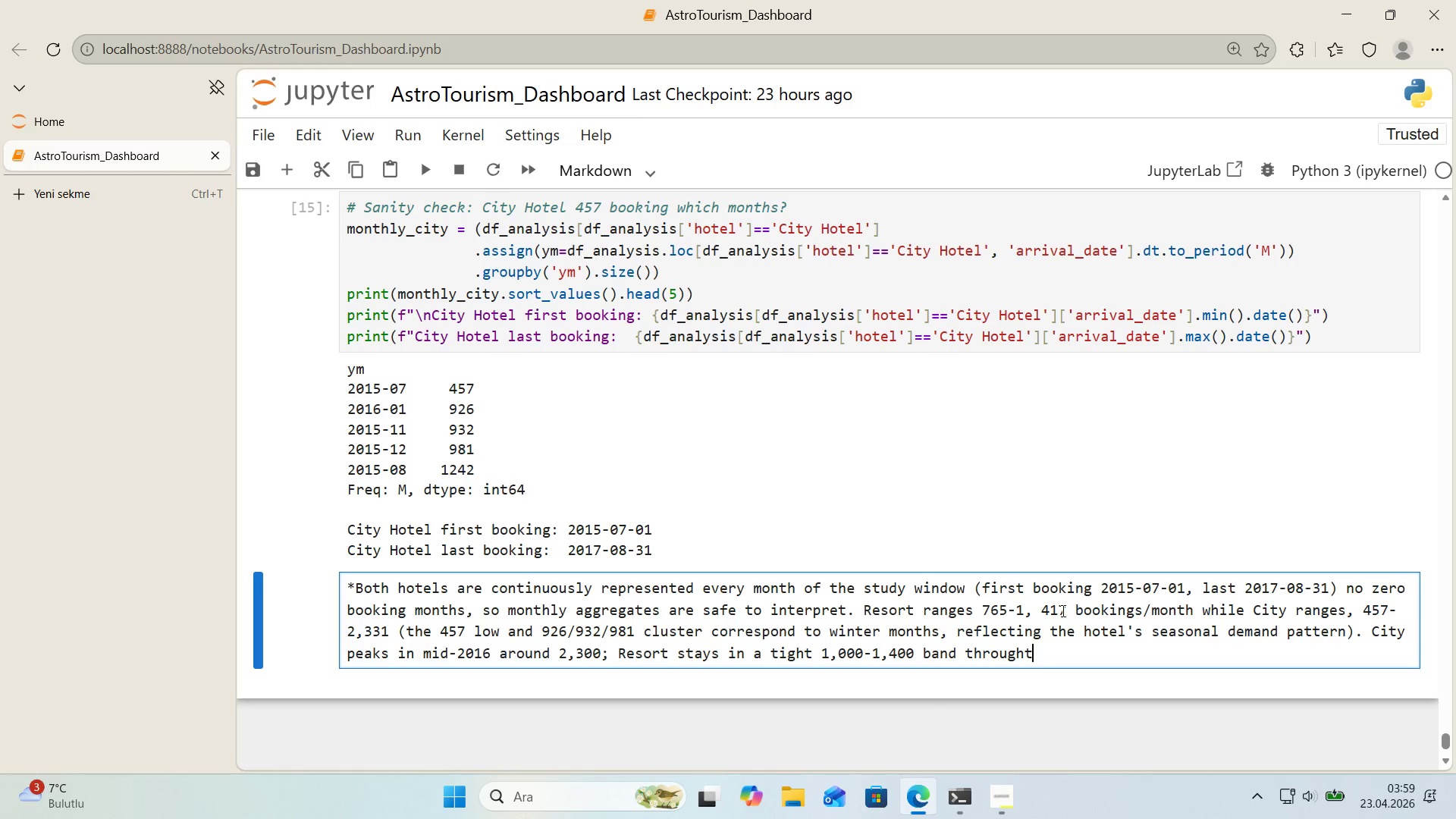 
key(Backspace)
 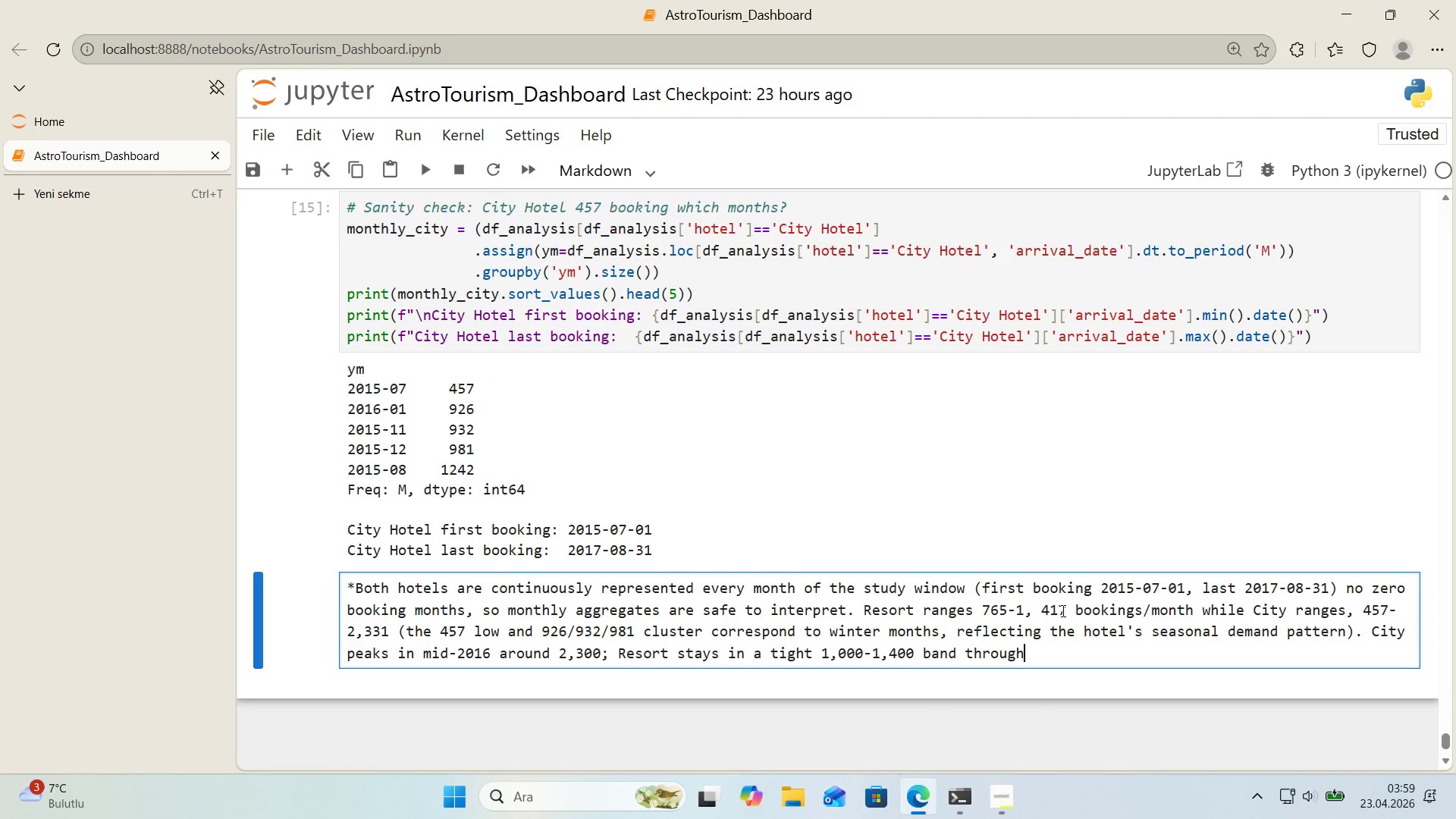 
key(Backspace)
 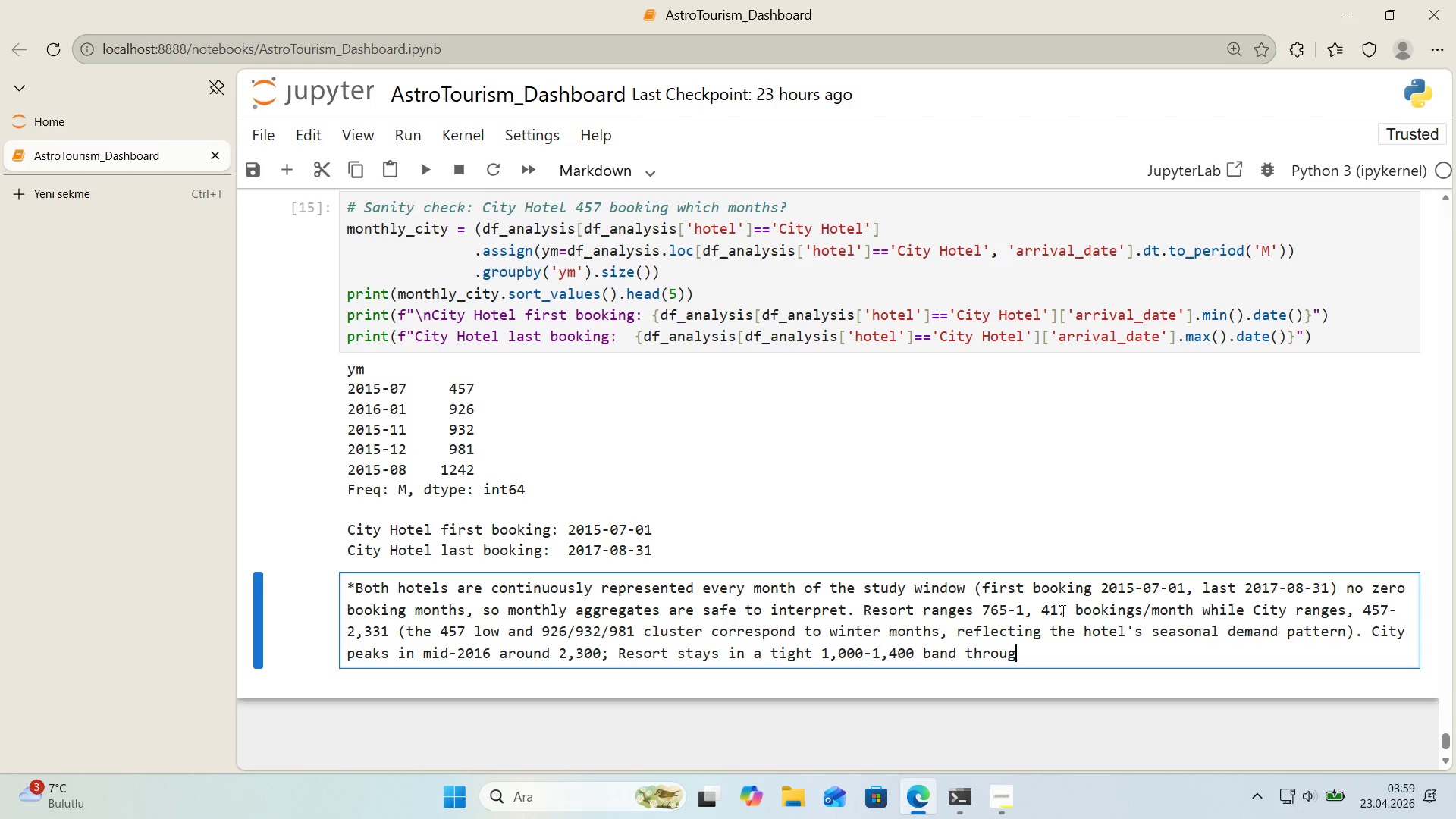 
wait(5.36)
 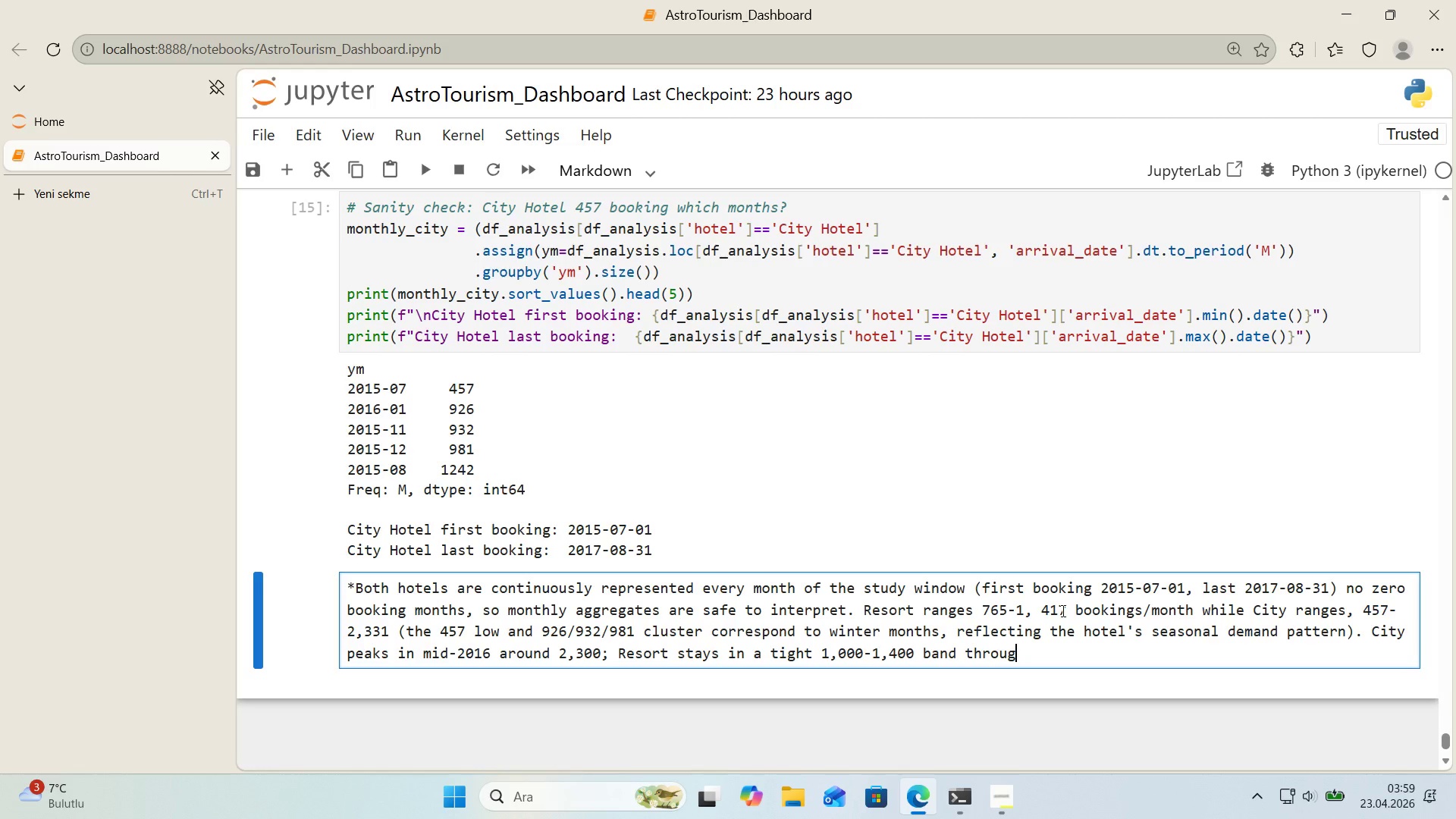 
type(hout. Event dens'ty 's roughly flatmo)
key(Backspace)
key(Backspace)
type( month-to-month *()
 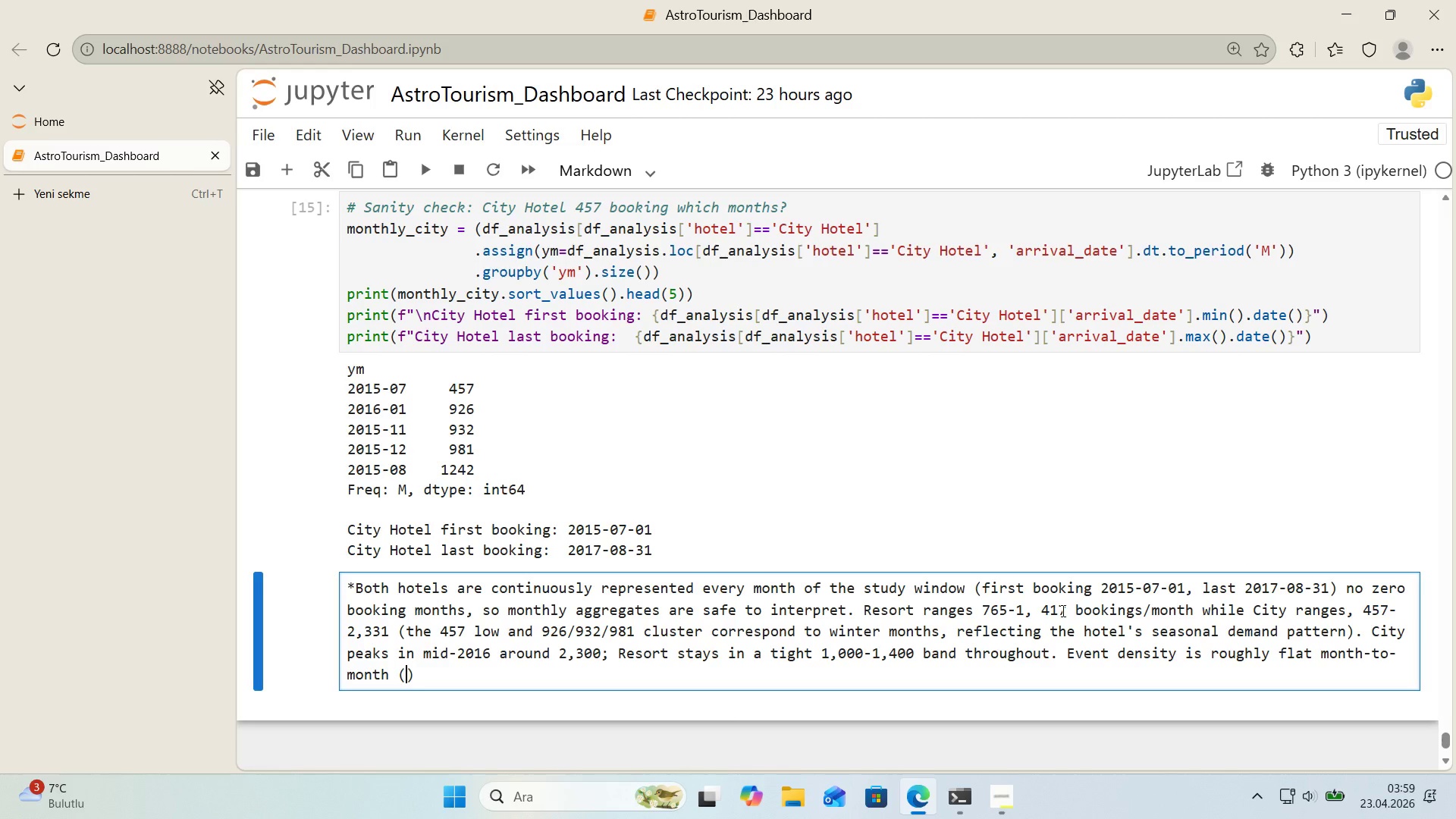 
 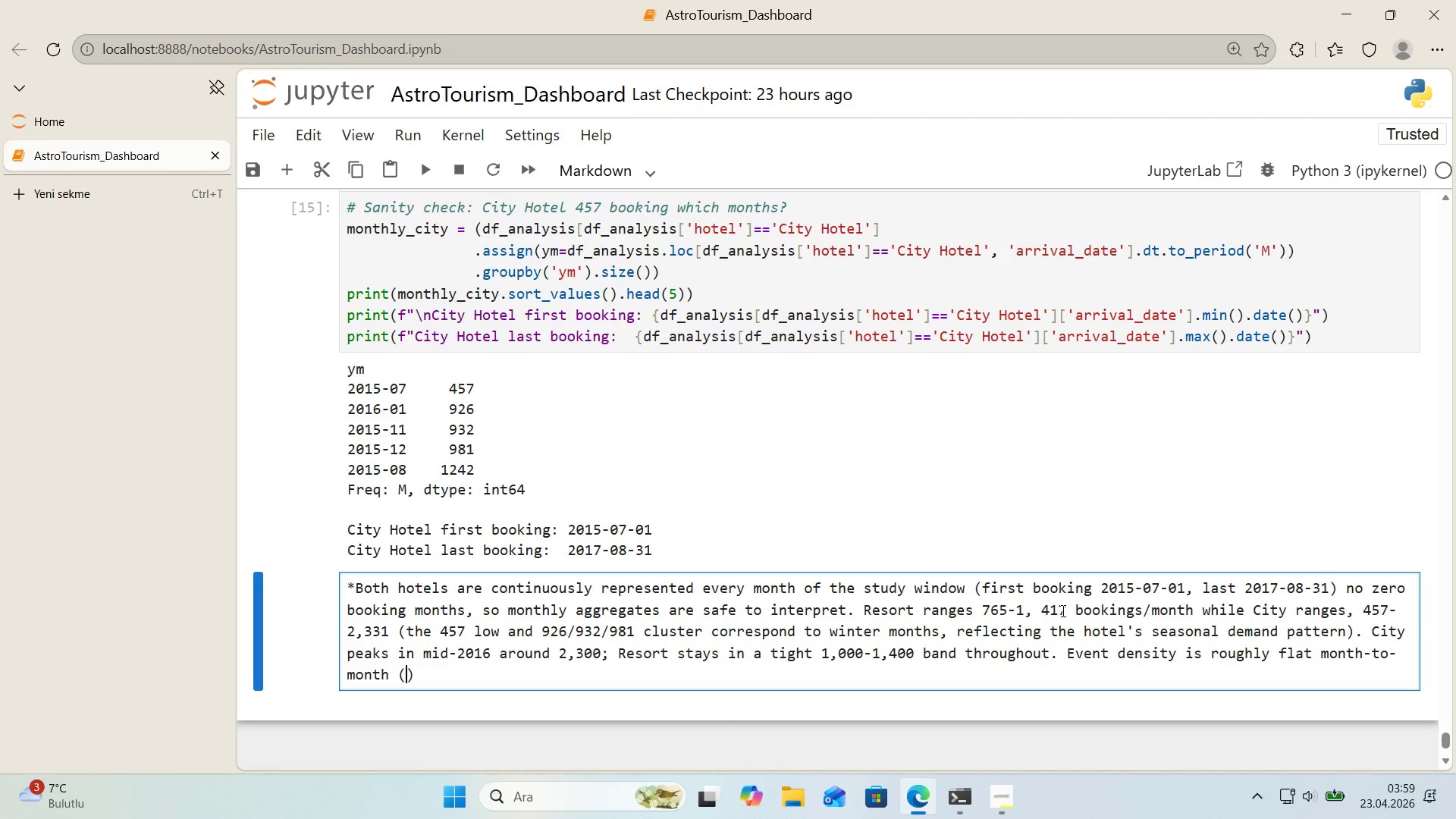 
key(ArrowLeft)
 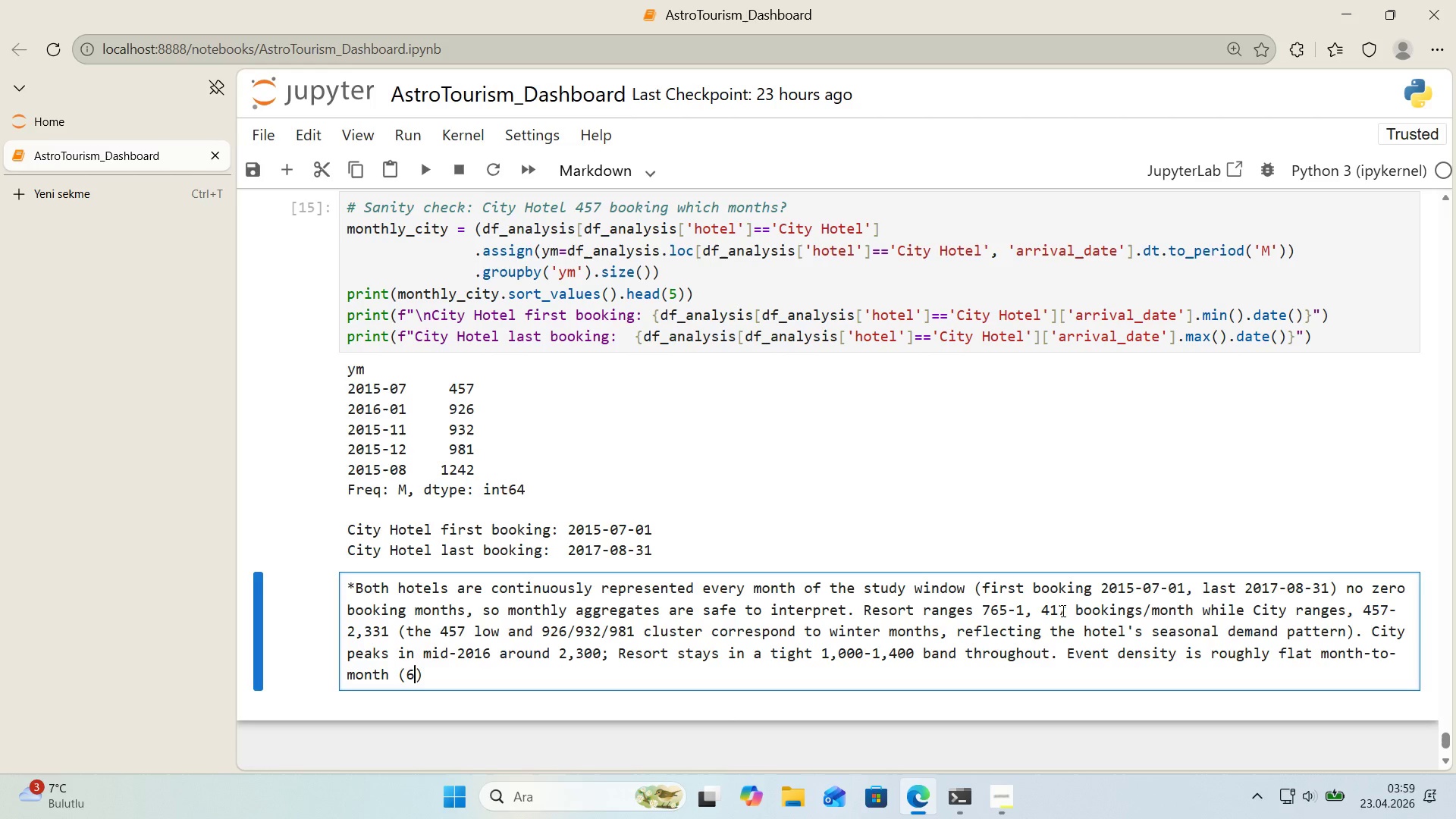 
type(6-12 major atro)
key(Backspace)
key(Backspace)
key(Backspace)
type(stro days)
 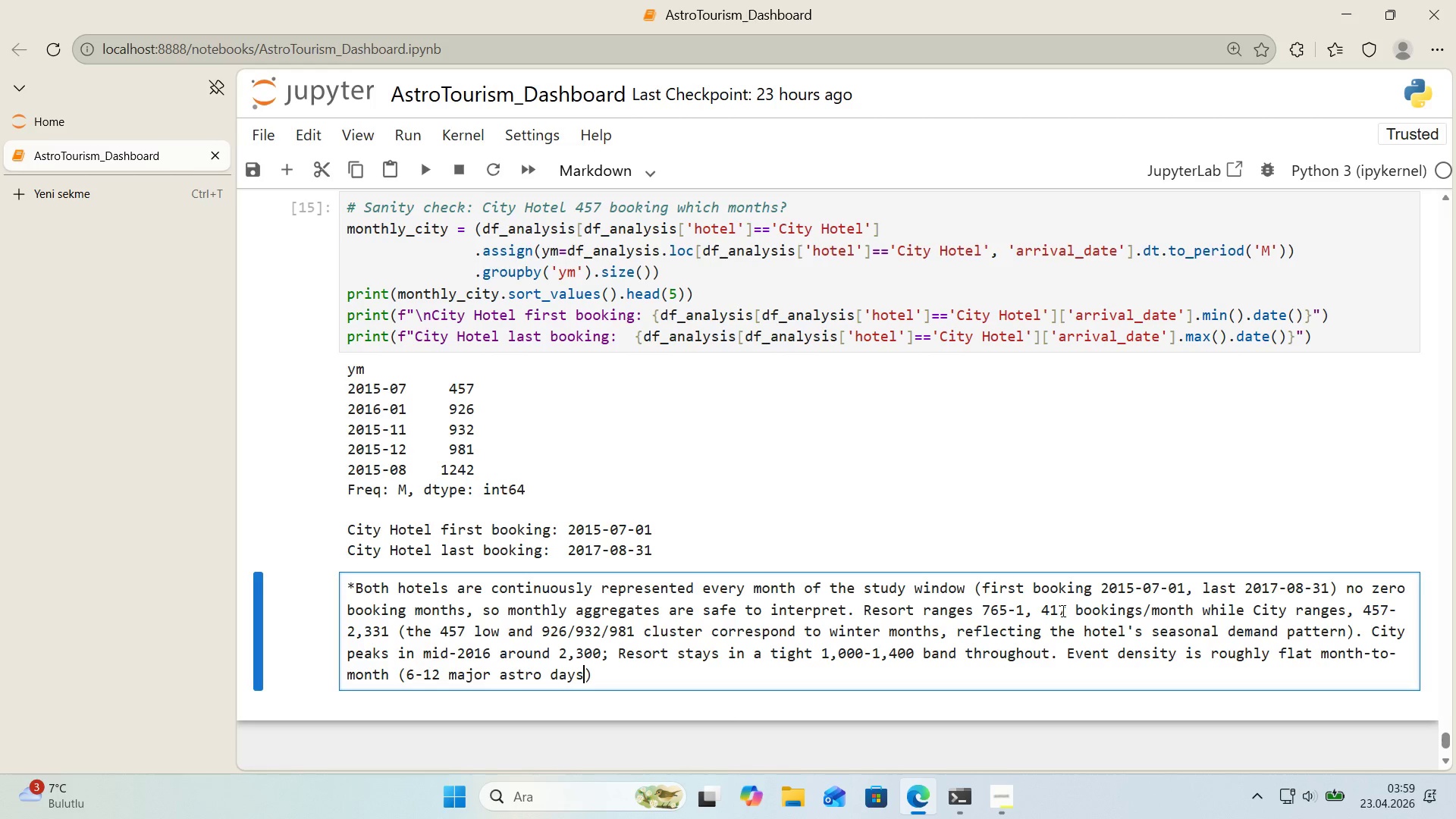 
key(ArrowRight)
 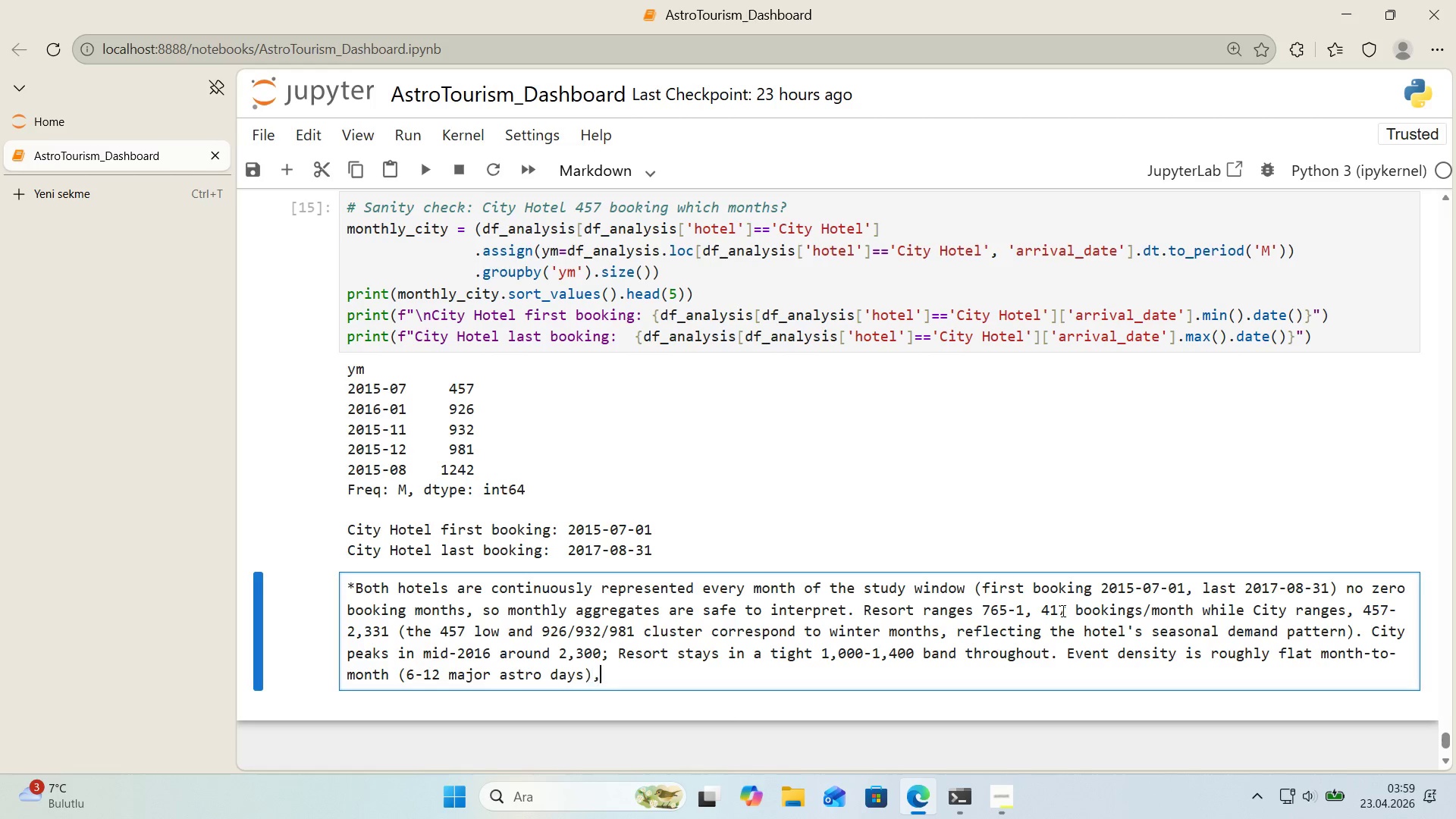 
type(, w'th no seasonal gap that would b'as donw)
key(Backspace)
key(Backspace)
type(wnstream Event vs Standard weekend compar')
 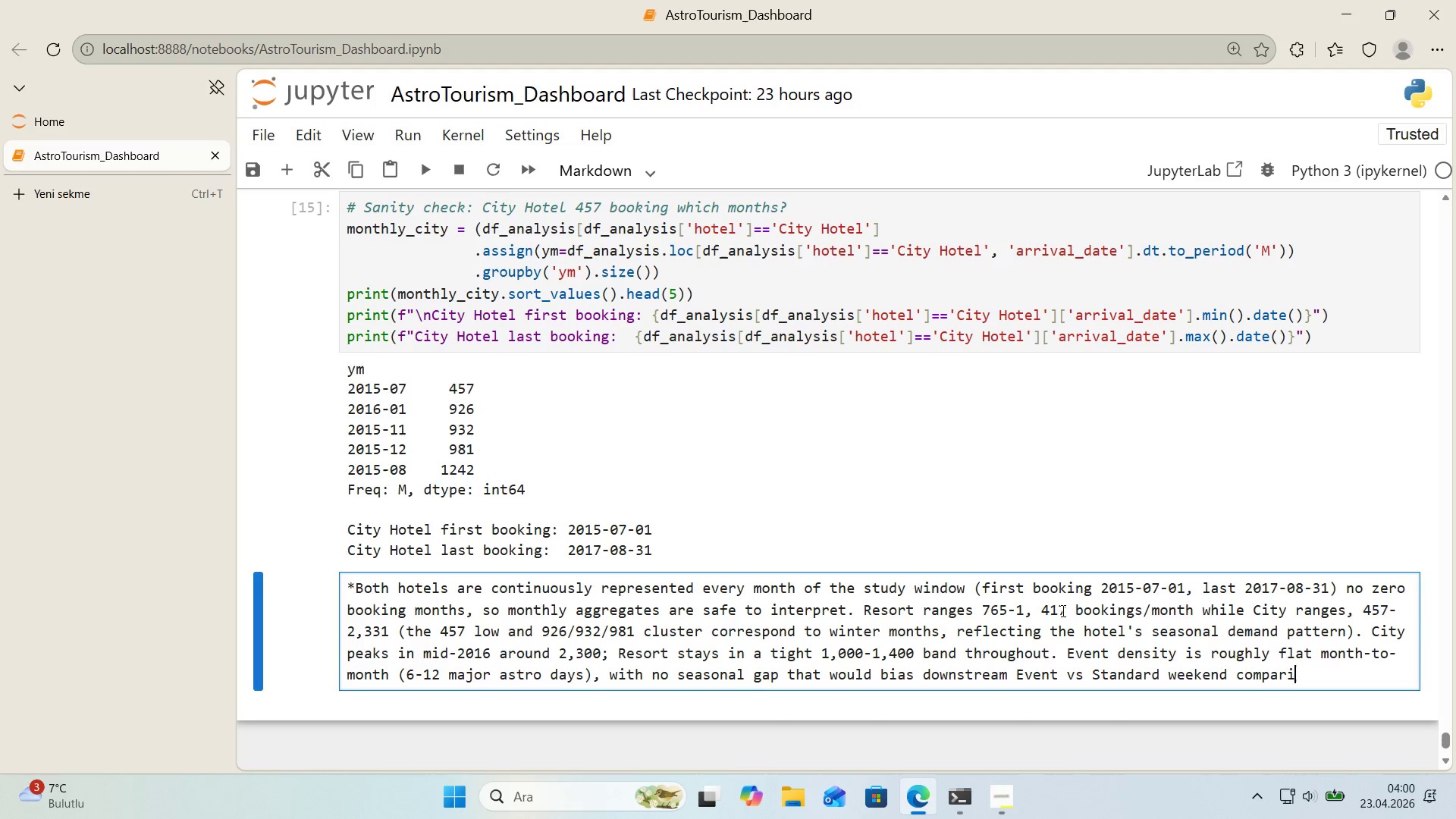 
type(sons.*)
 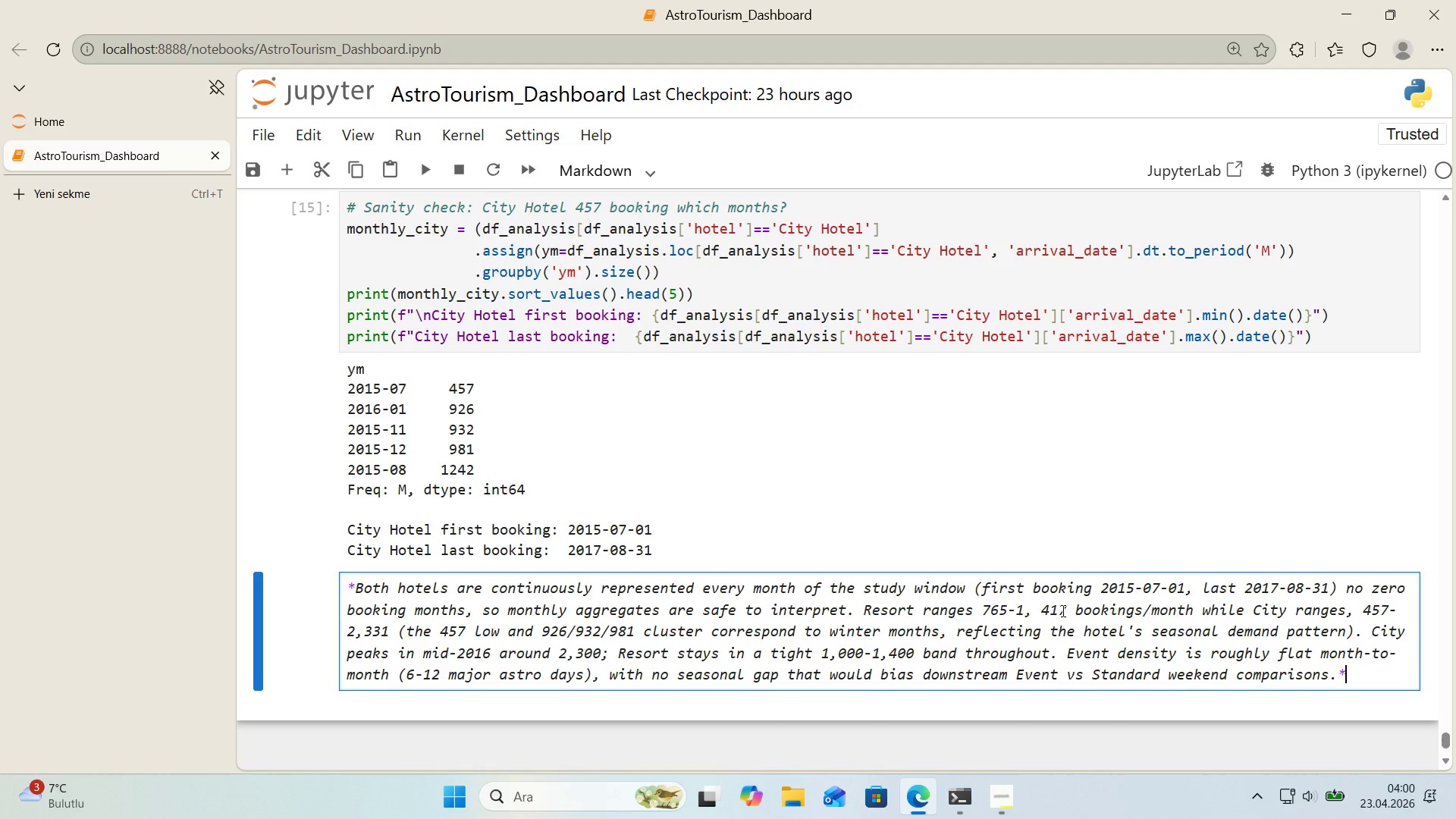 
key(Shift+Enter)
 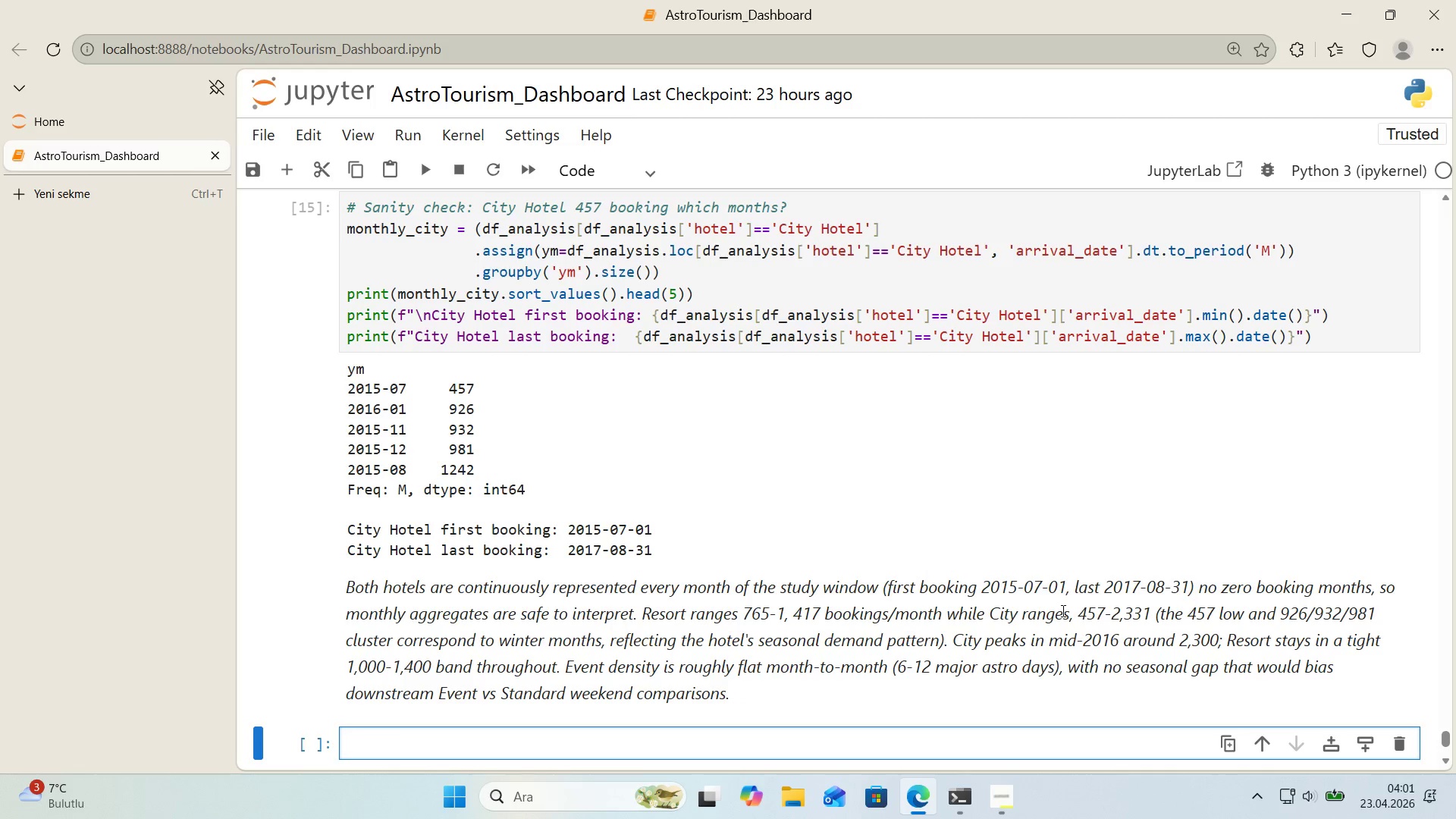 
wait(70.51)
 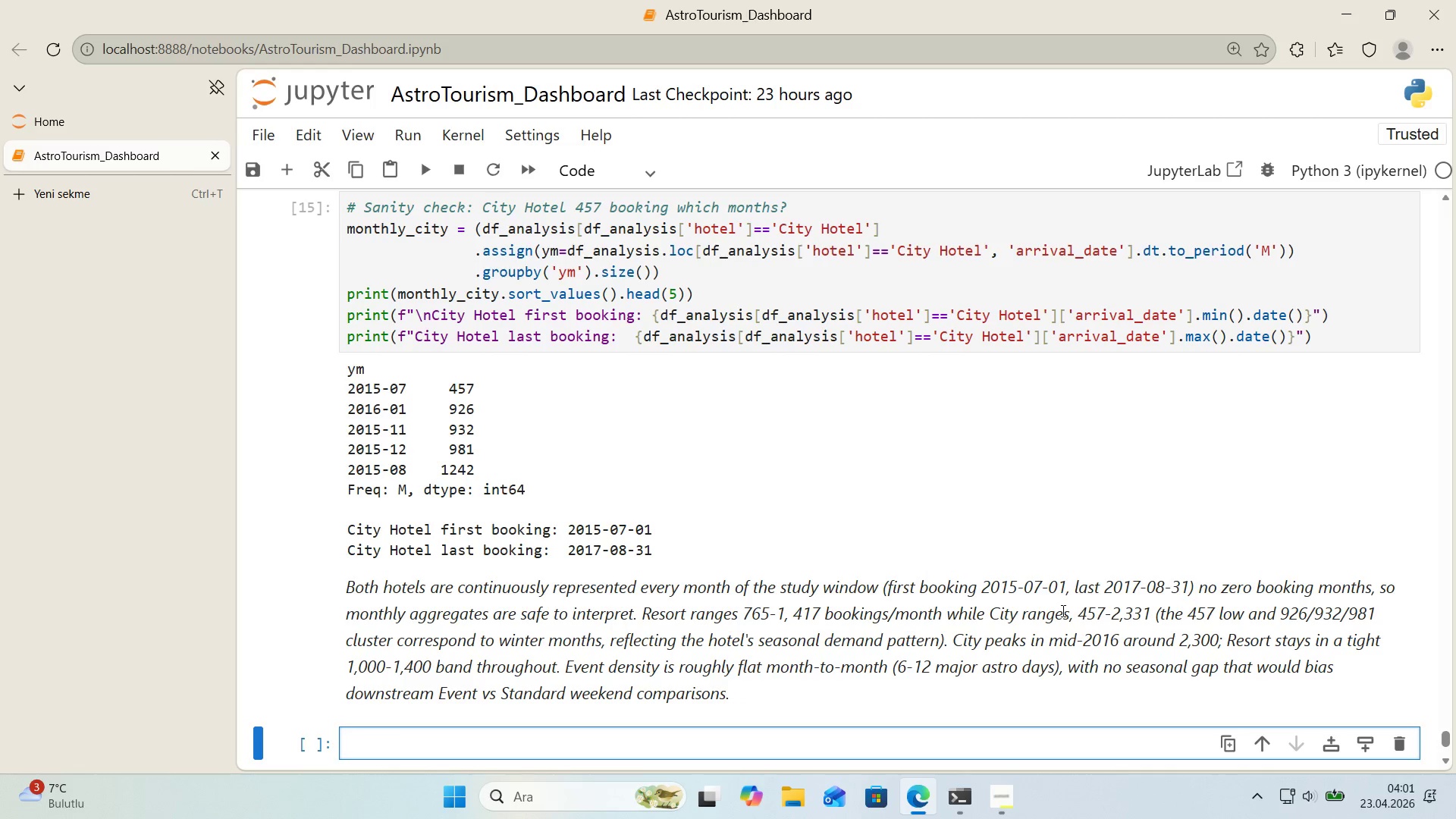 
scroll: coordinate [914, 613], scroll_direction: down, amount: 1.0
 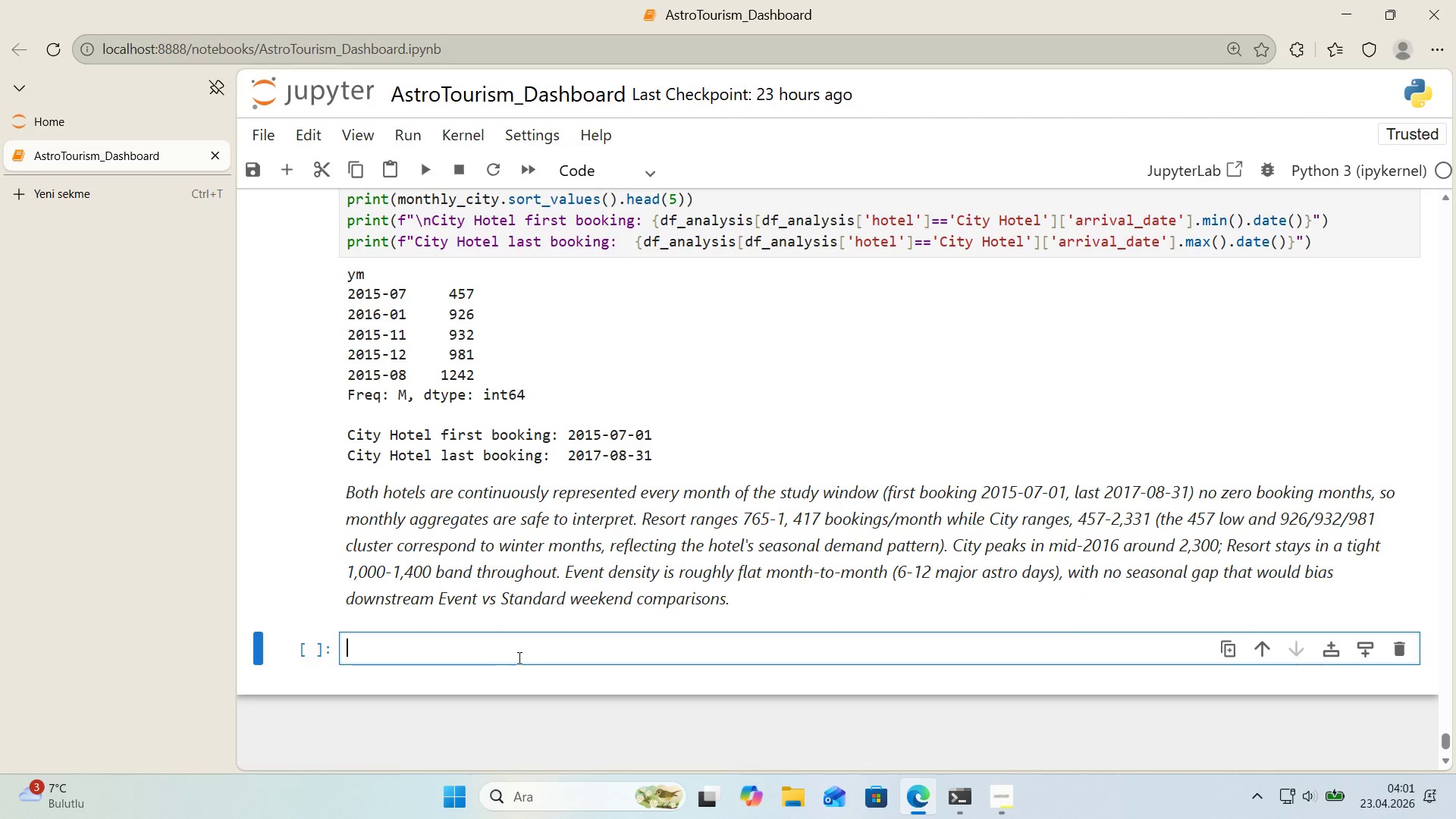 
left_click([530, 651])
 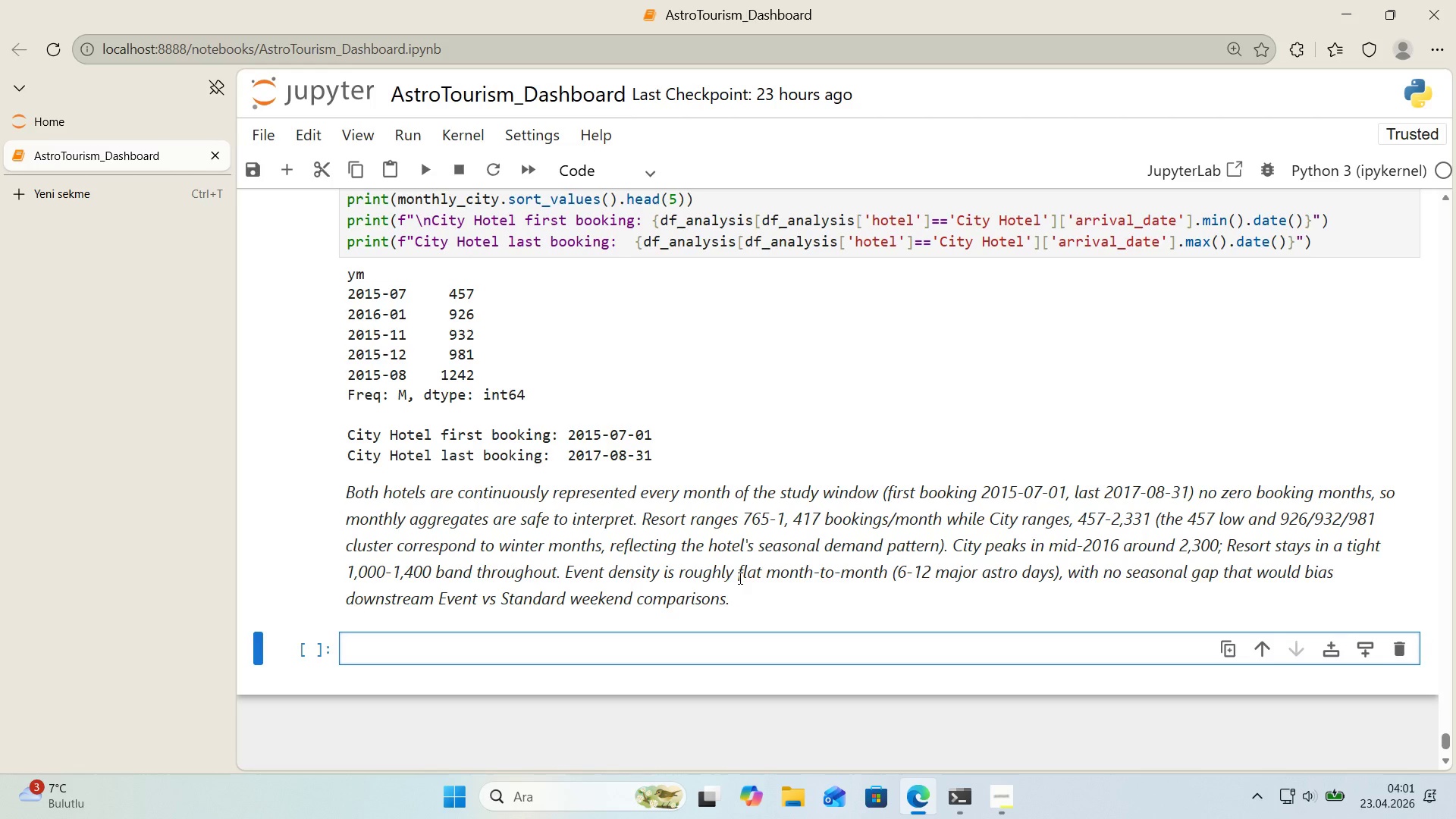 
wait(5.7)
 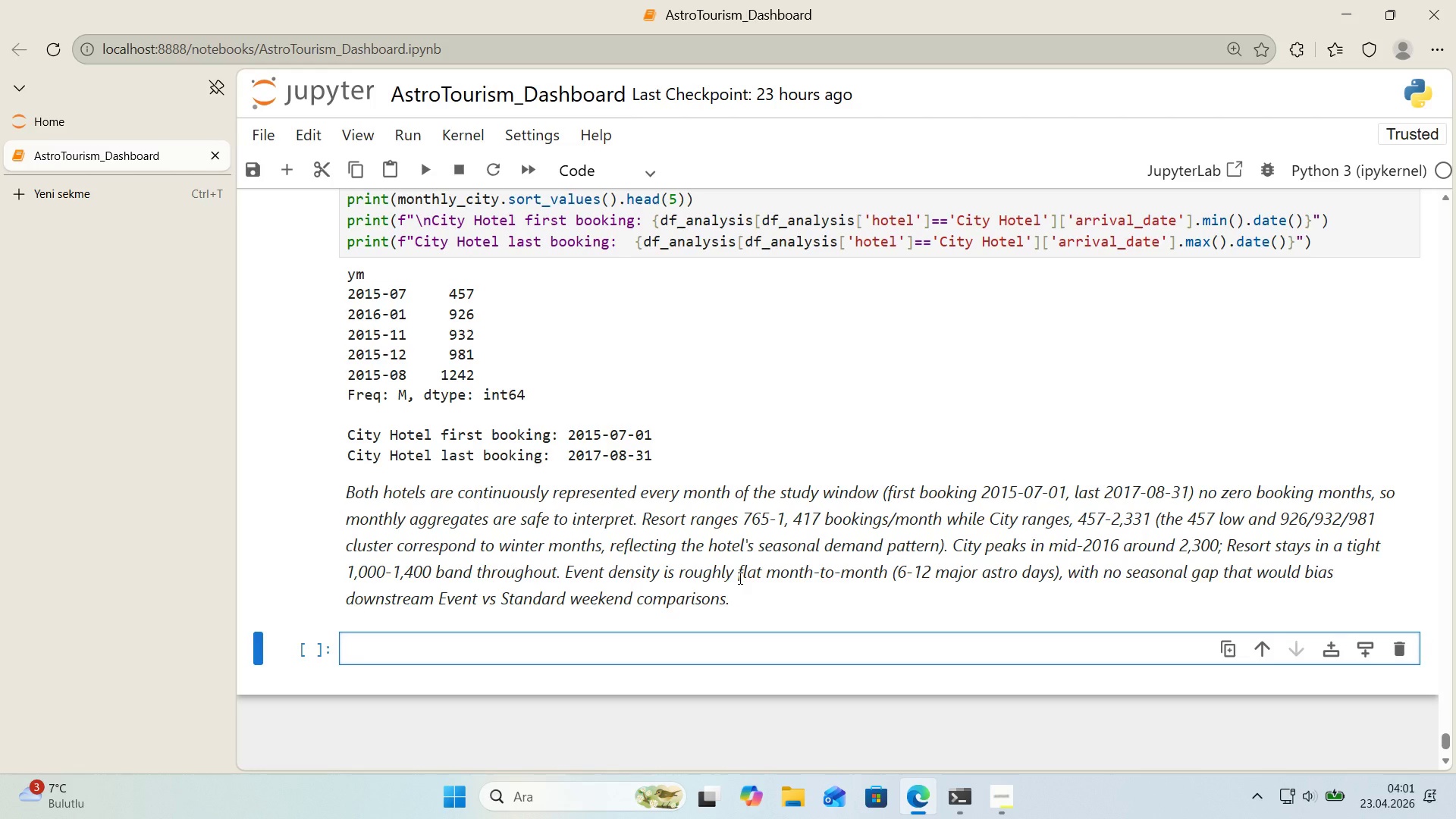 
key(Alt+Control+3)
 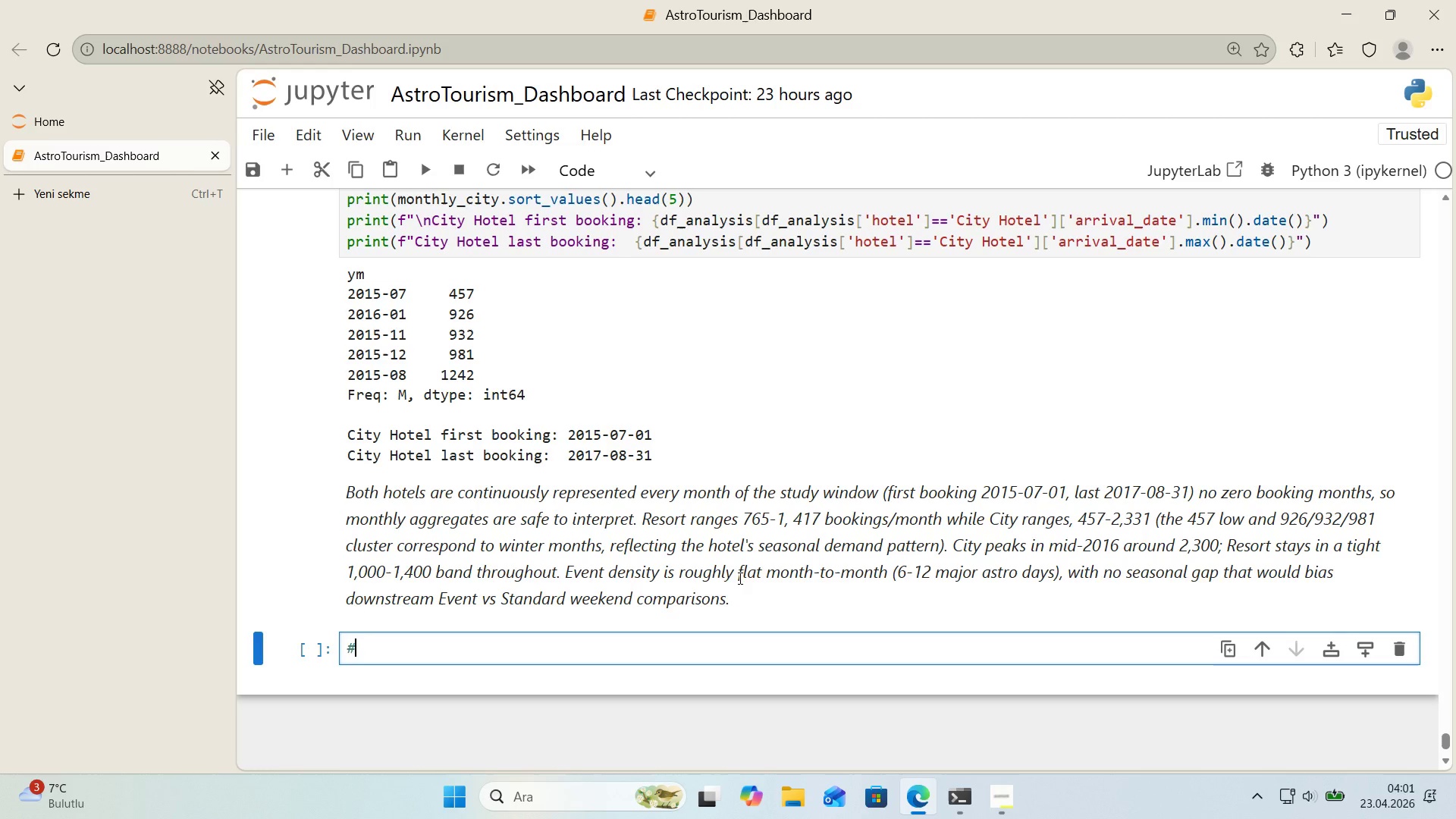 
key(Alt+Control+3)
 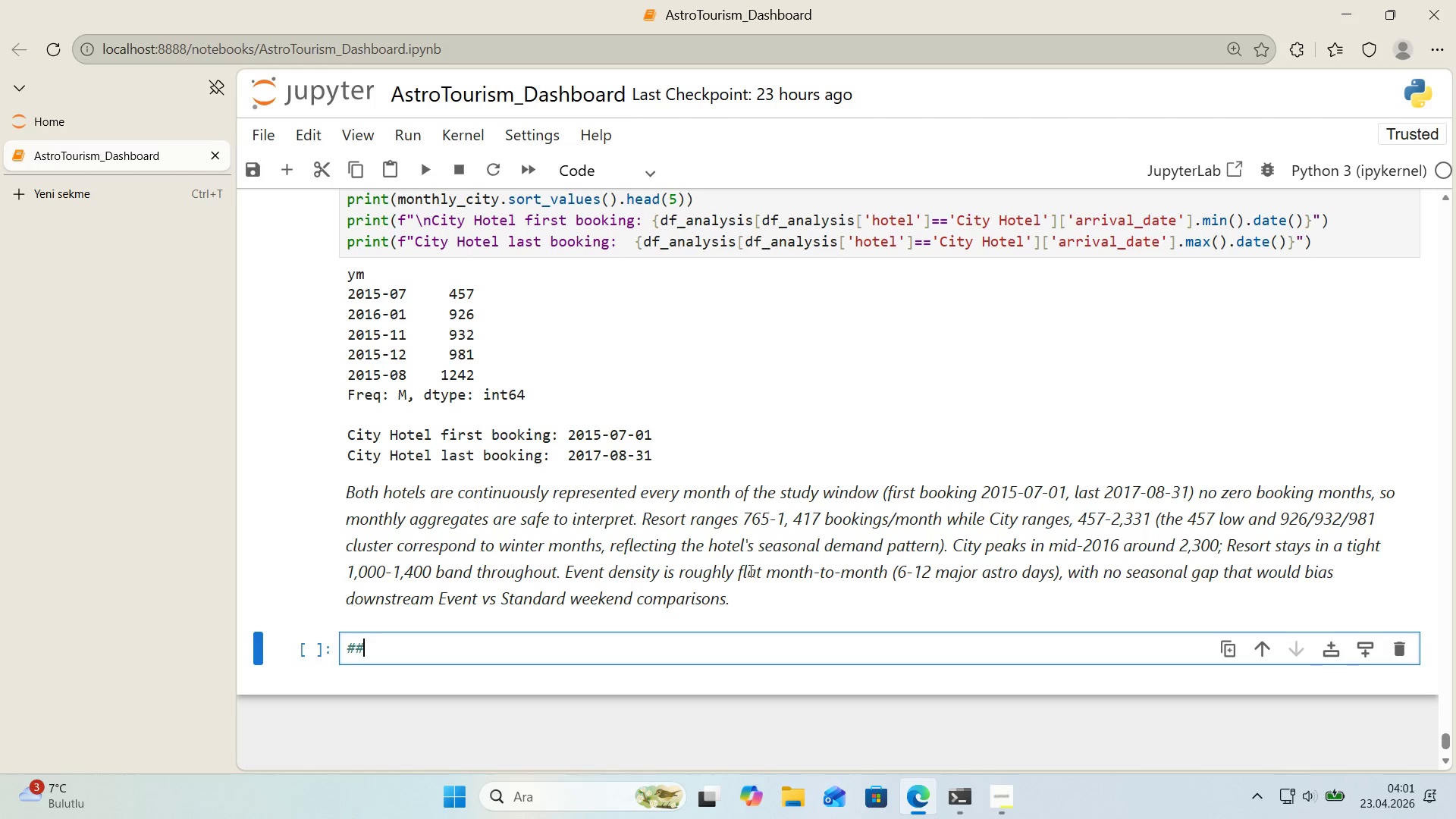 
scroll: coordinate [585, 388], scroll_direction: down, amount: 2.0
 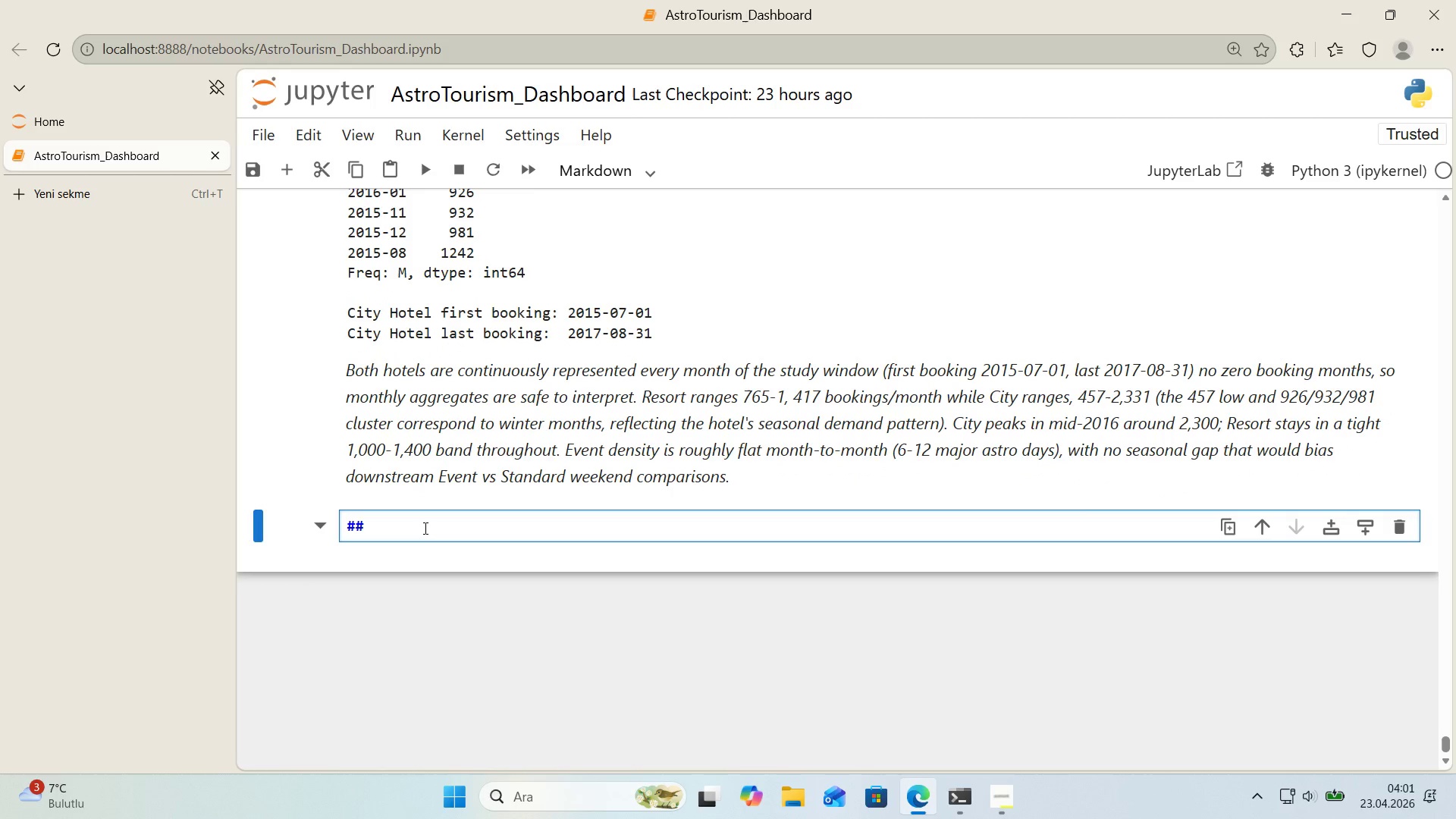 
left_click([592, 173])
 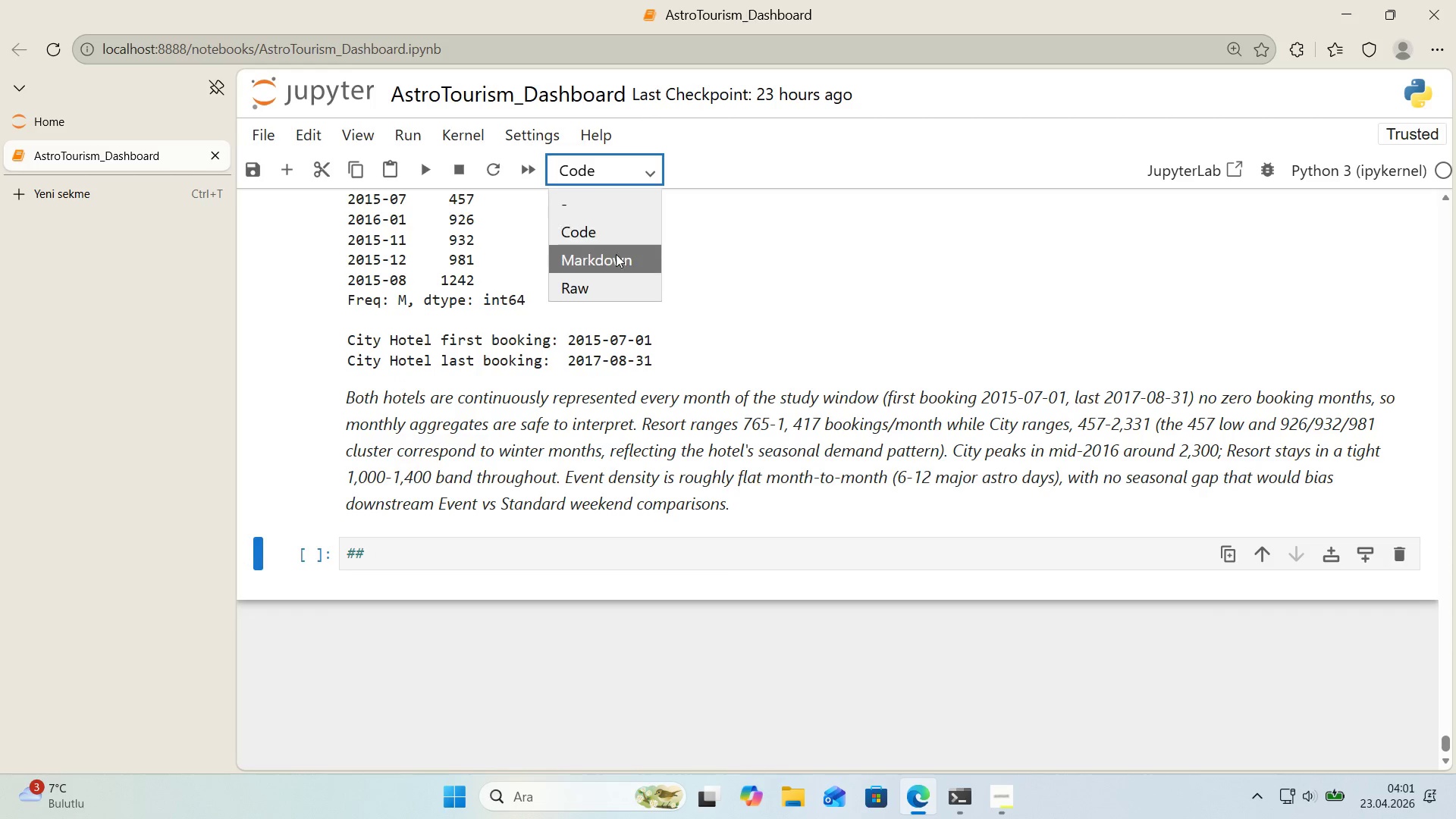 
left_click([619, 259])
 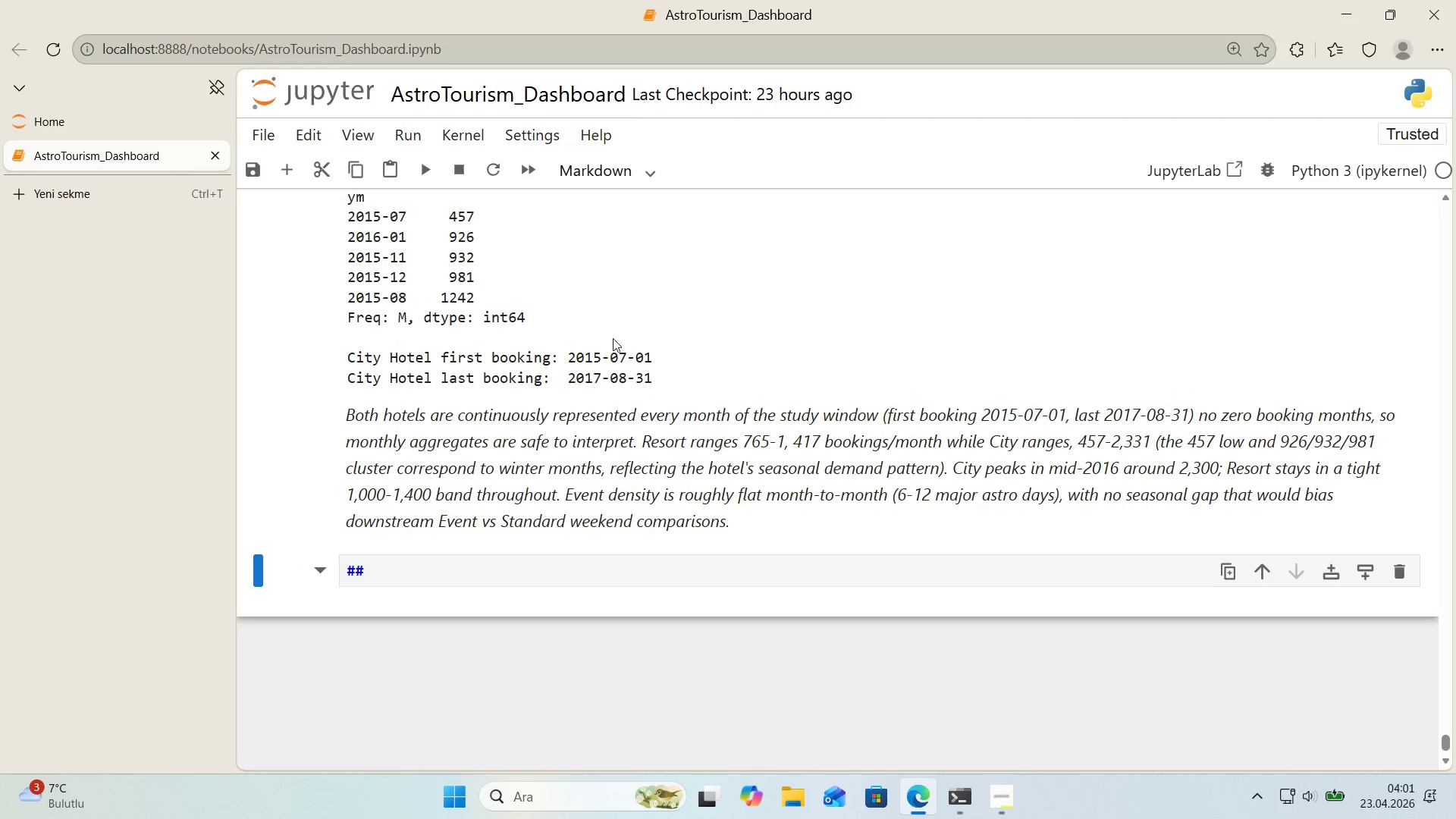 
type( 7. Explo)
 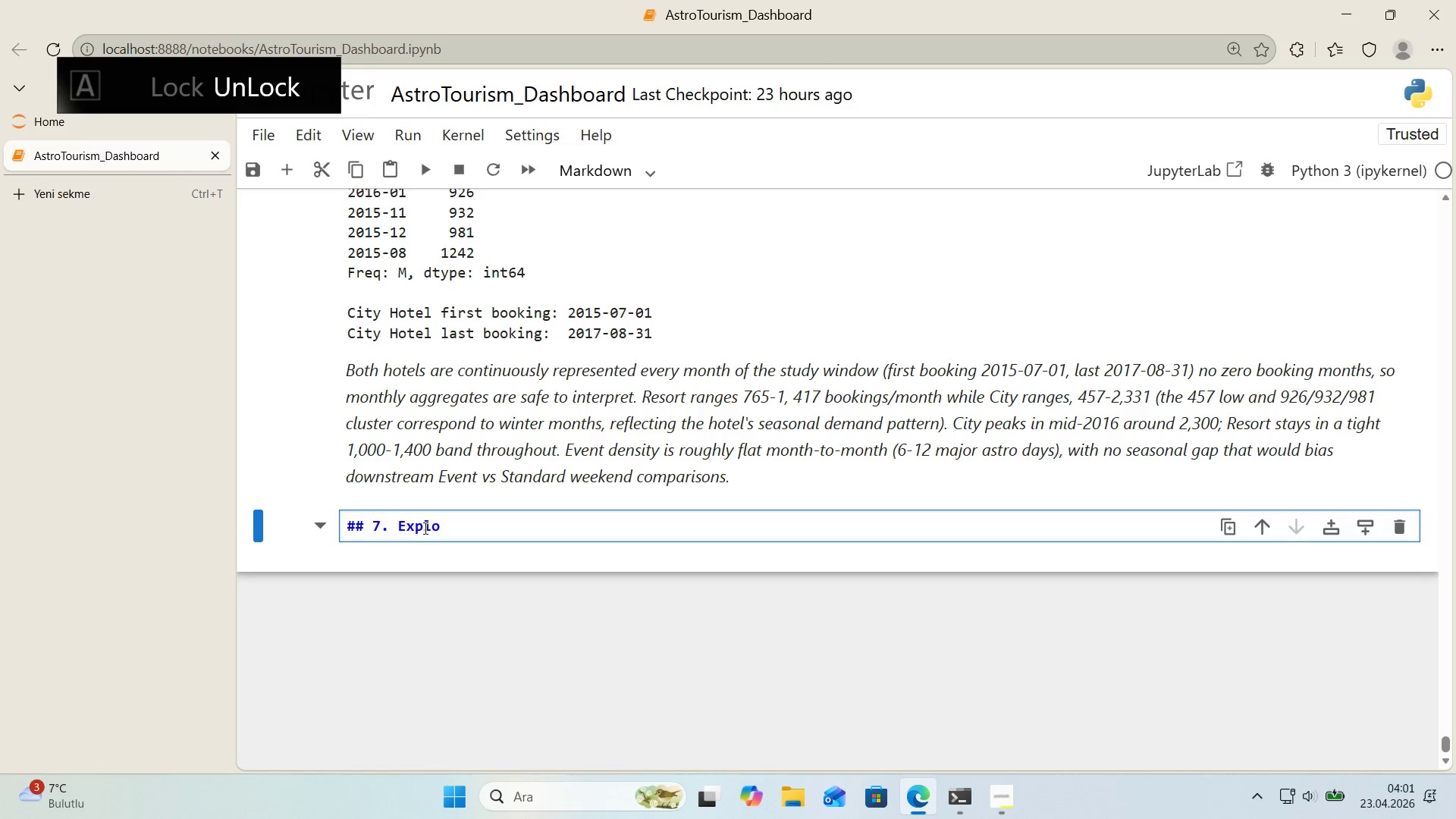 
type(ratory)
 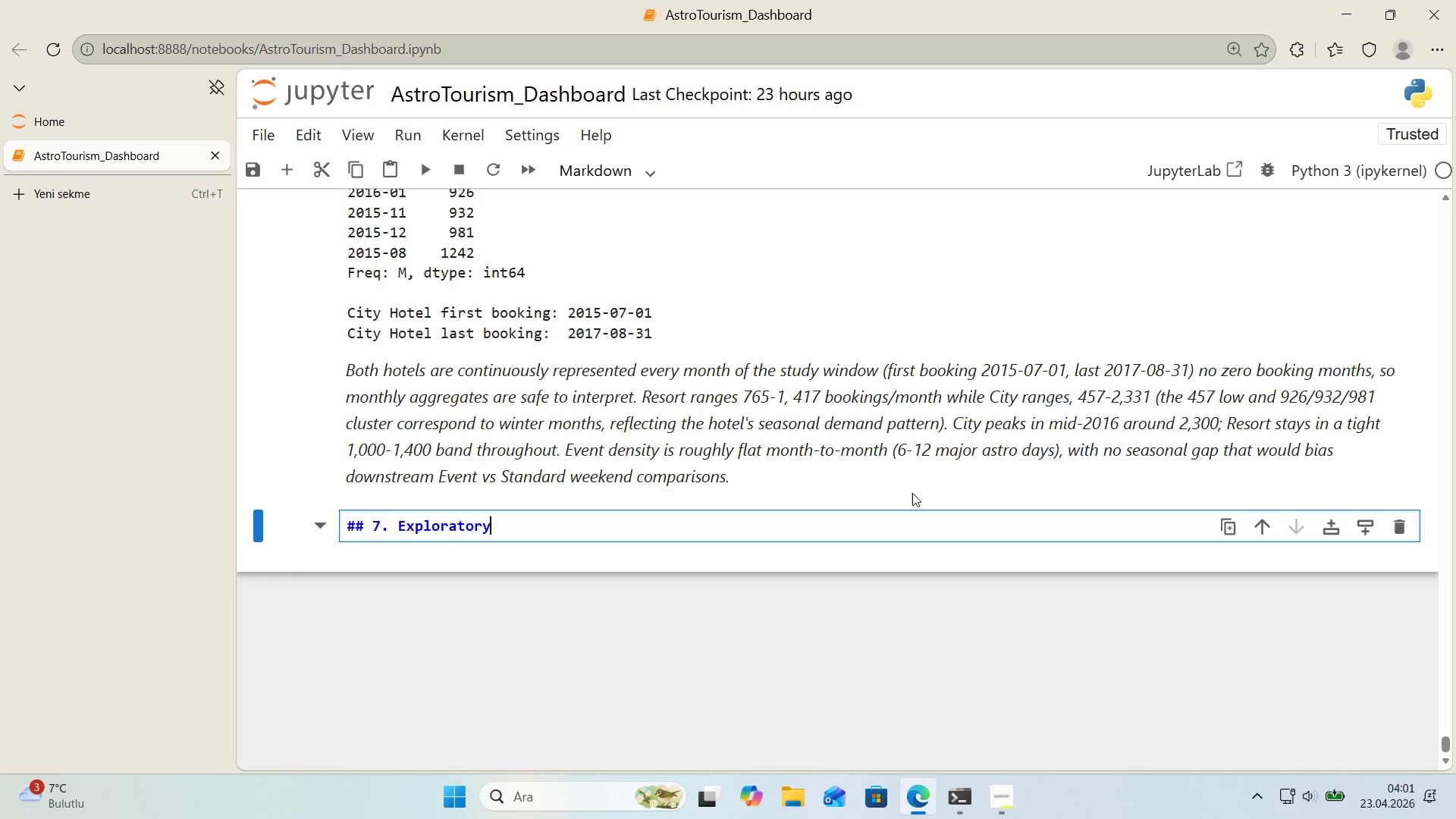 
type( Analys's ^ V'sual'zat'ons)
 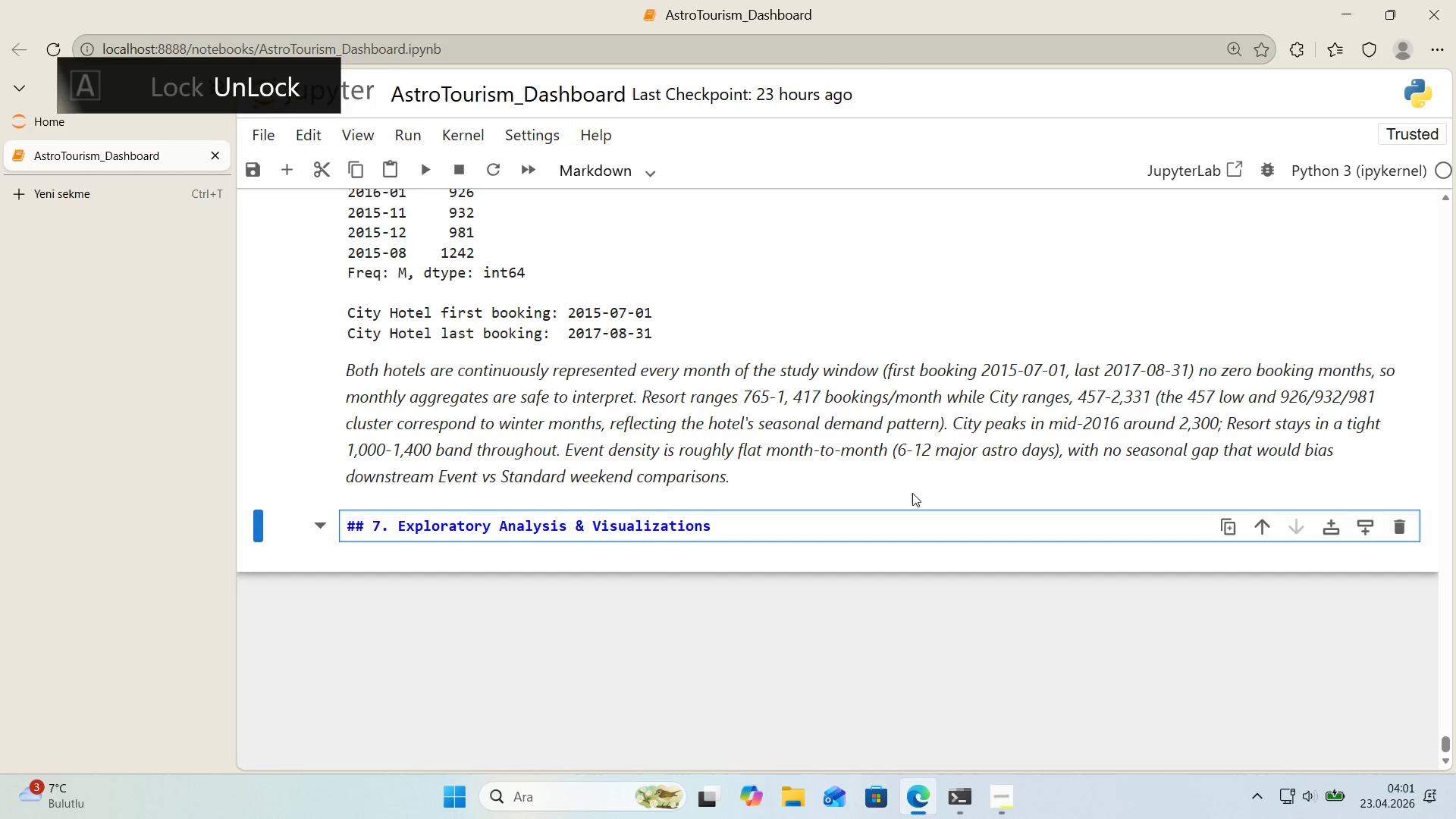 
key(Enter)
 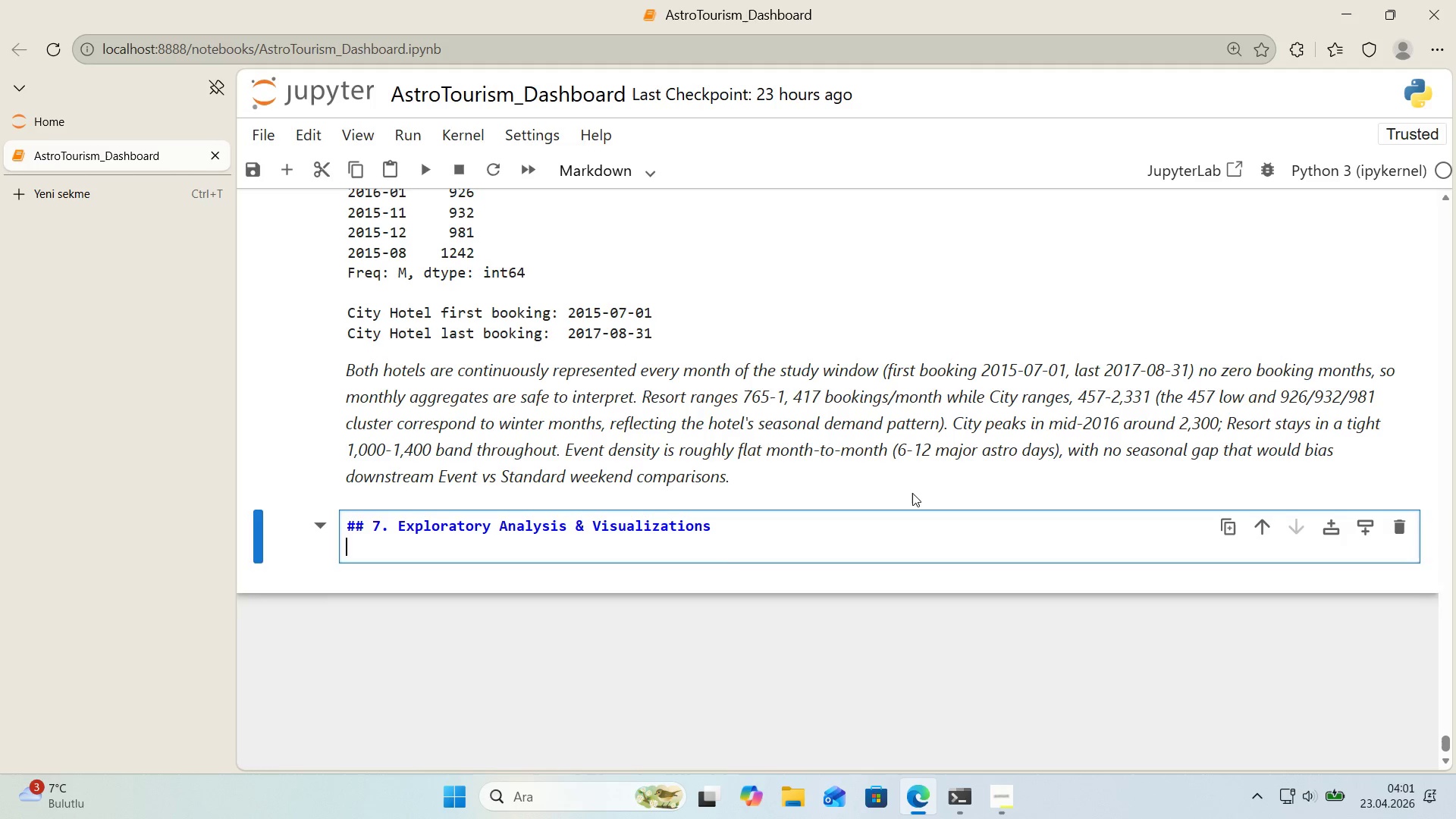 
key(Enter)
 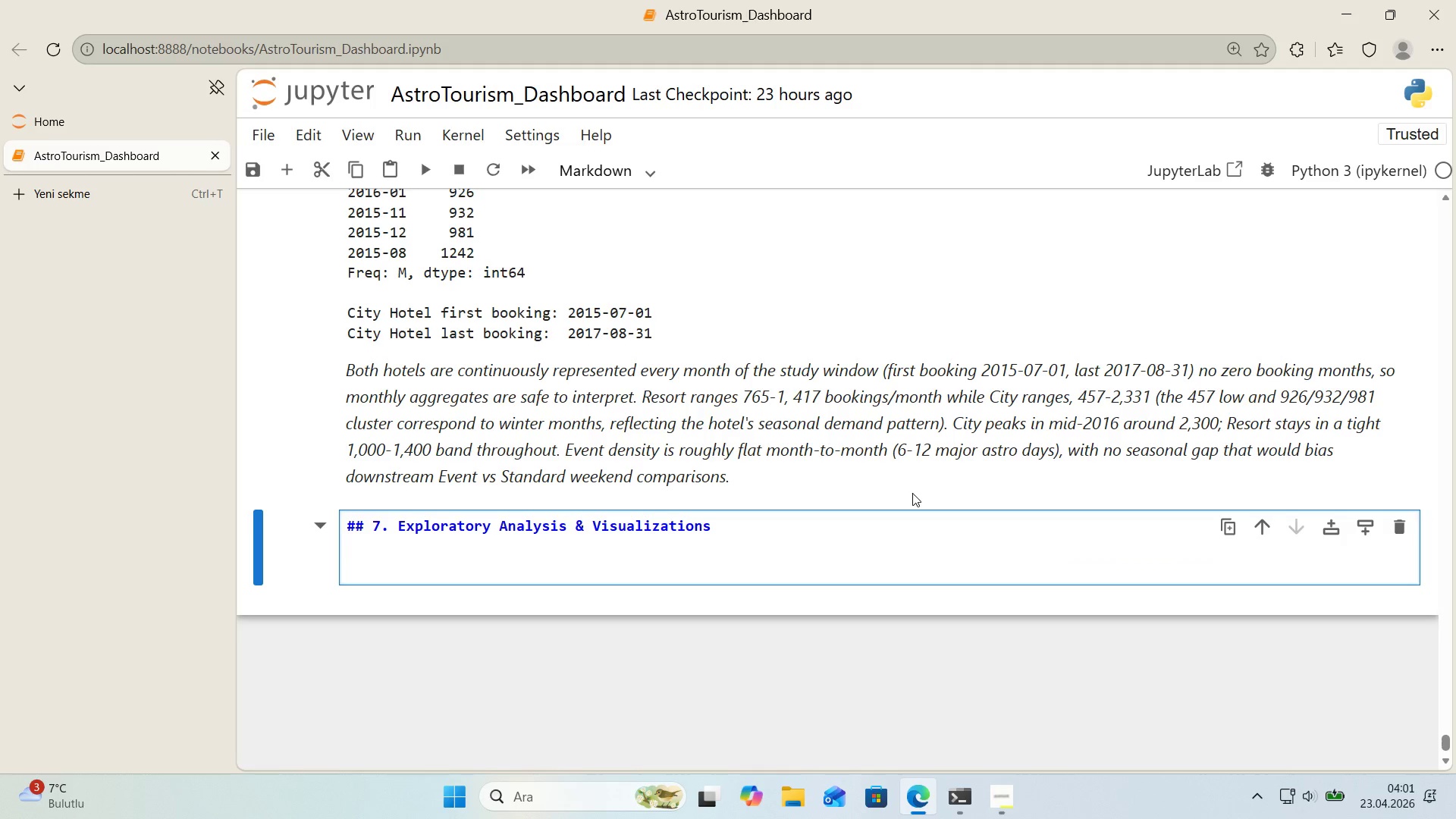 
type(Four reu)
key(Backspace)
type(qu)
 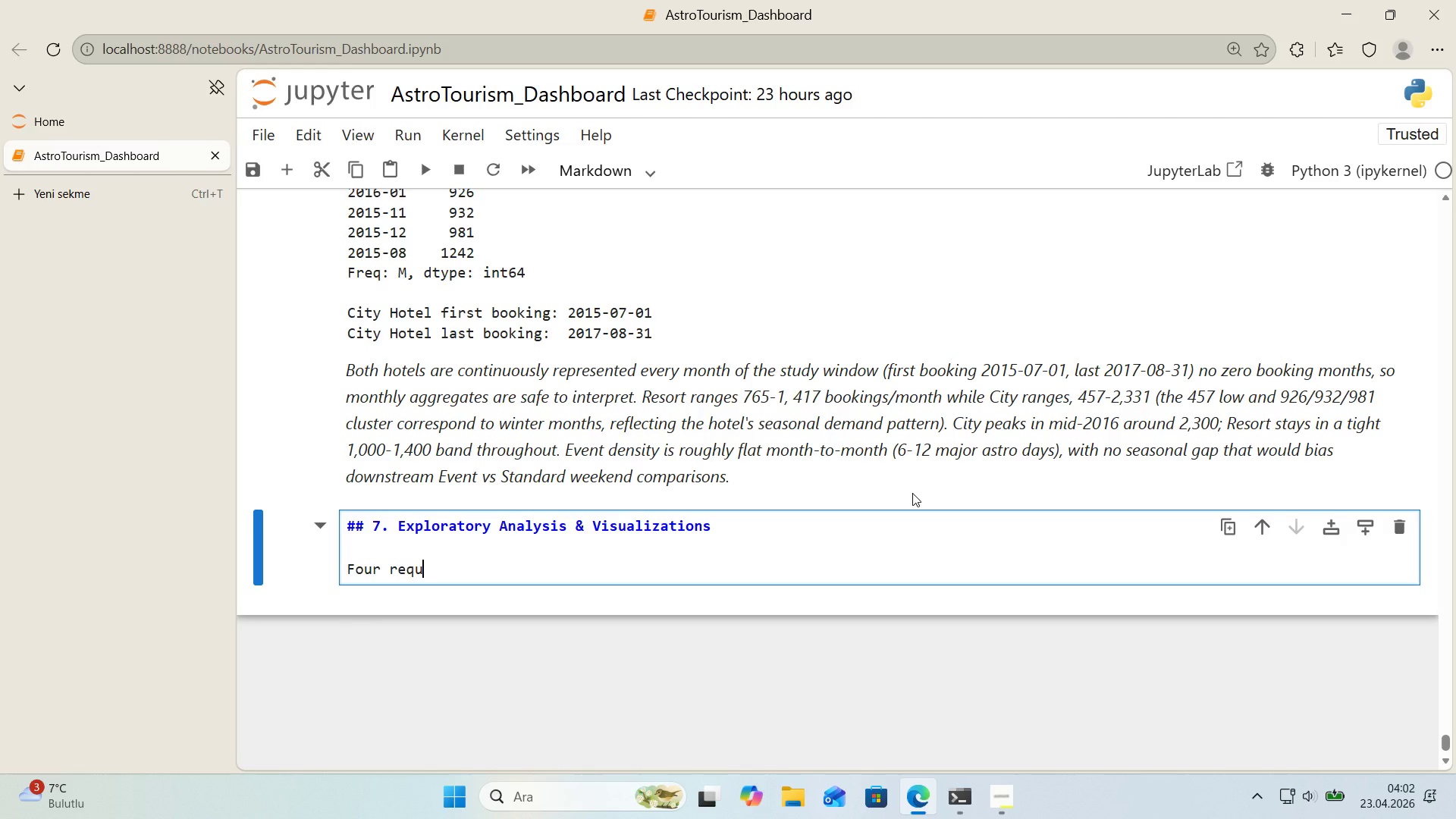 
wait(23.25)
 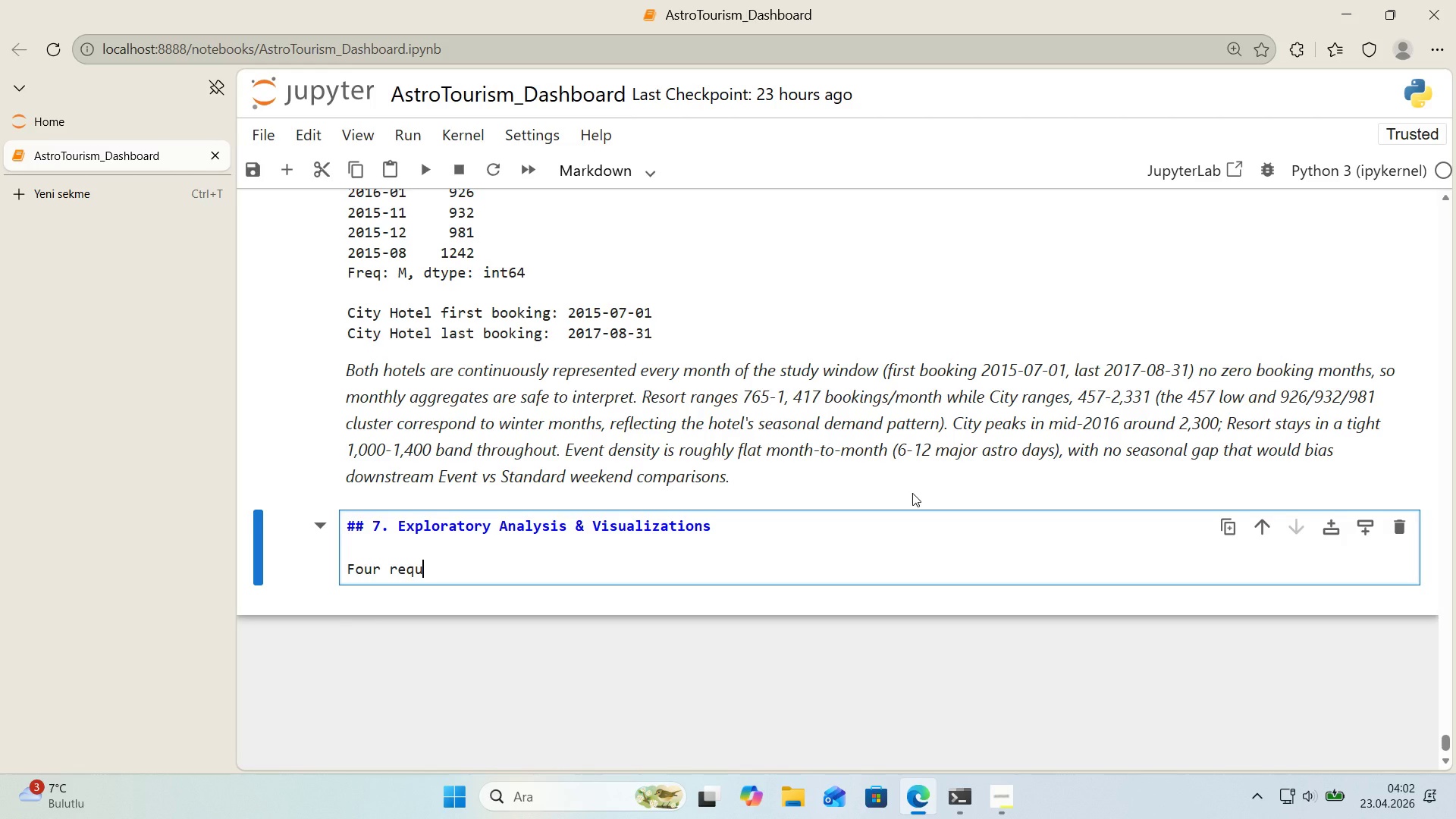 
key(Backspace)
key(Backspace)
key(Backspace)
key(Backspace)
key(Backspace)
key(Backspace)
key(Backspace)
key(Backspace)
key(Backspace)
type(The fourth *()
 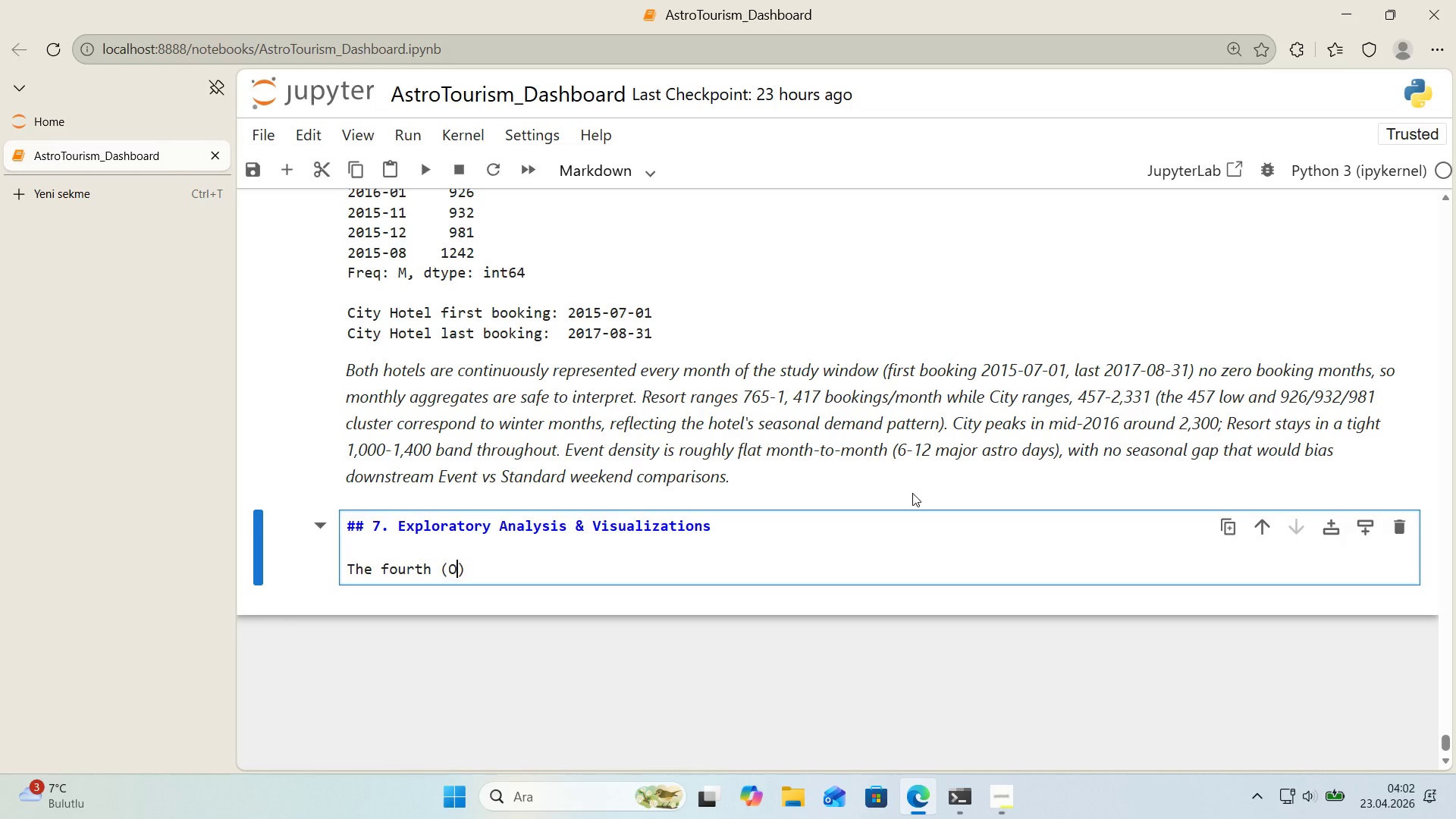 
 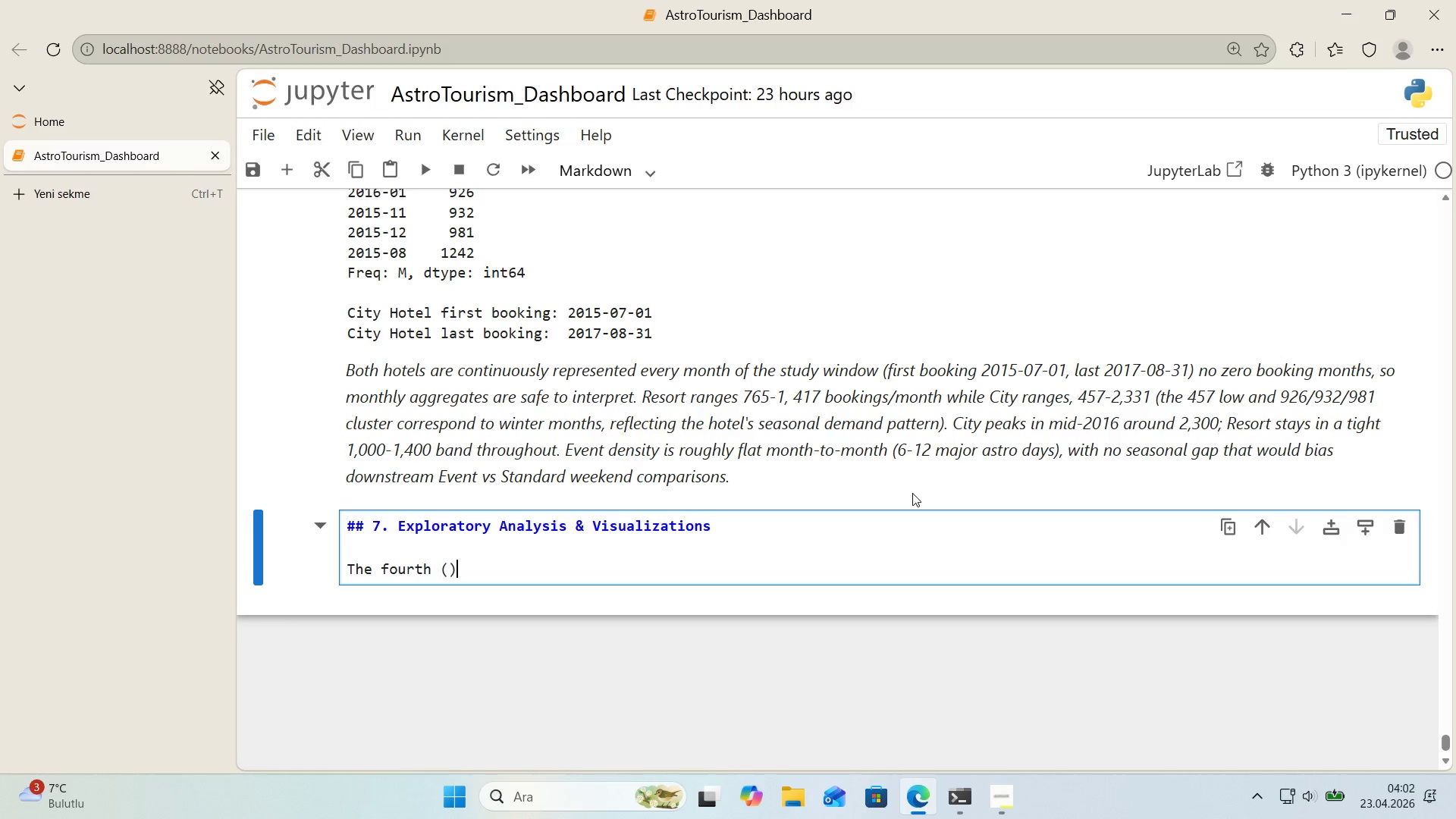 
key(ArrowLeft)
 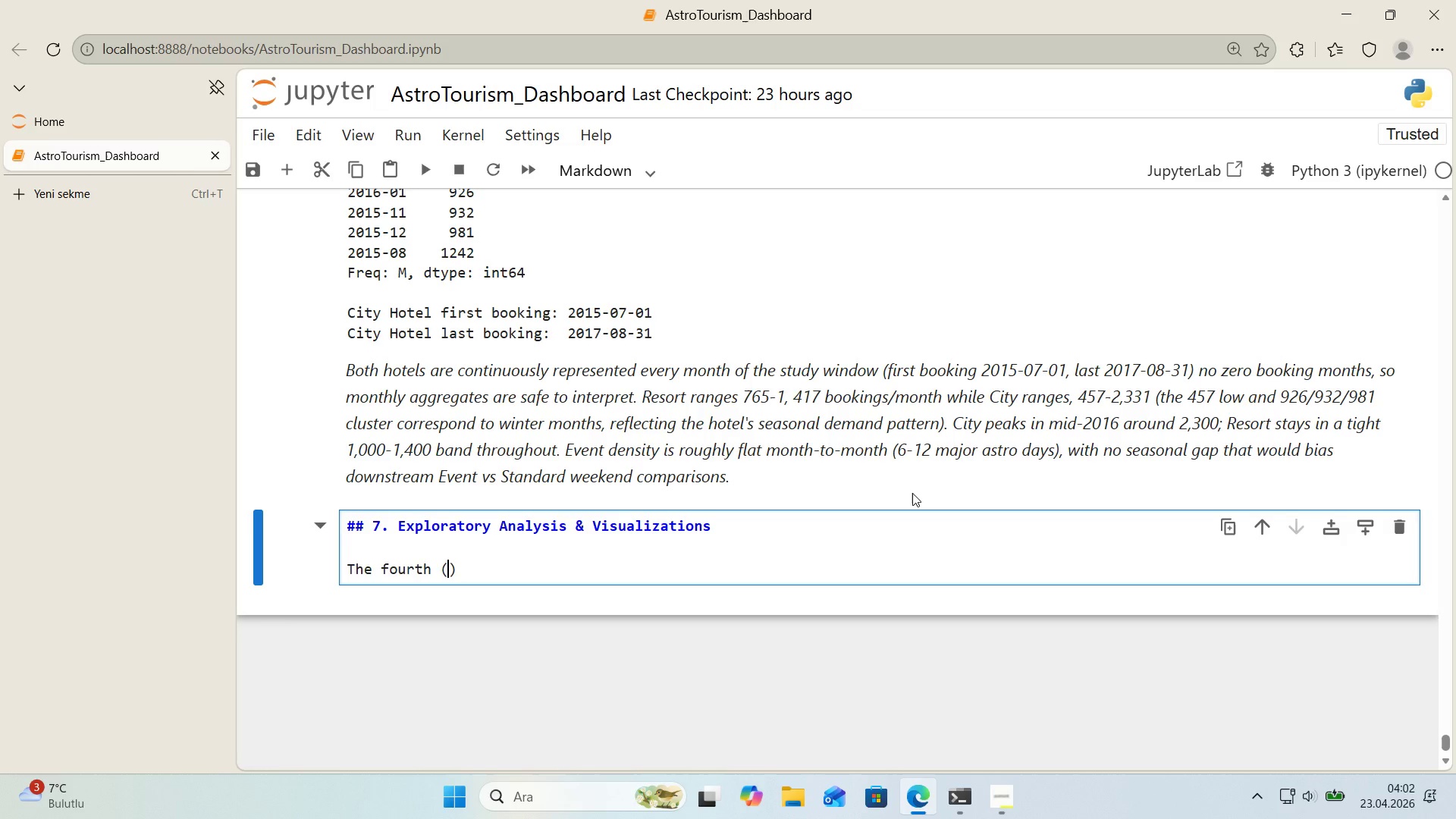 
type(Opportun'ty Map)
 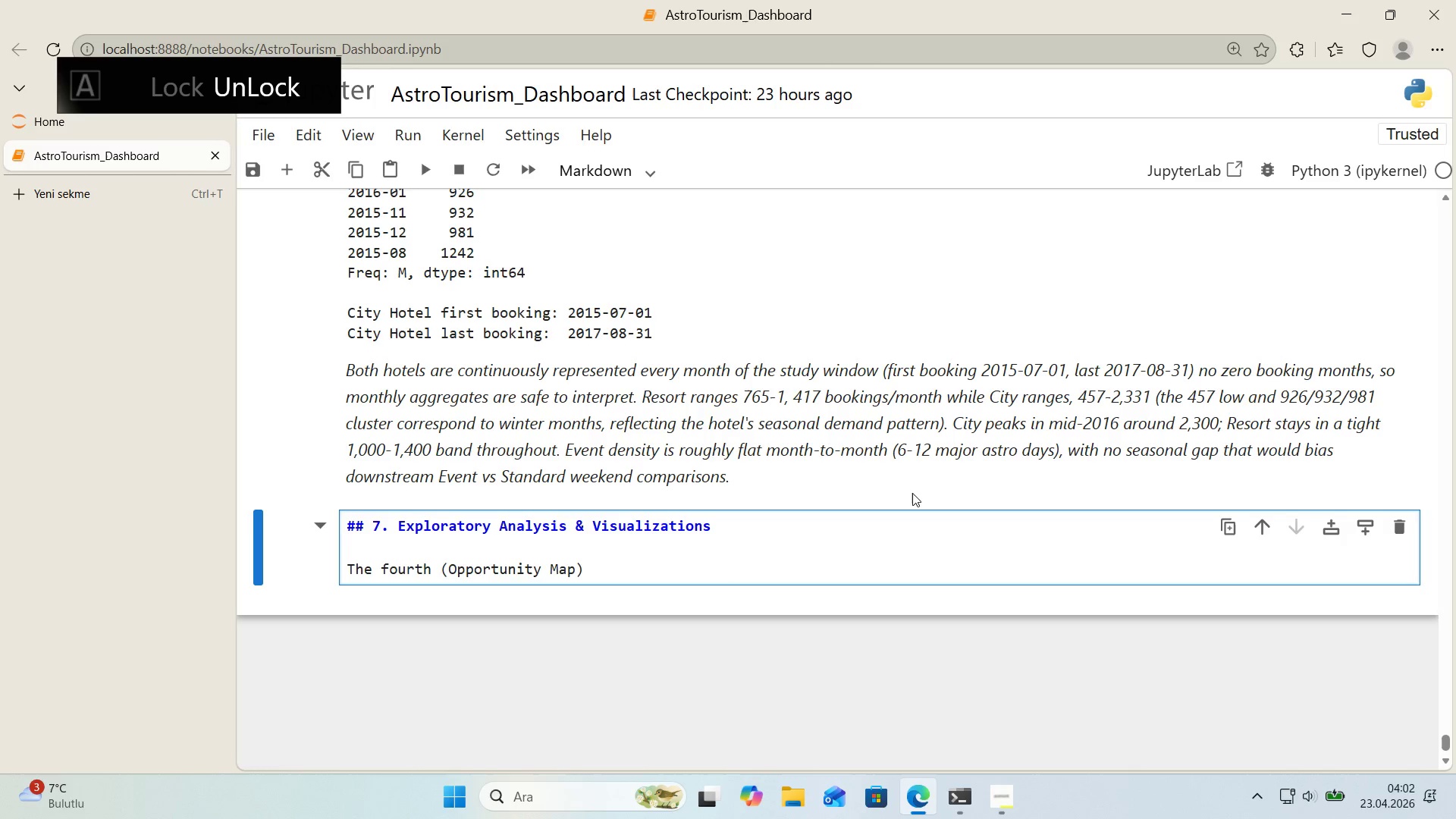 
key(ArrowRight)
 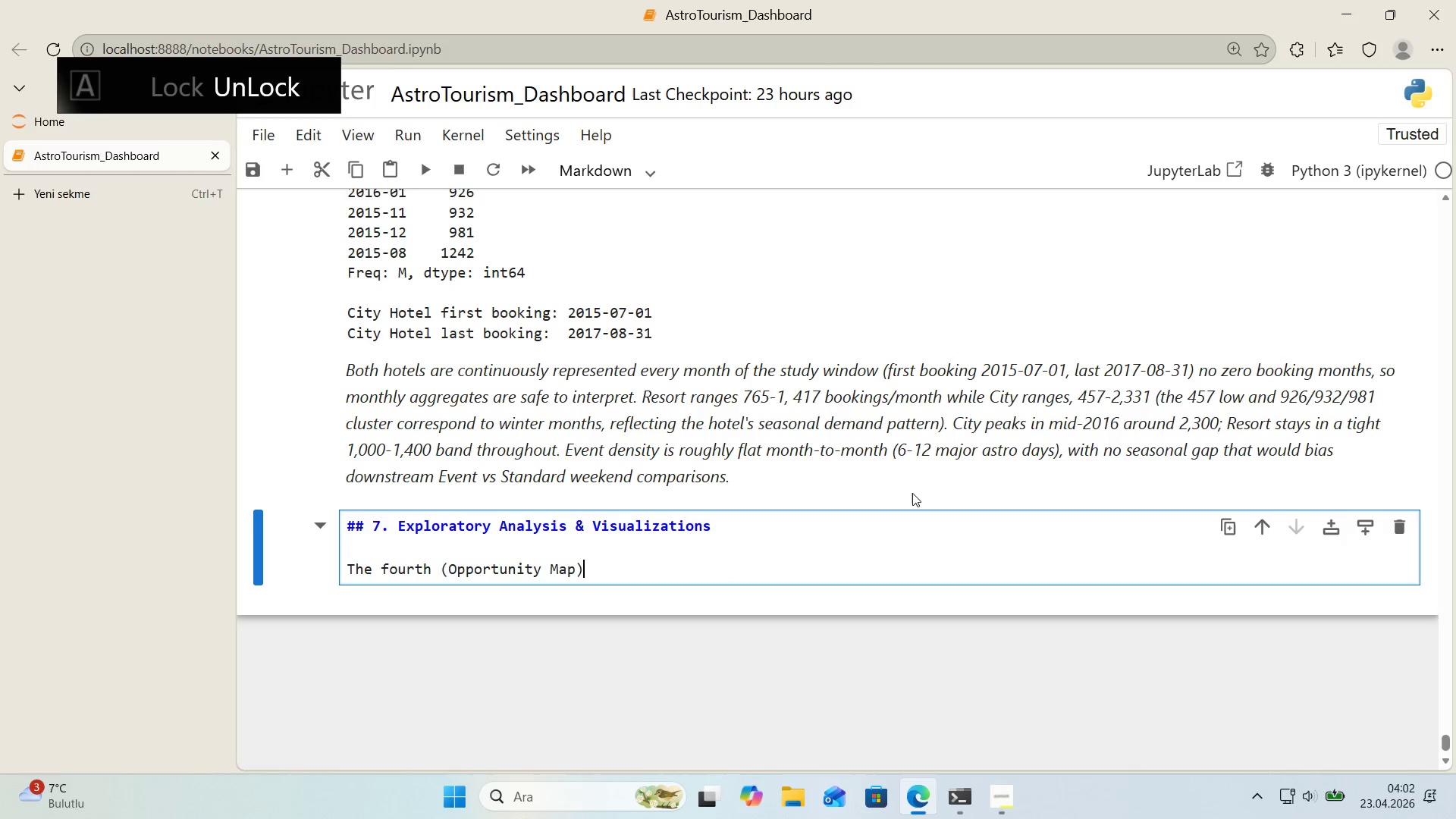 
type( carr'es an add't'onal **theshol)
key(Backspace)
key(Backspace)
key(Backspace)
key(Backspace)
key(Backspace)
type(reshold sens'v'ty analys's** o)
key(Backspace)
type(to adress the ``)
 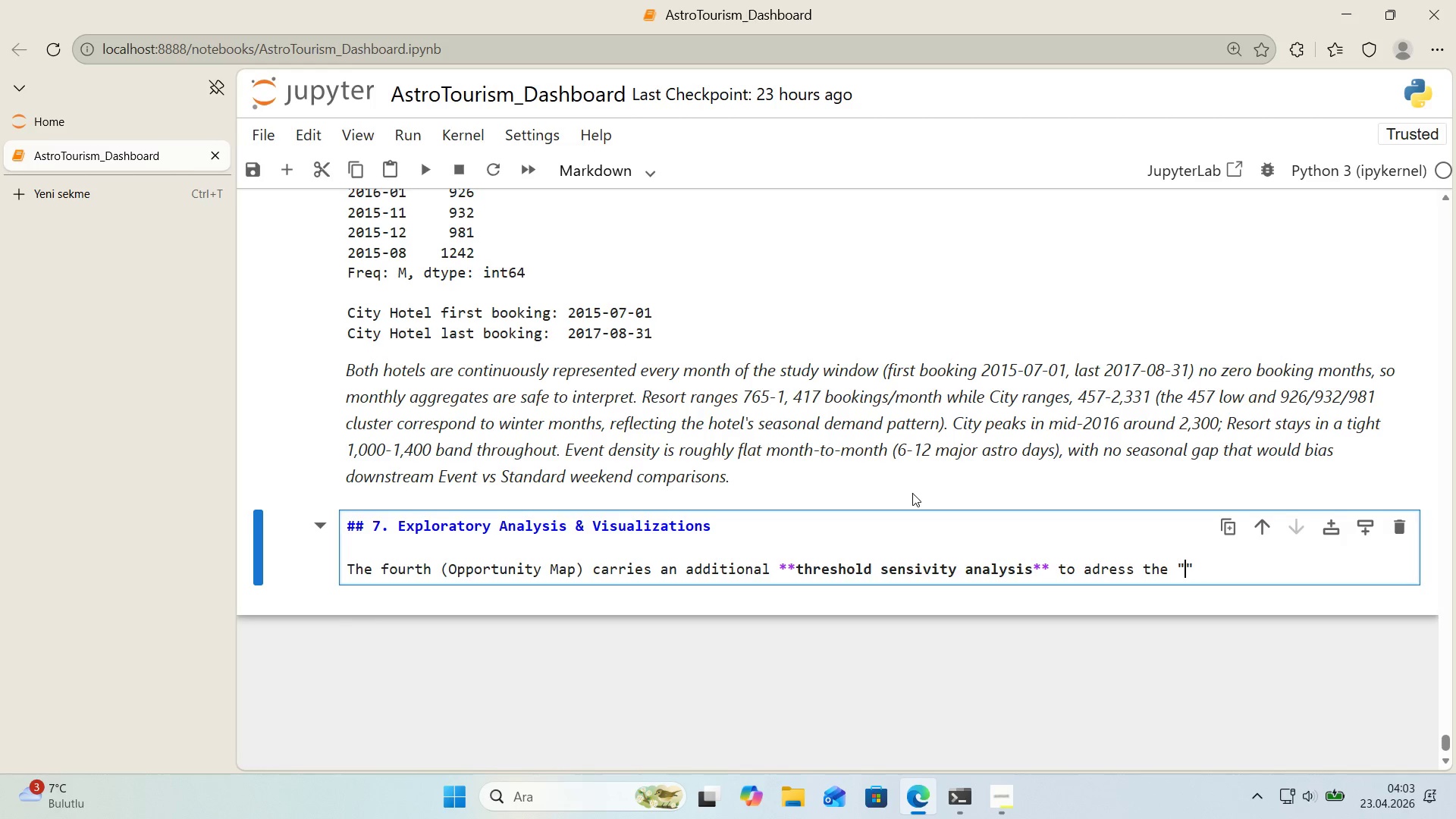 
key(ArrowLeft)
 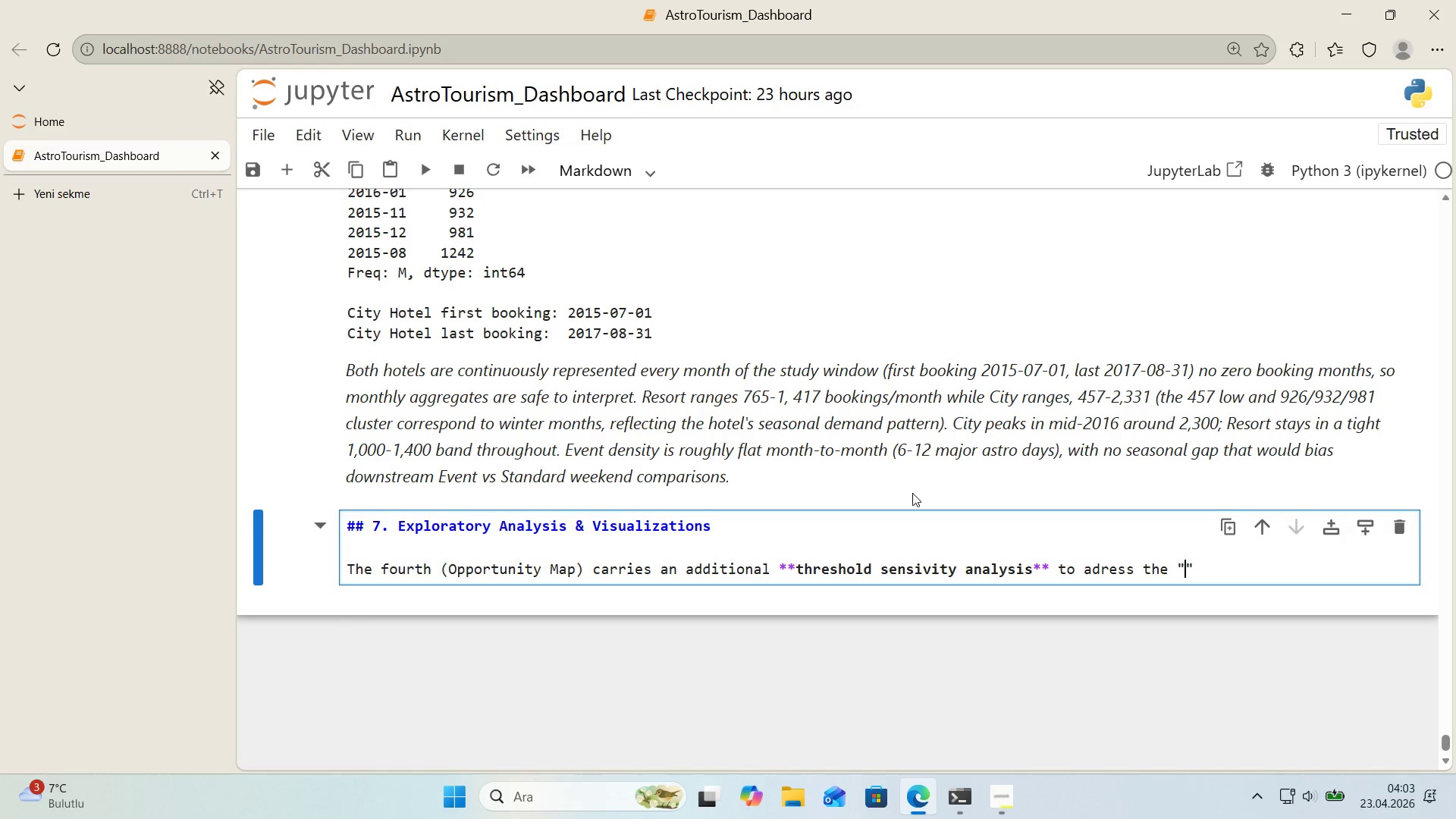 
type(Modl)
key(Backspace)
type(el Development Clar'ty)
 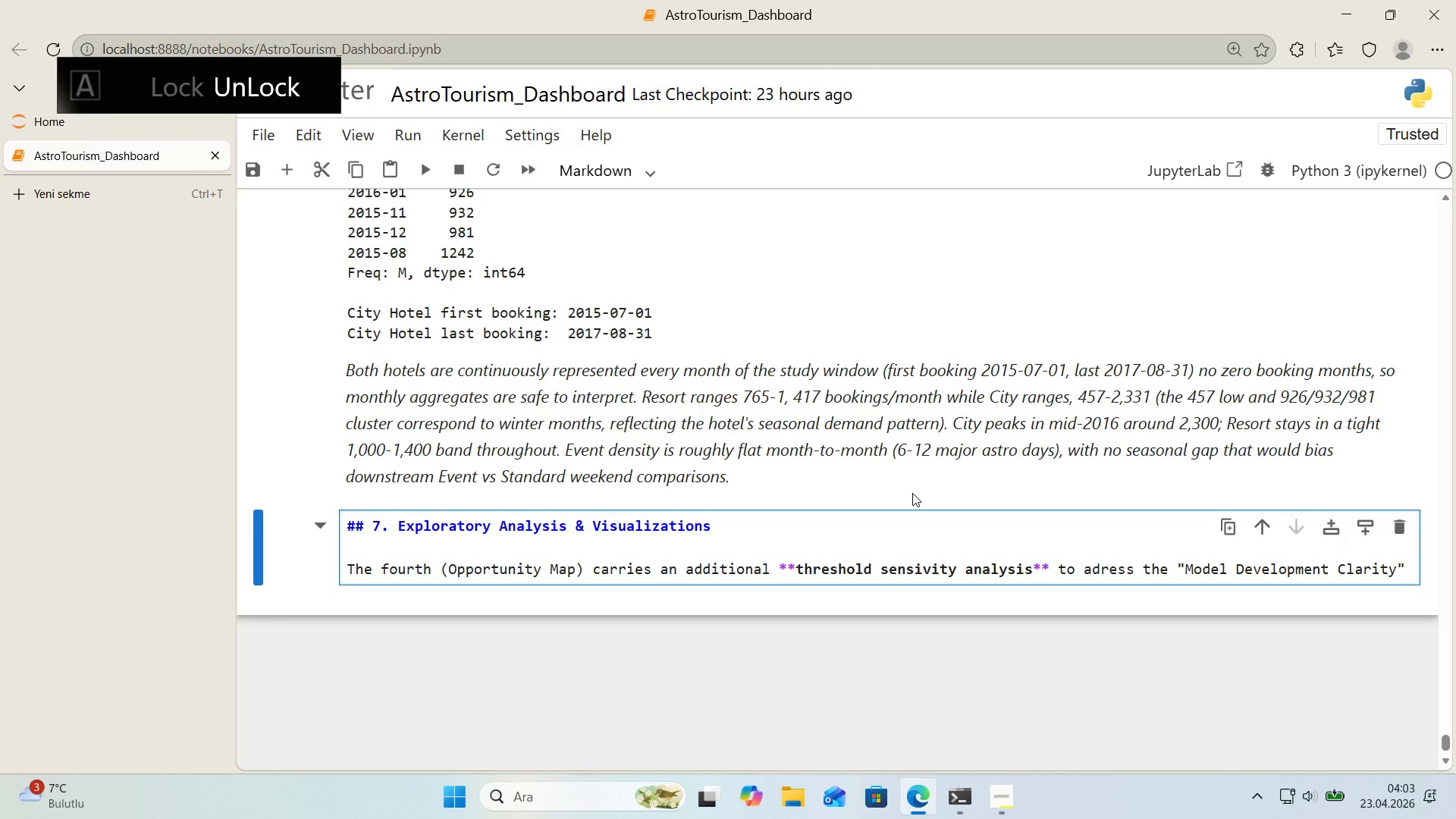 
key(ArrowRight)
 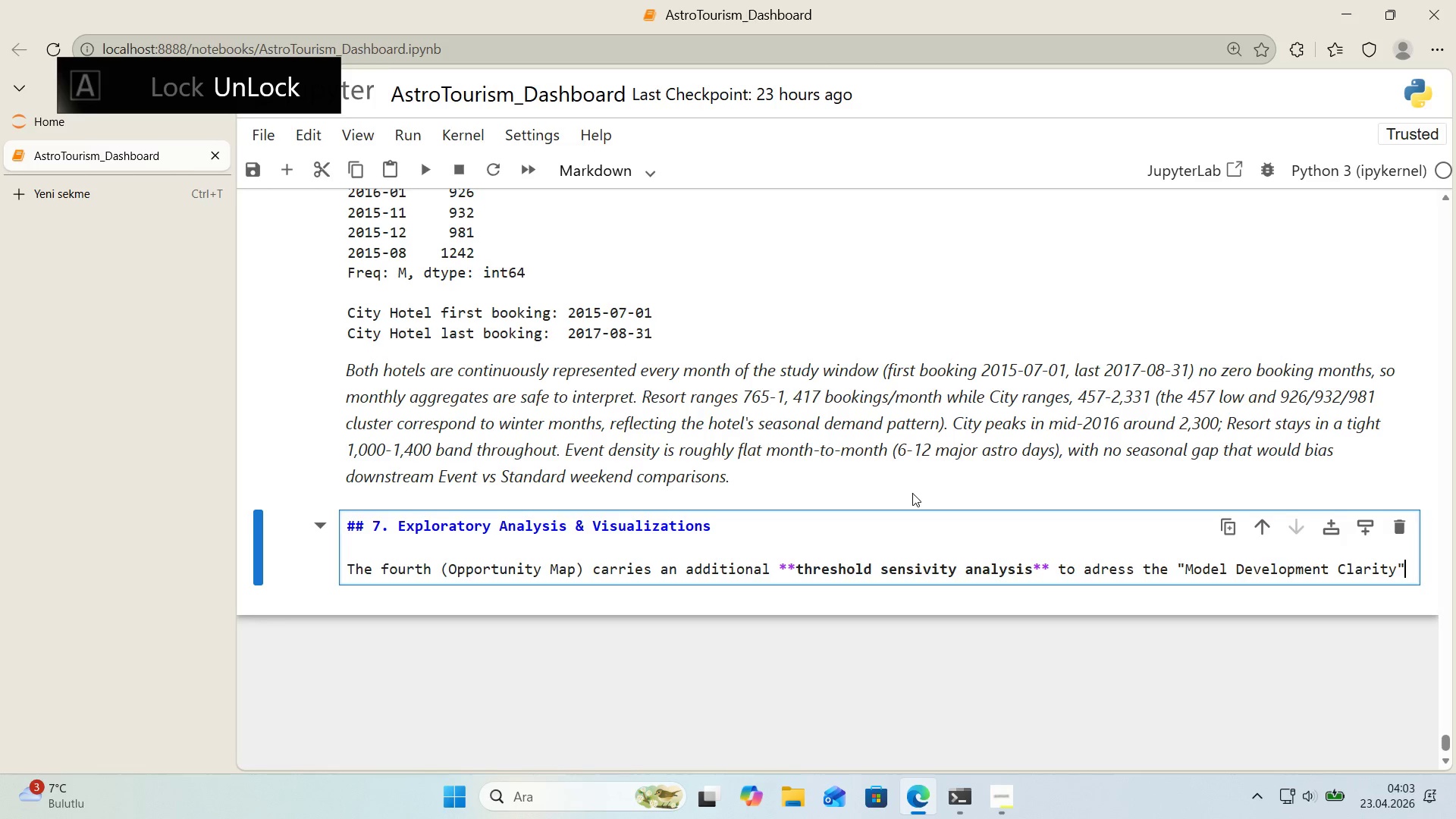 
type( po'nt from pr'or rev'ew feedback.)
 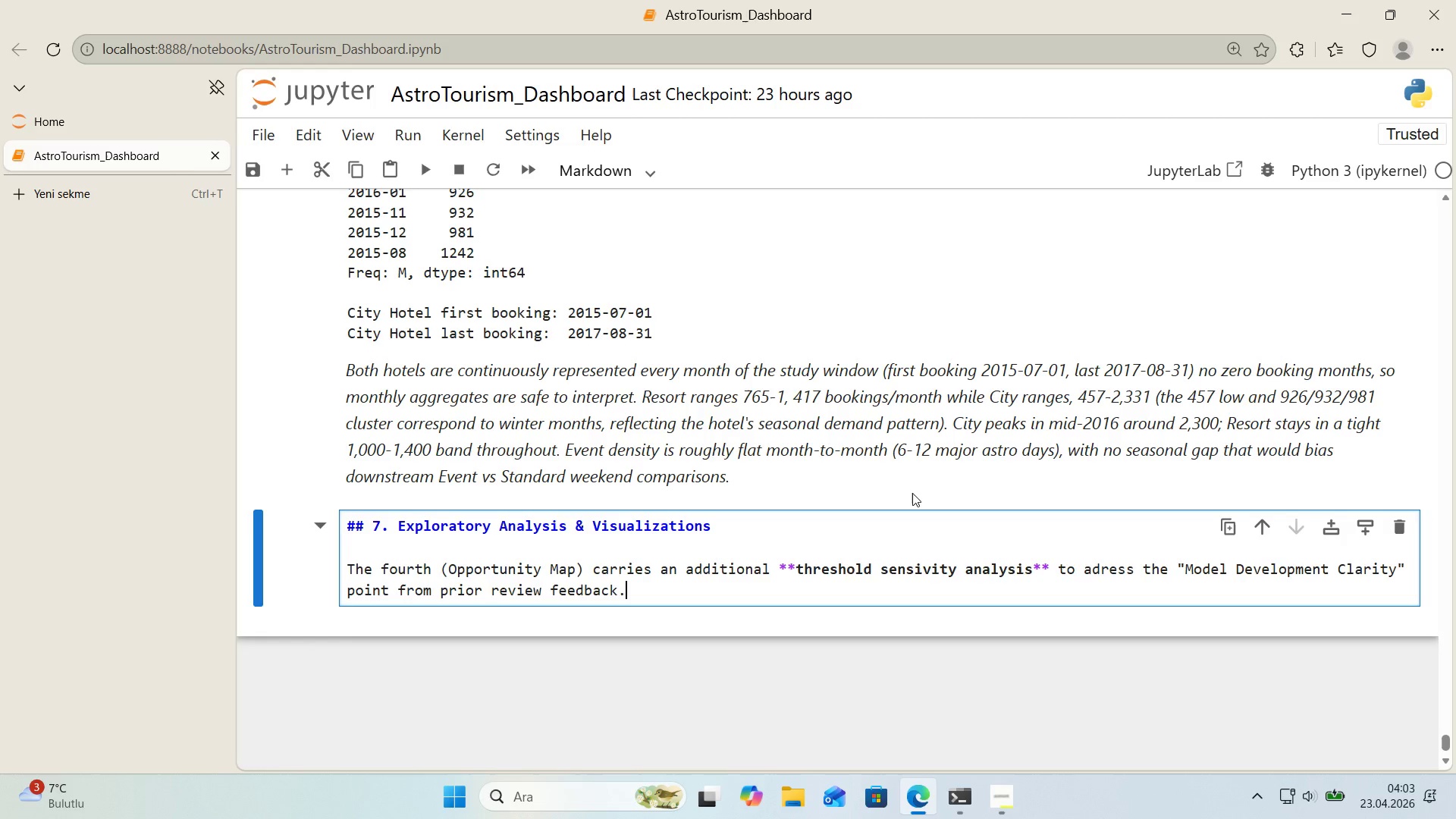 
wait(15.09)
 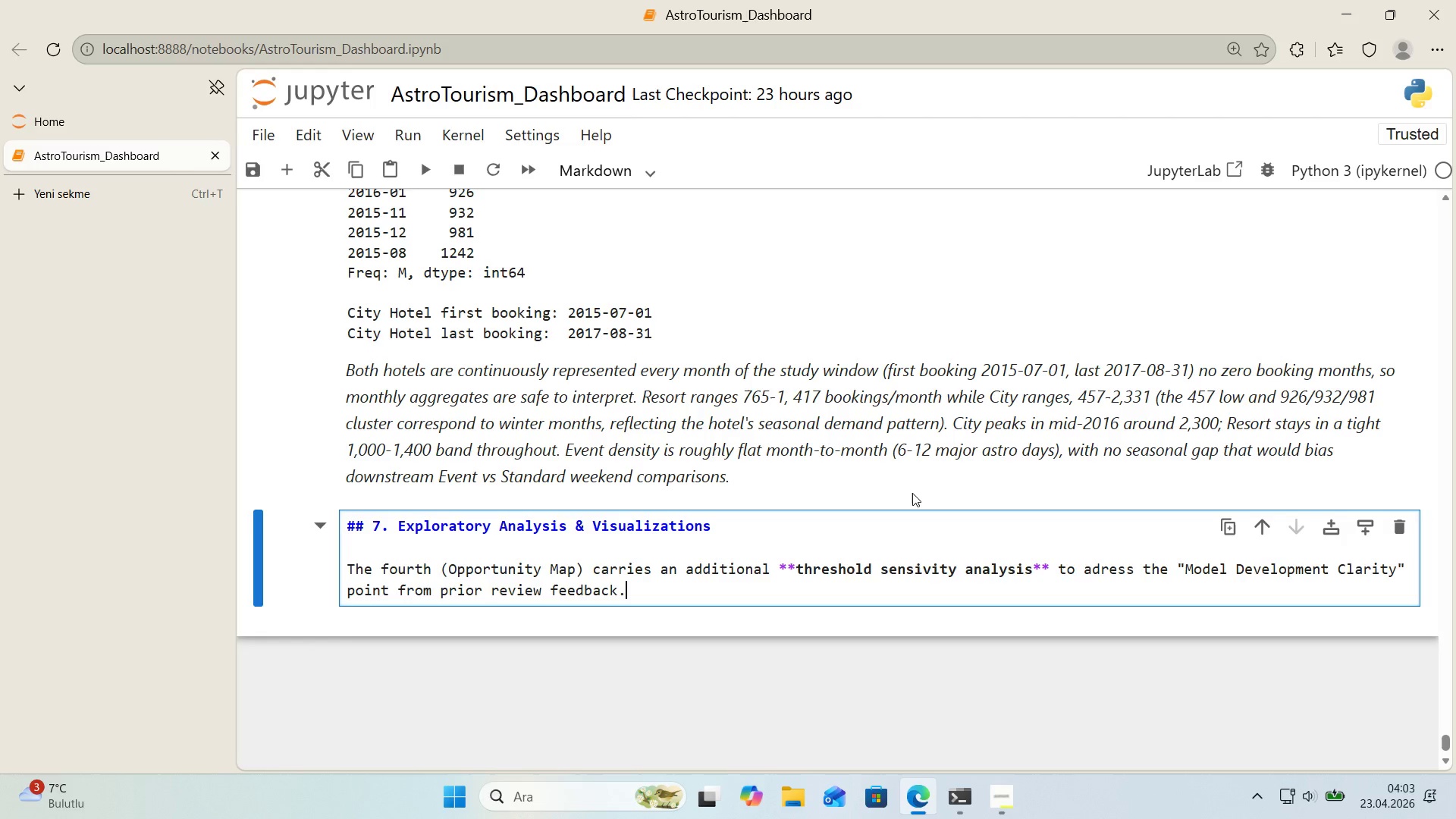 
key(Enter)
 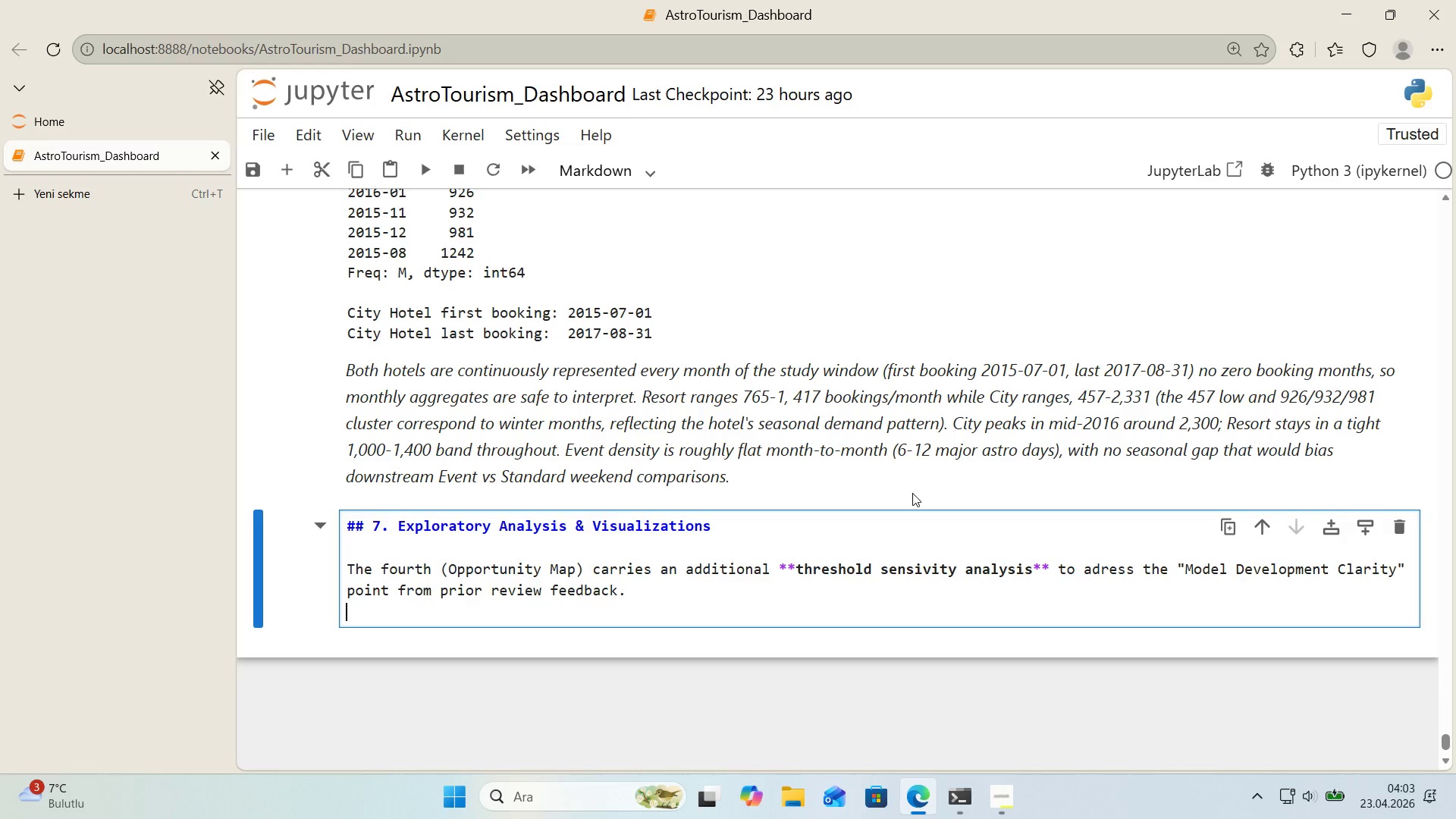 
key(Enter)
 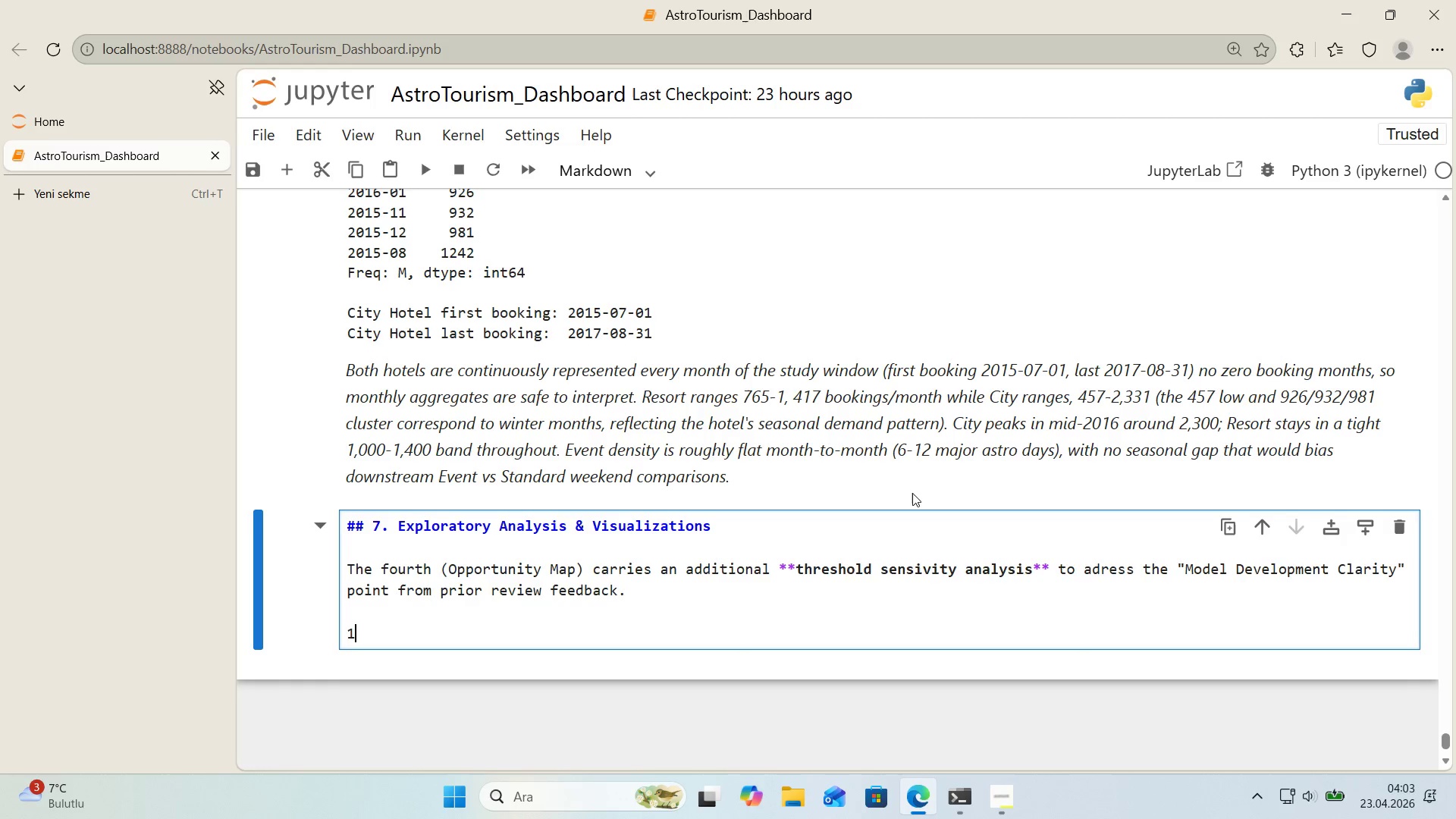 
type(1. Temporal heatmap - book'ngs&day by month x moon phase *()
 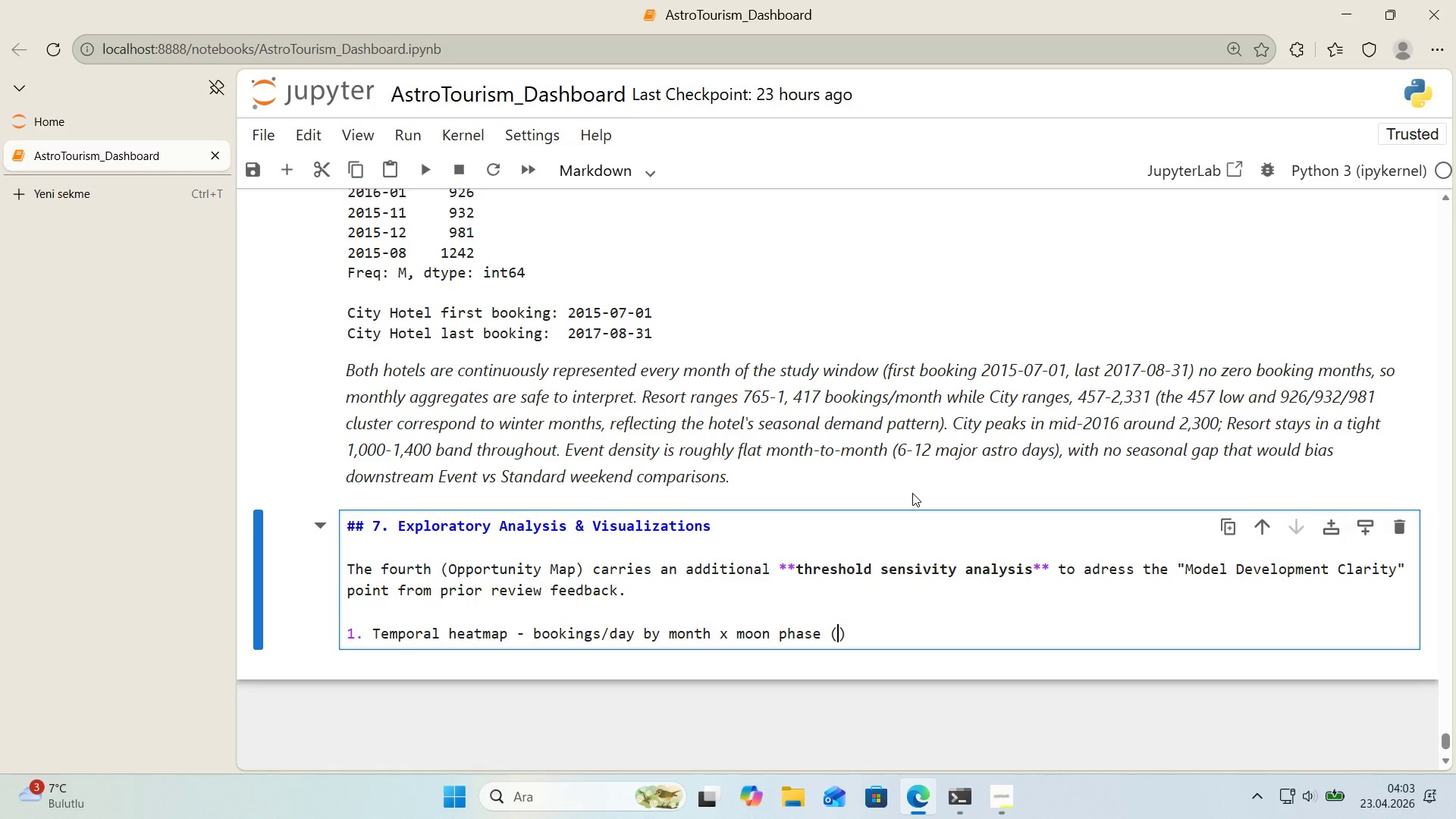 
 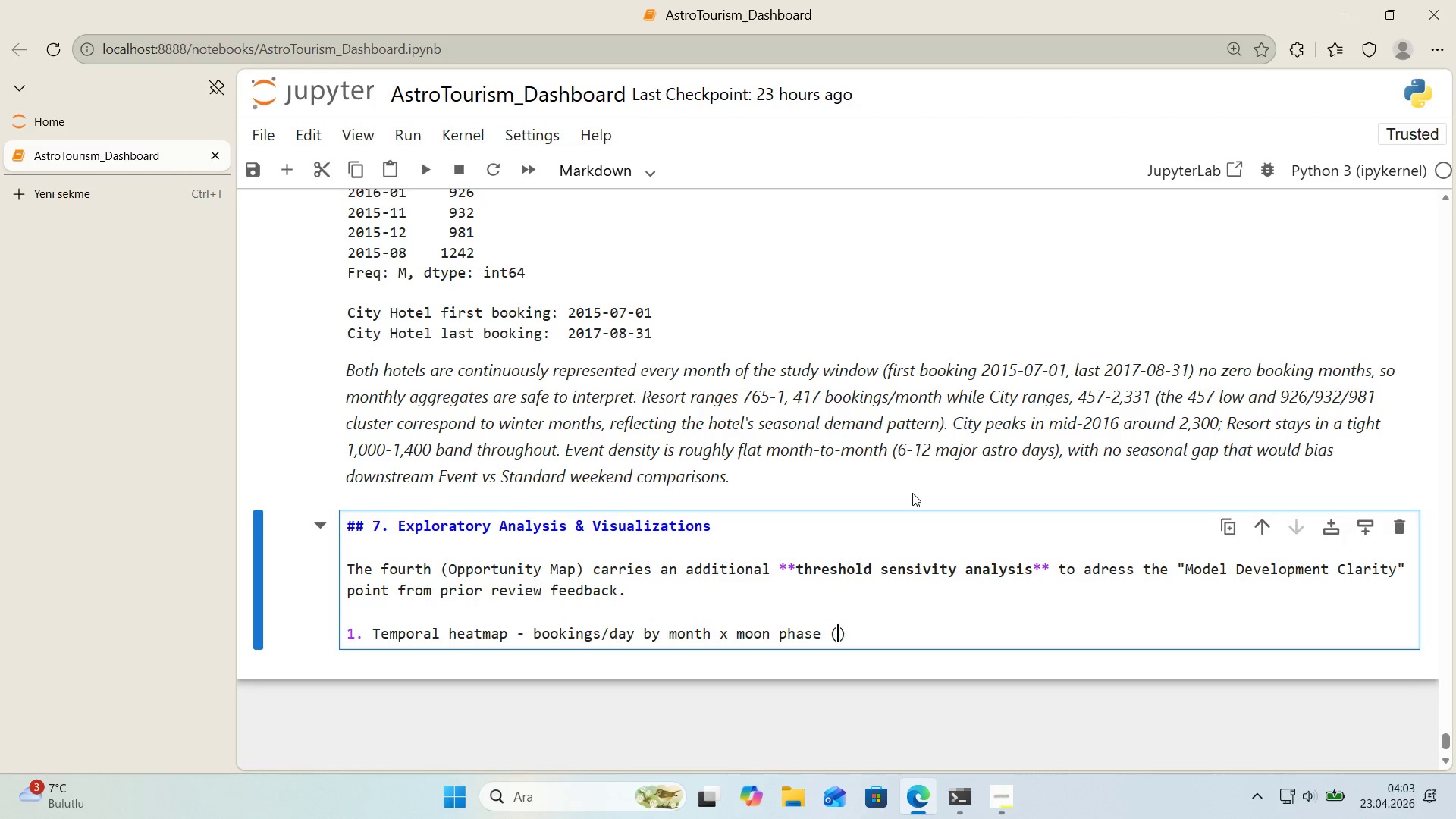 
key(ArrowLeft)
 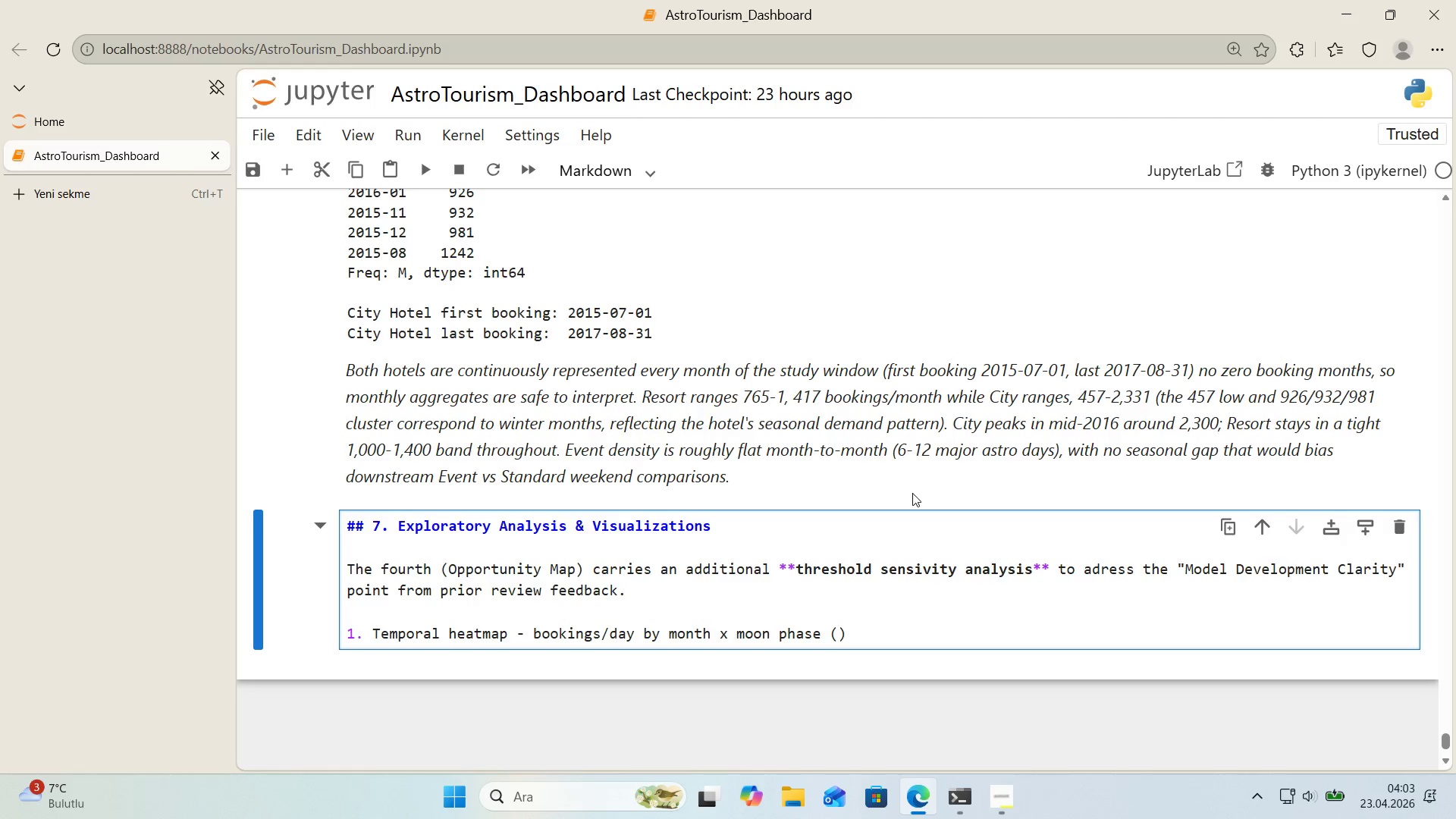 
type(exposure-corrected)
 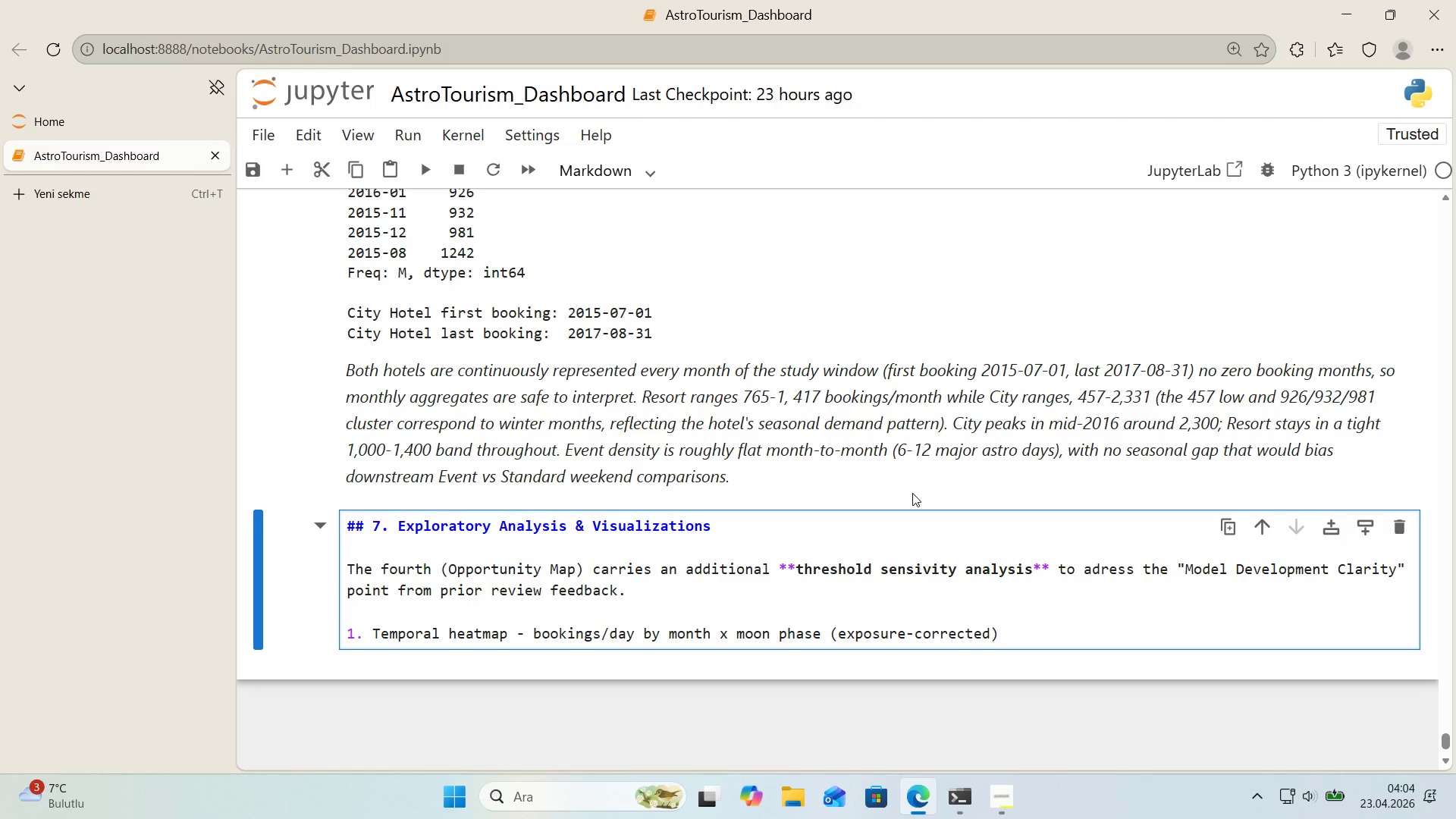 
key(ArrowRight)
 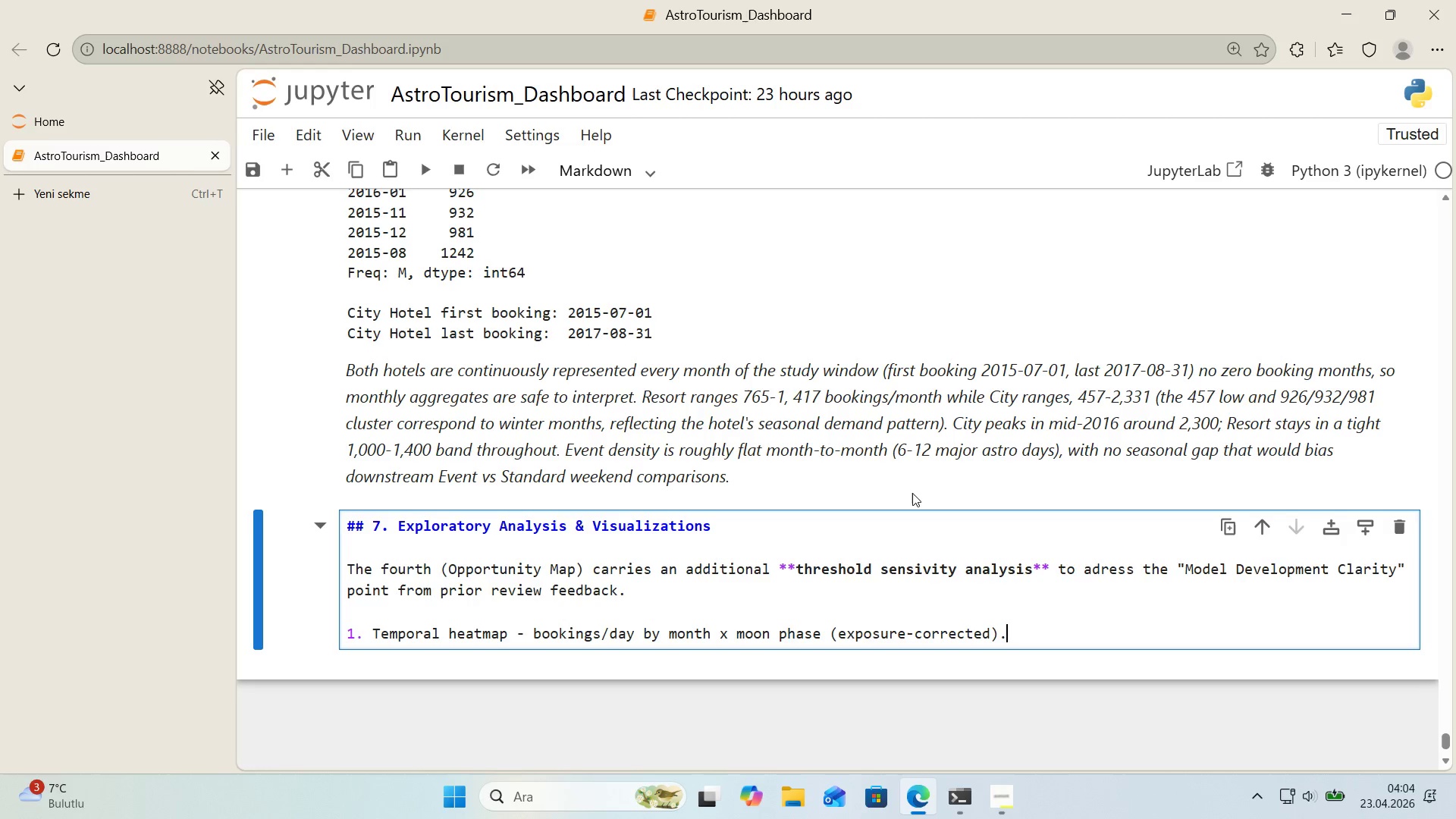 
key(Period)
 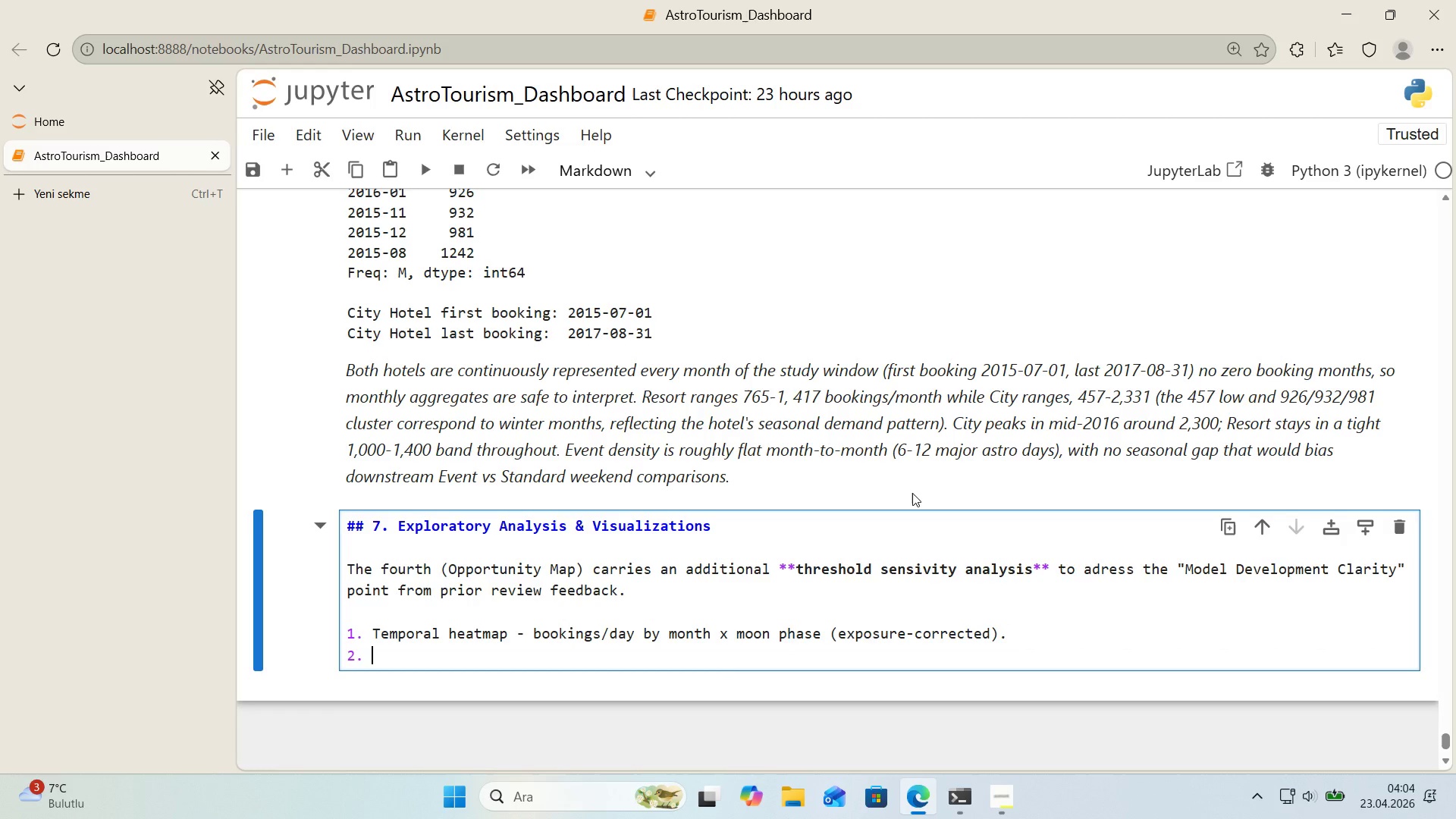 
key(Enter)
 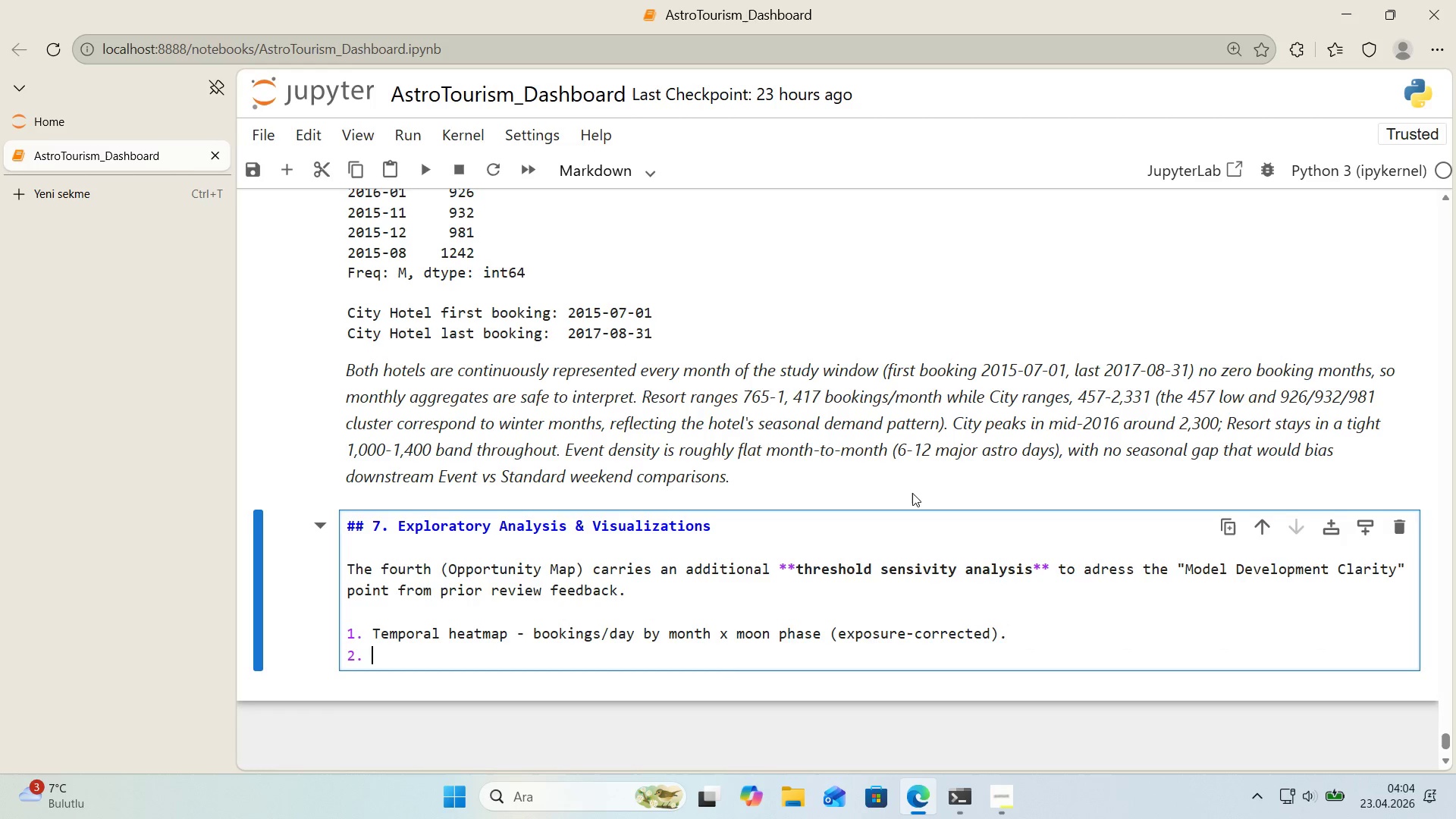 
type(Sky c)
key(Backspace)
type(Clar'ty )
 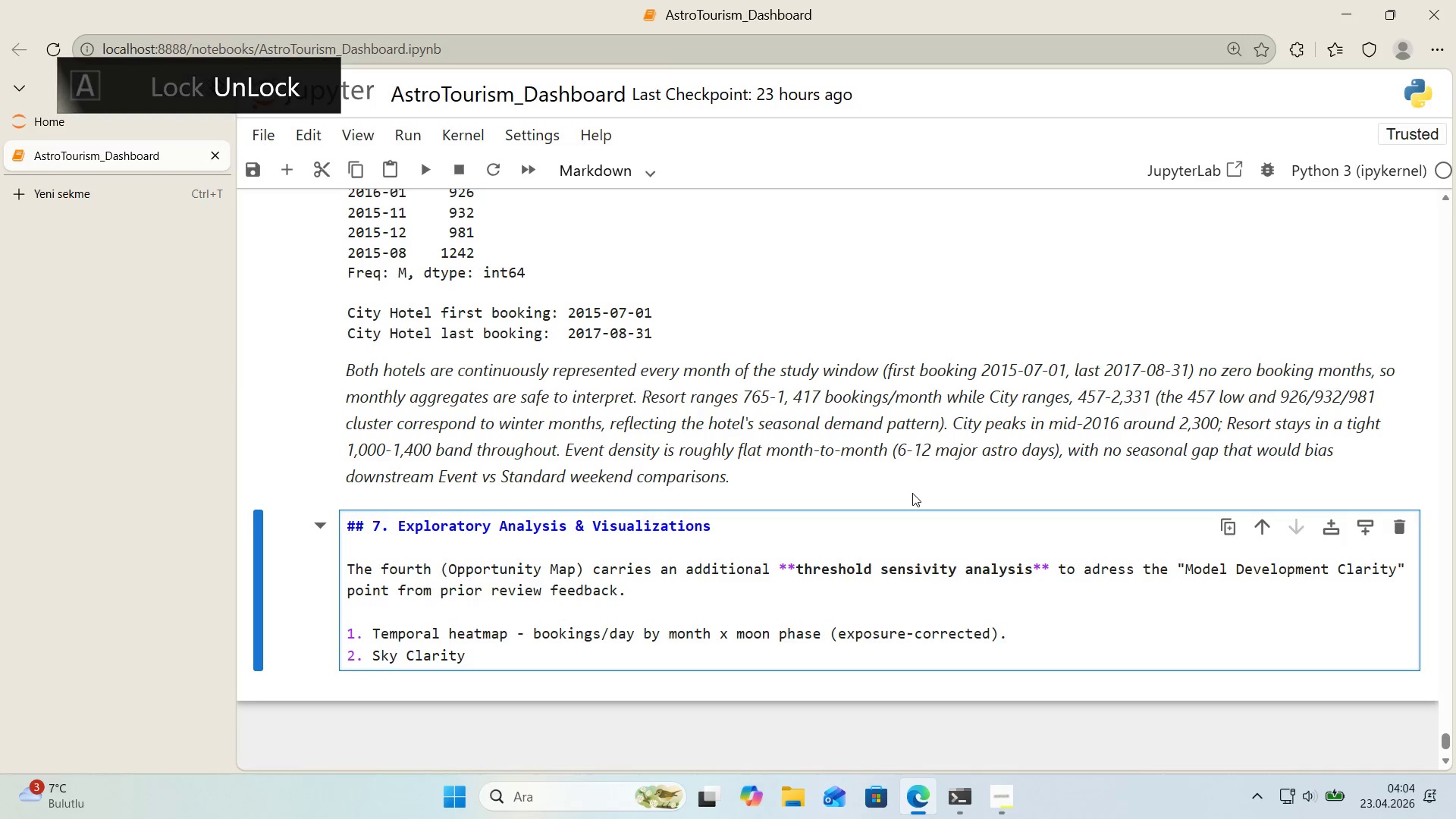 
hold_key(key=AltLeft, duration=0.31)
 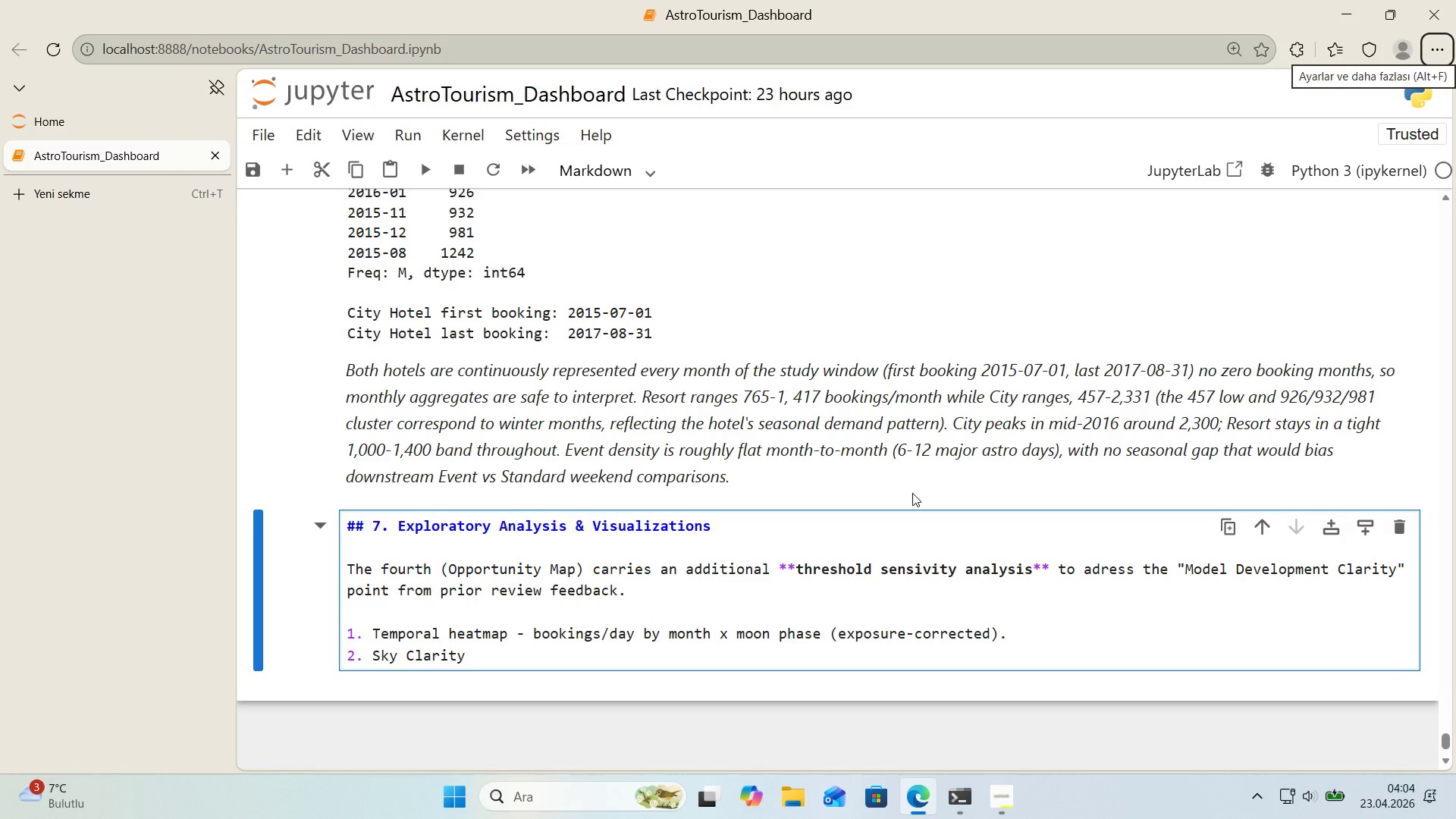 
key(Meta+MetaLeft)
 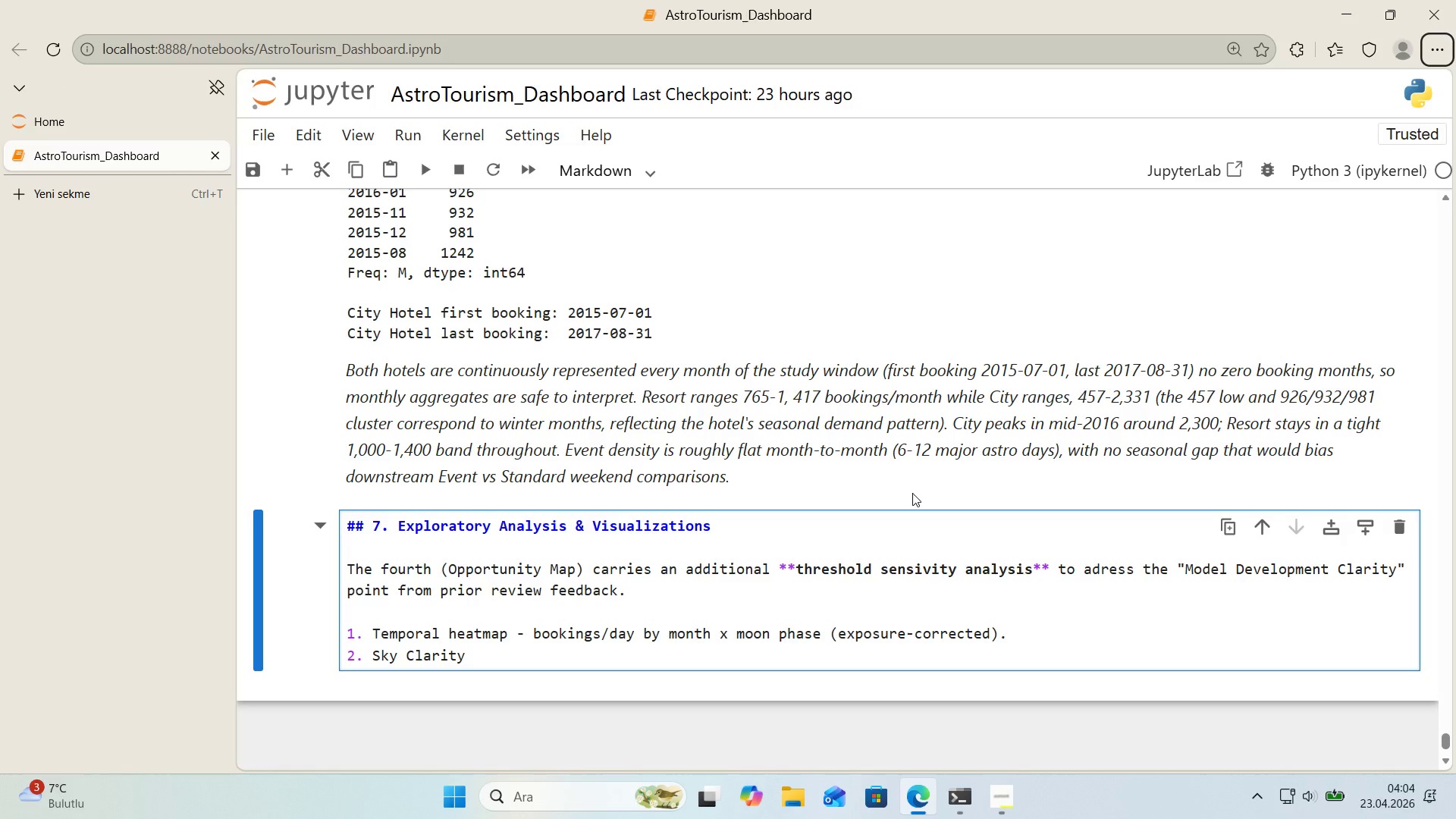 
key(Meta+Period)
 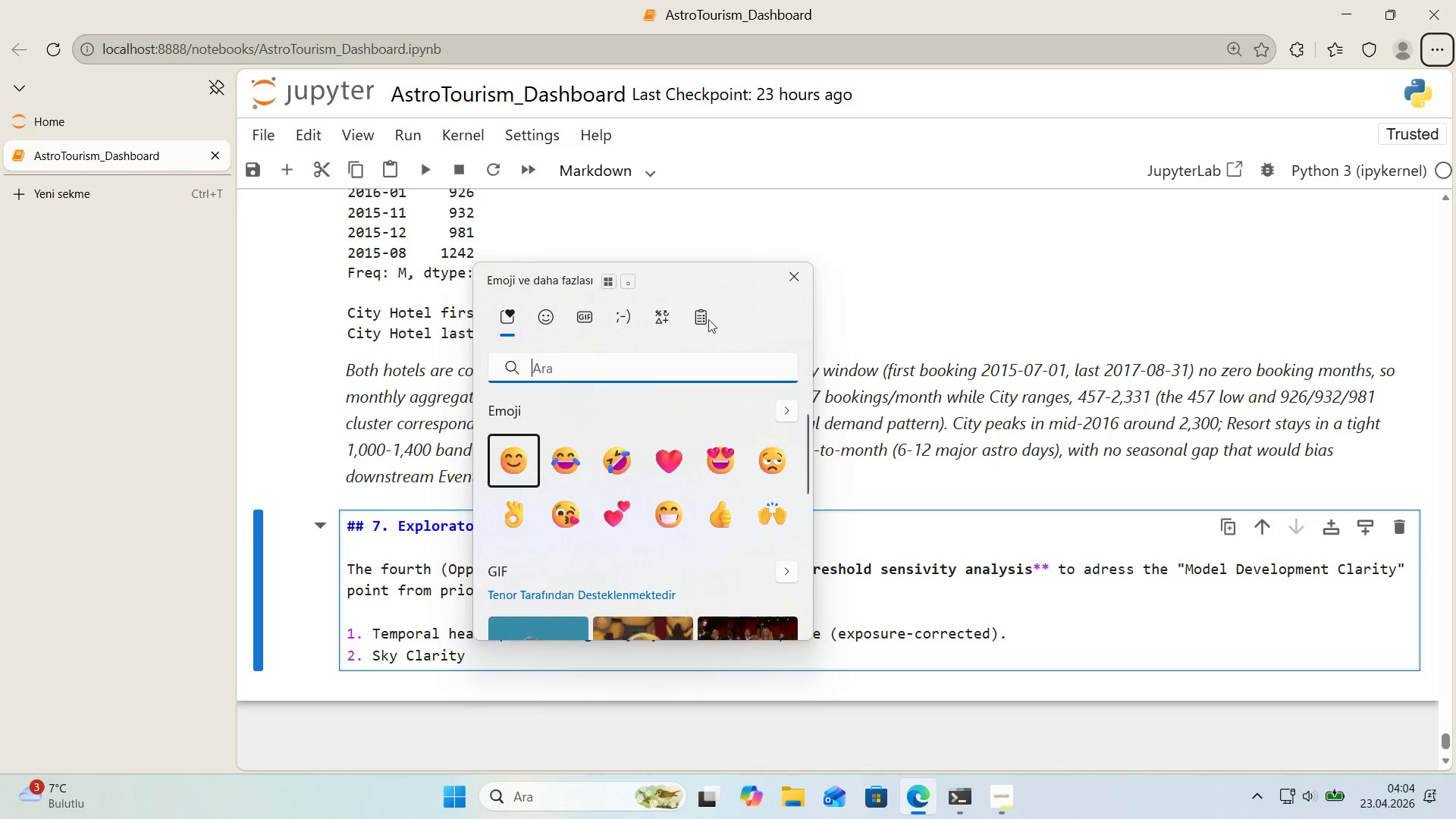 
left_click([676, 318])
 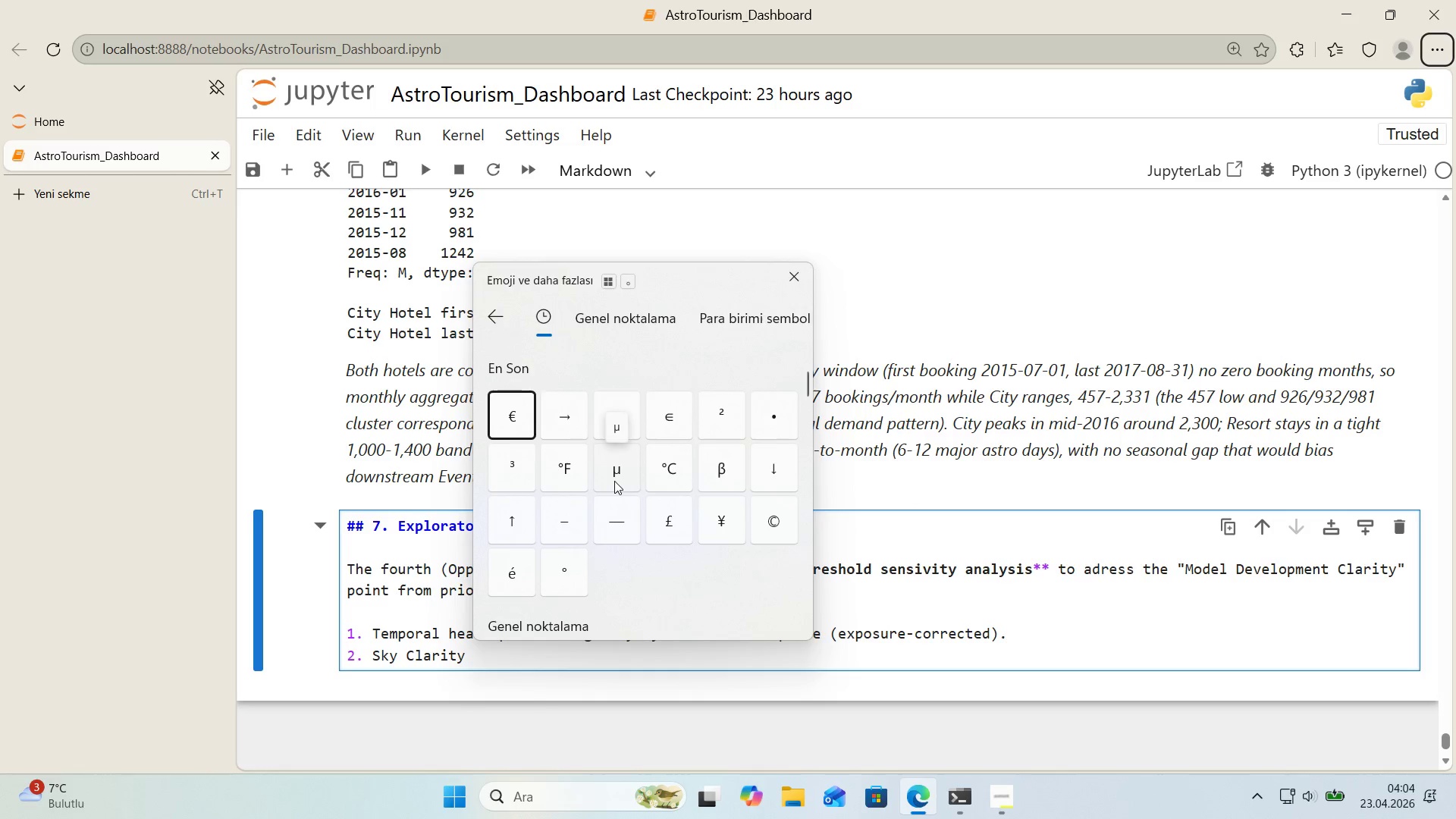 
left_click([623, 417])
 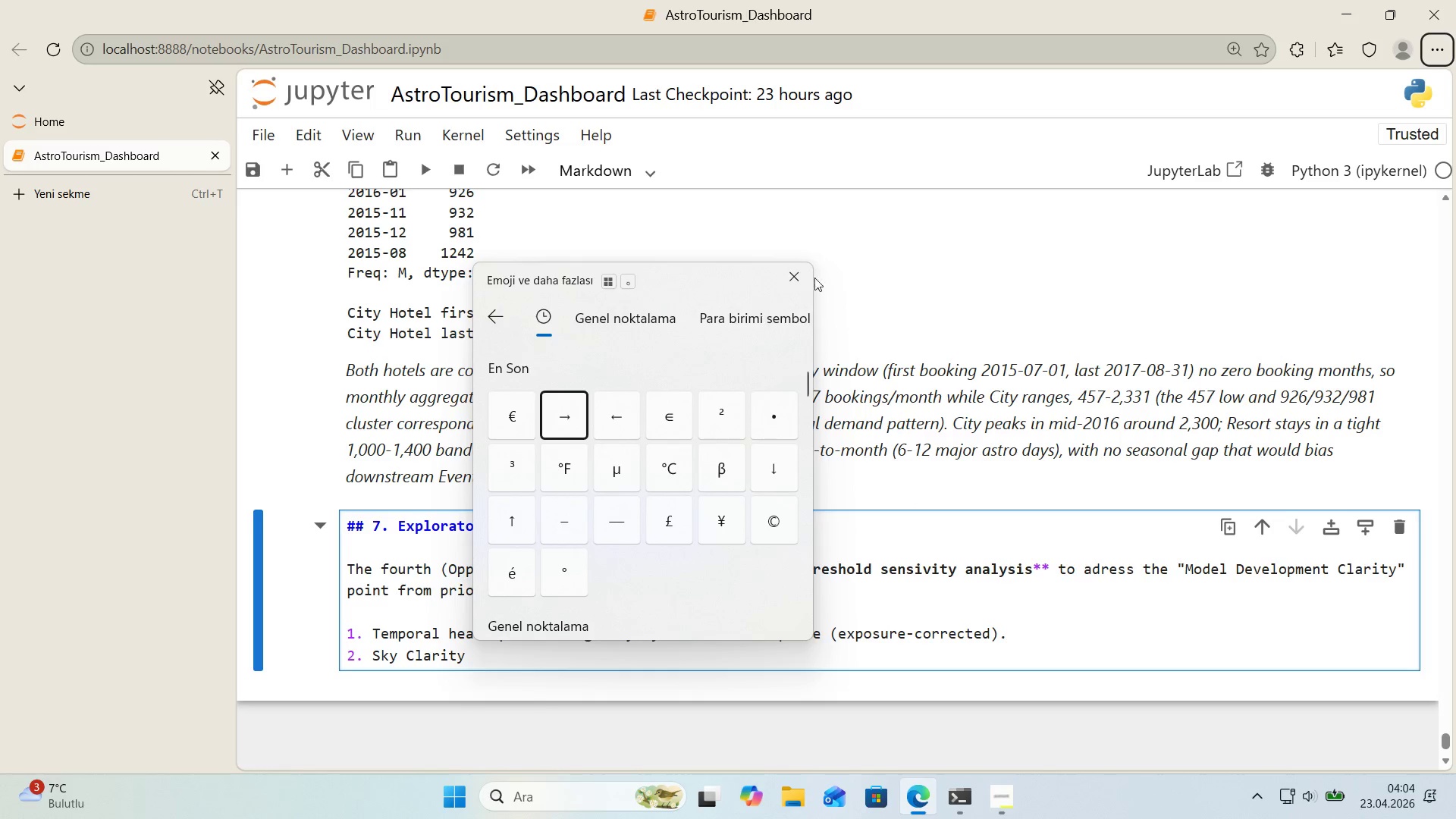 
left_click([798, 278])
 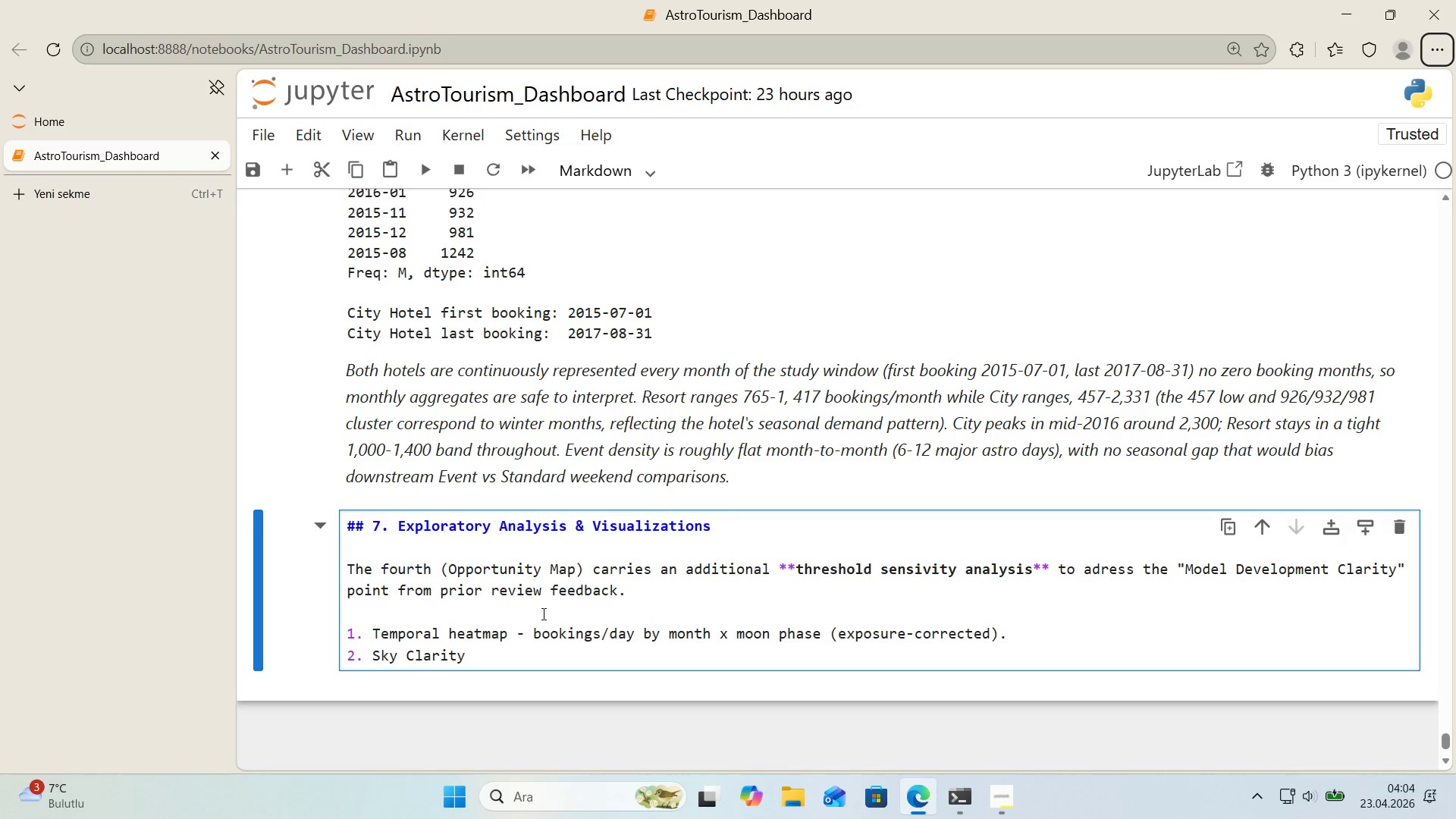 
left_click([506, 657])
 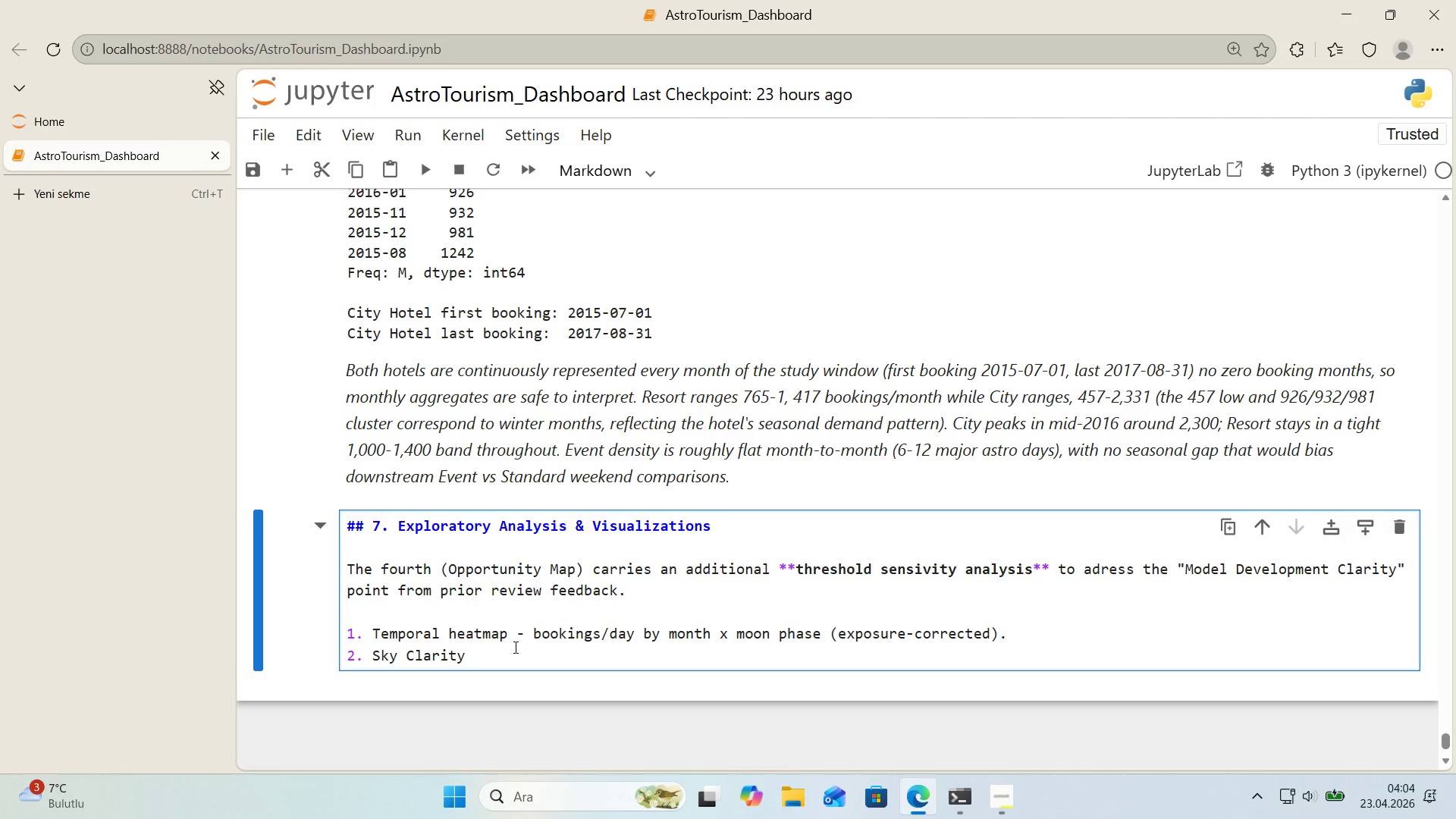 
key(Meta+Period)
 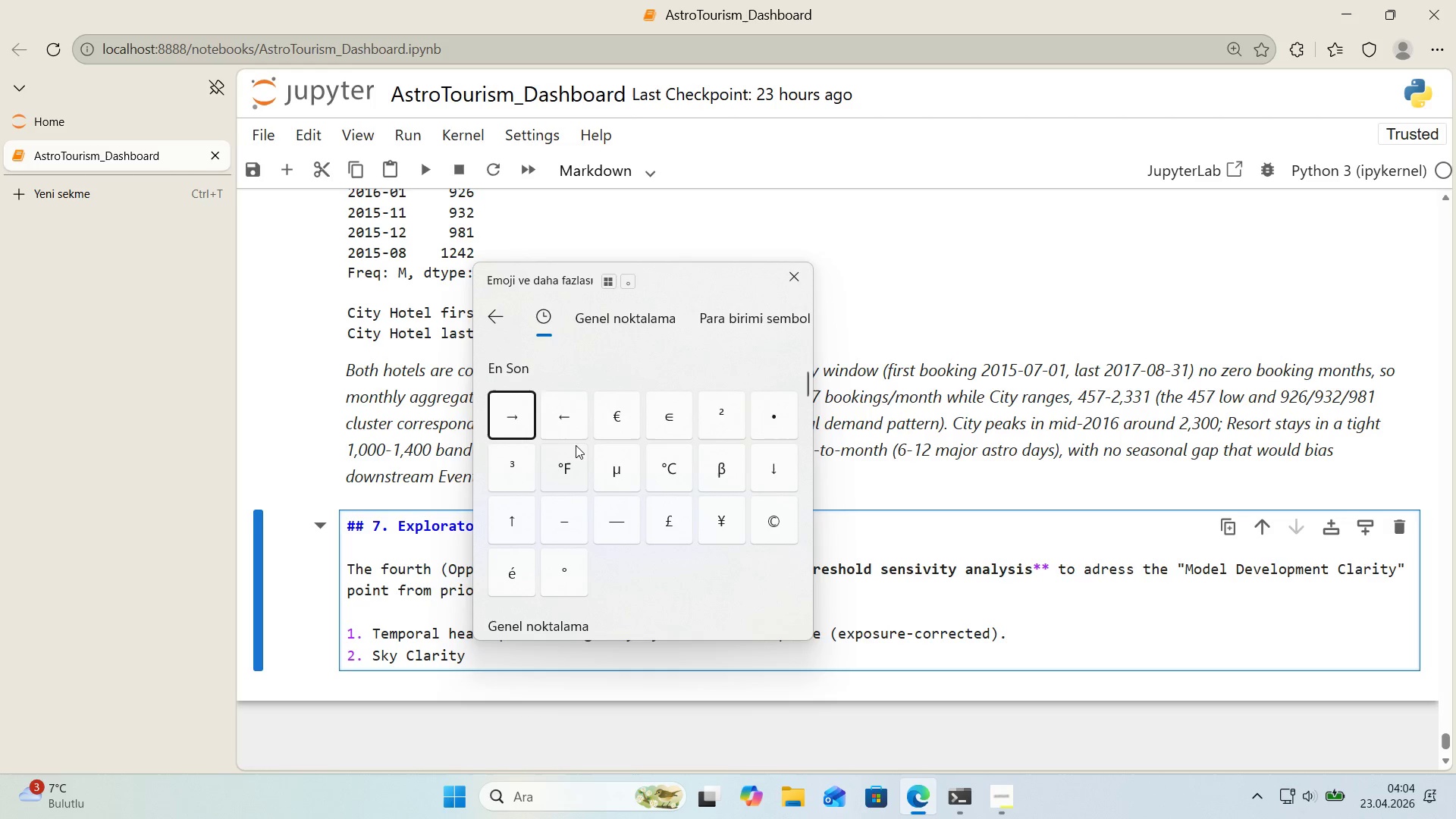 
double_click([527, 418])
 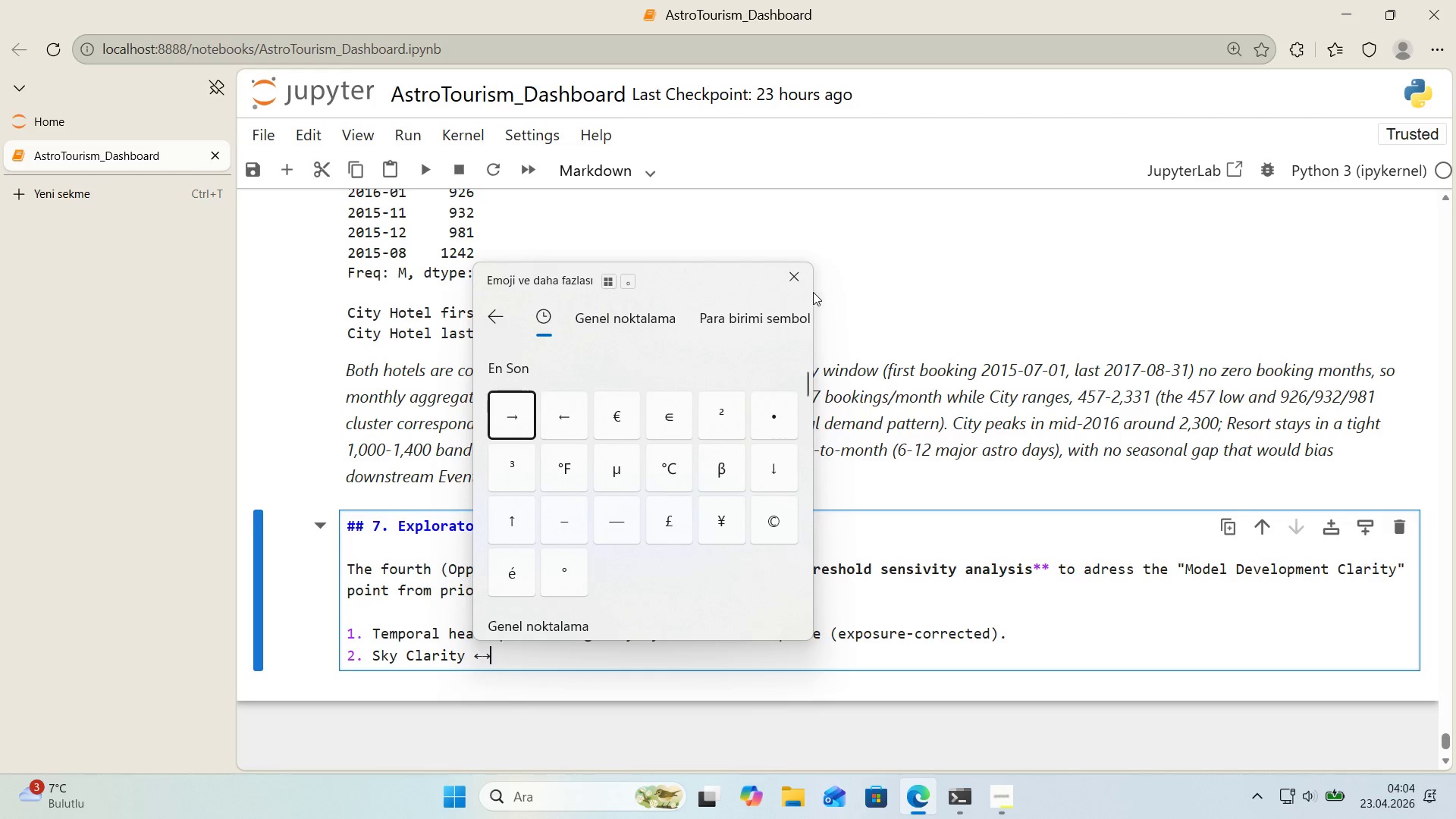 
left_click([799, 274])
 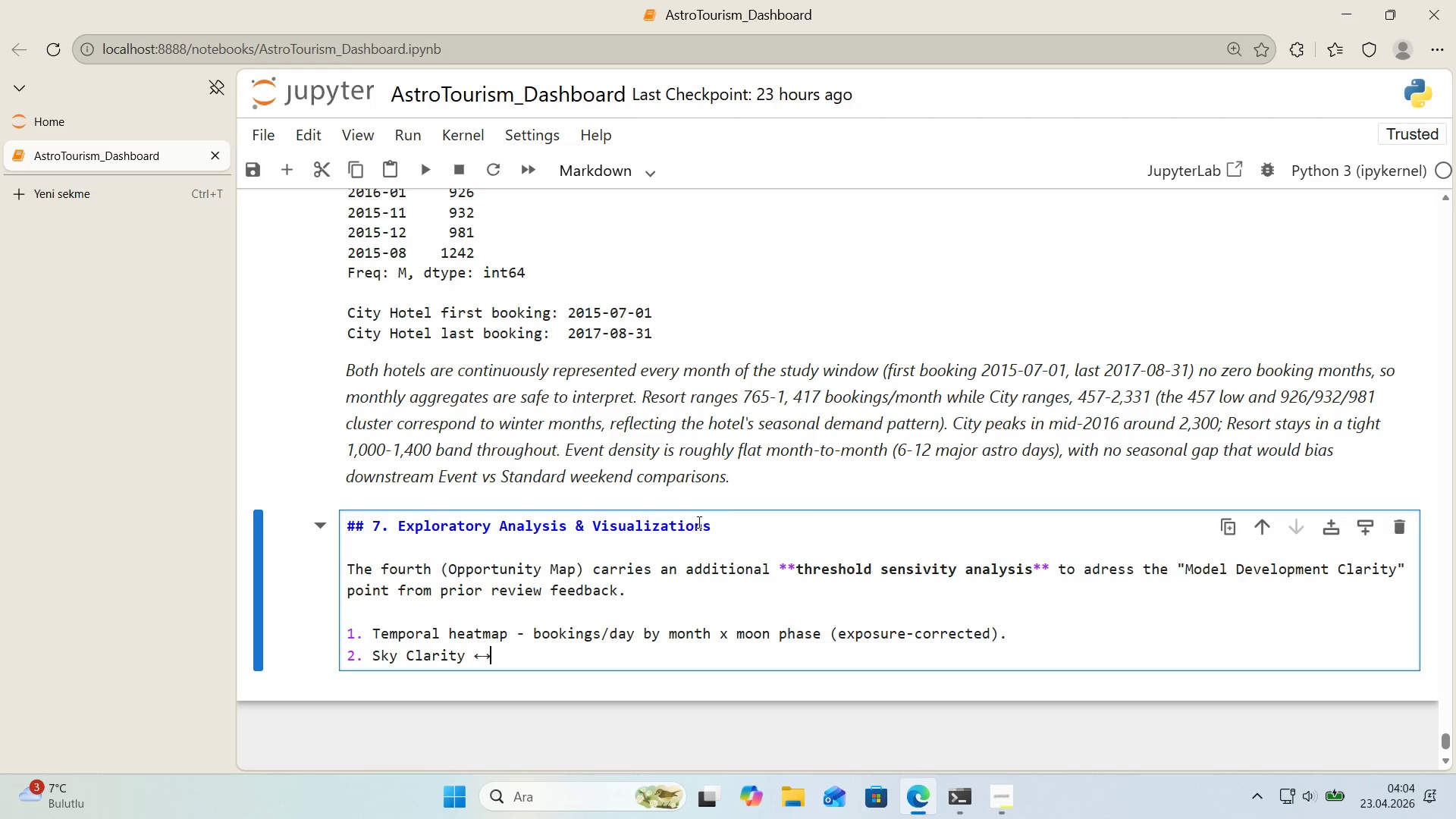 
type( ADR correlat'on matr'x + scatter.)
 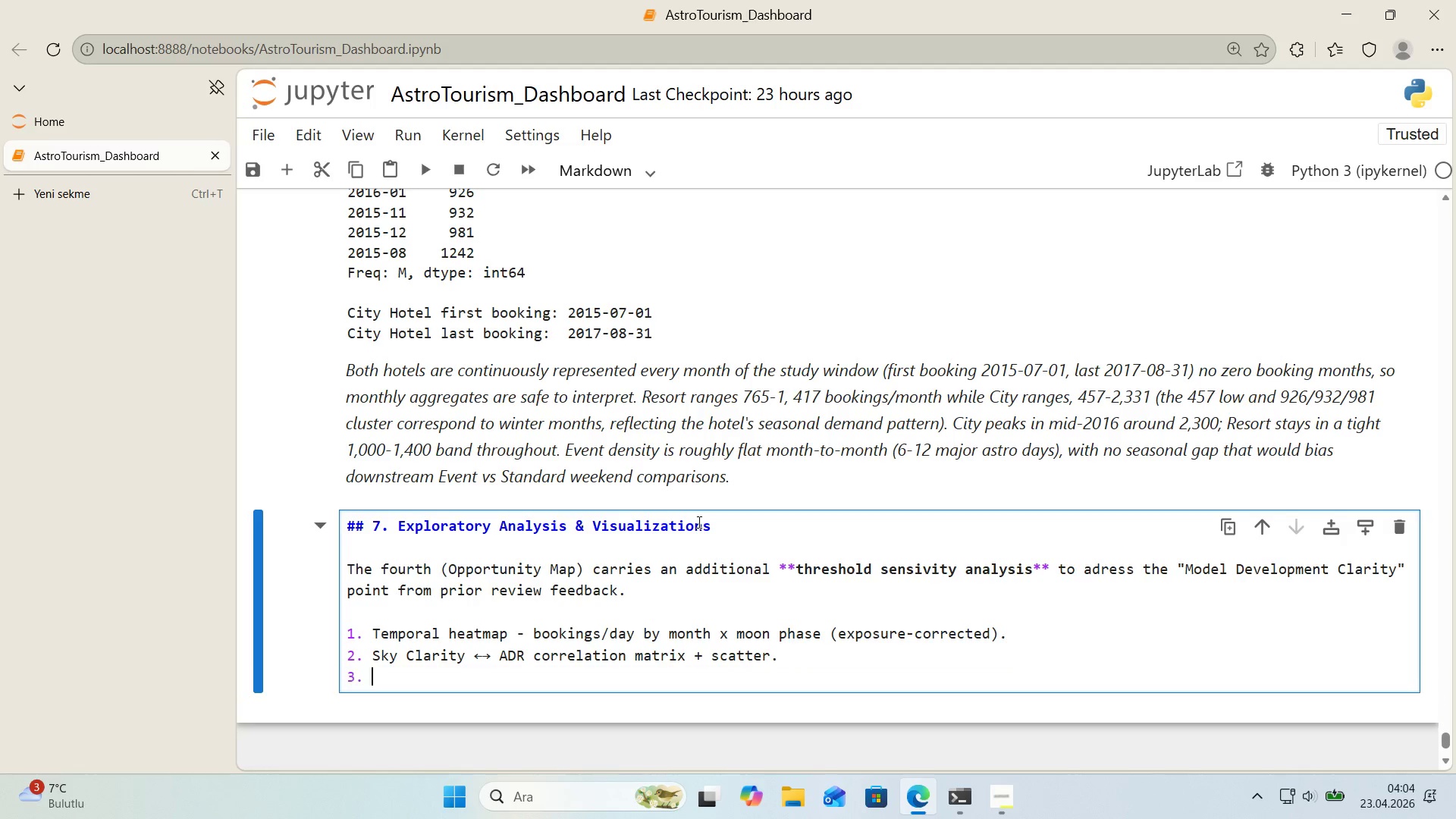 
key(Enter)
 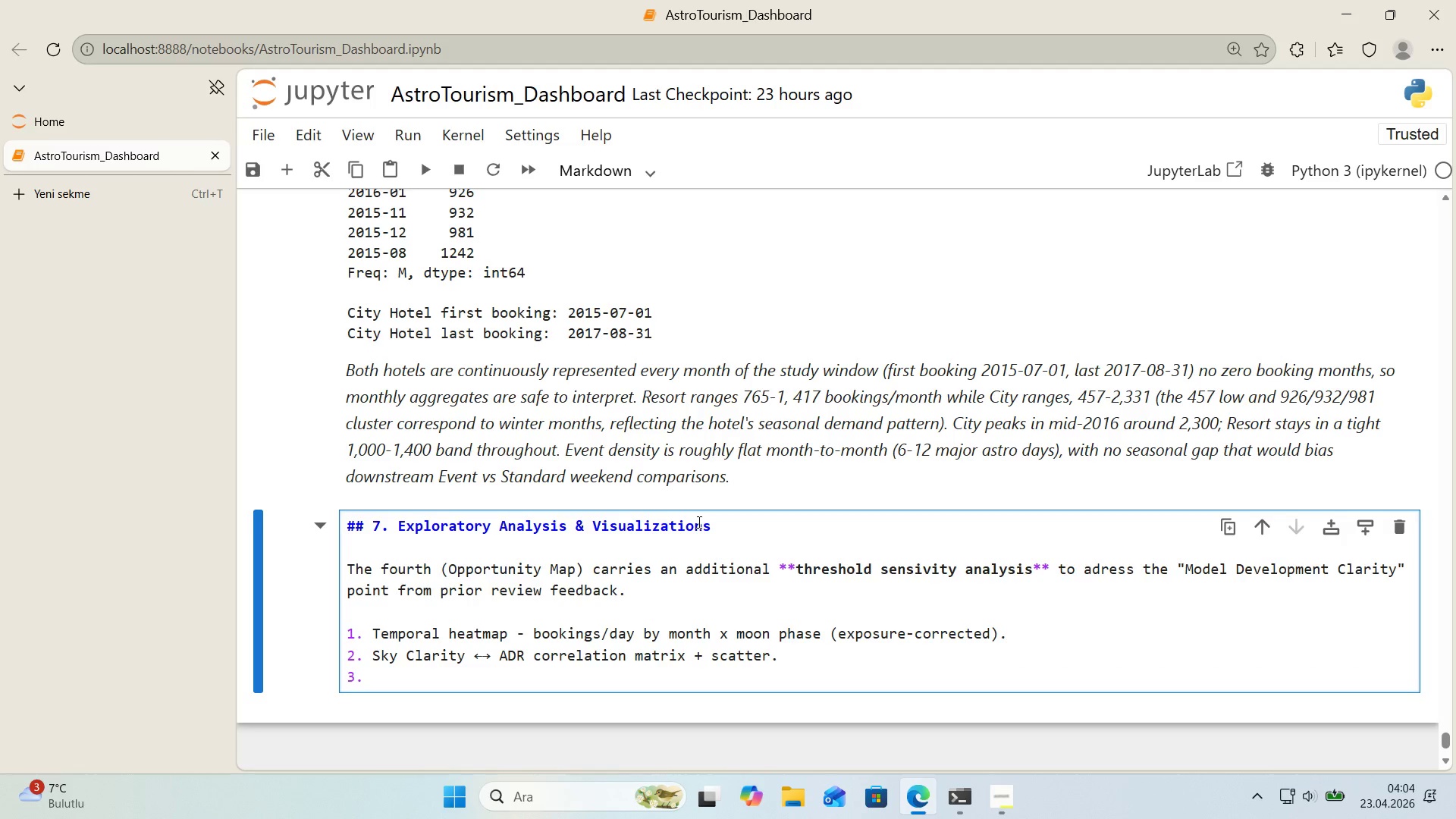 
type(Lead-t'me d'str'but'on> Event vs Standard Weekends *()
 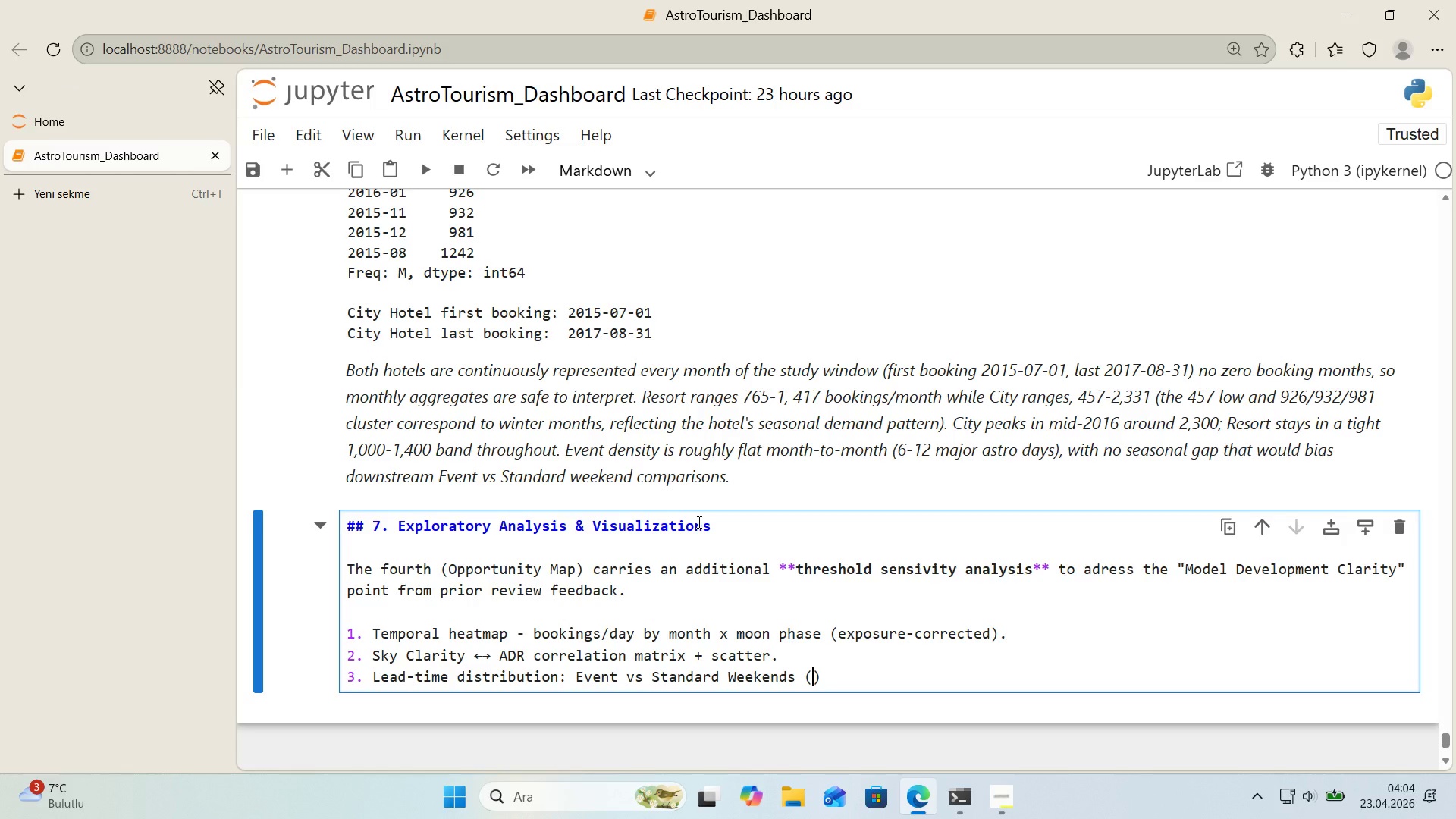 
 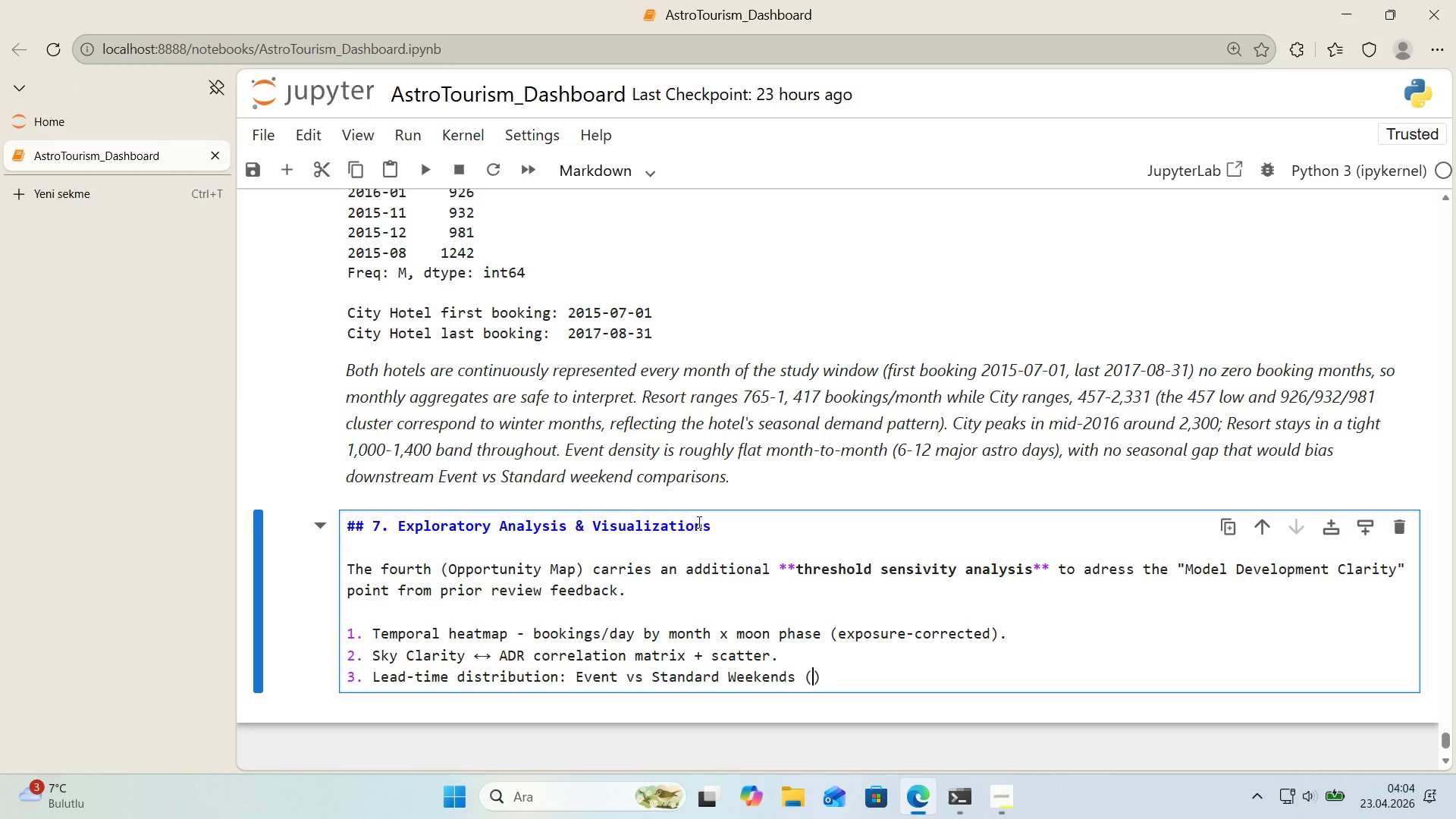 
key(ArrowLeft)
 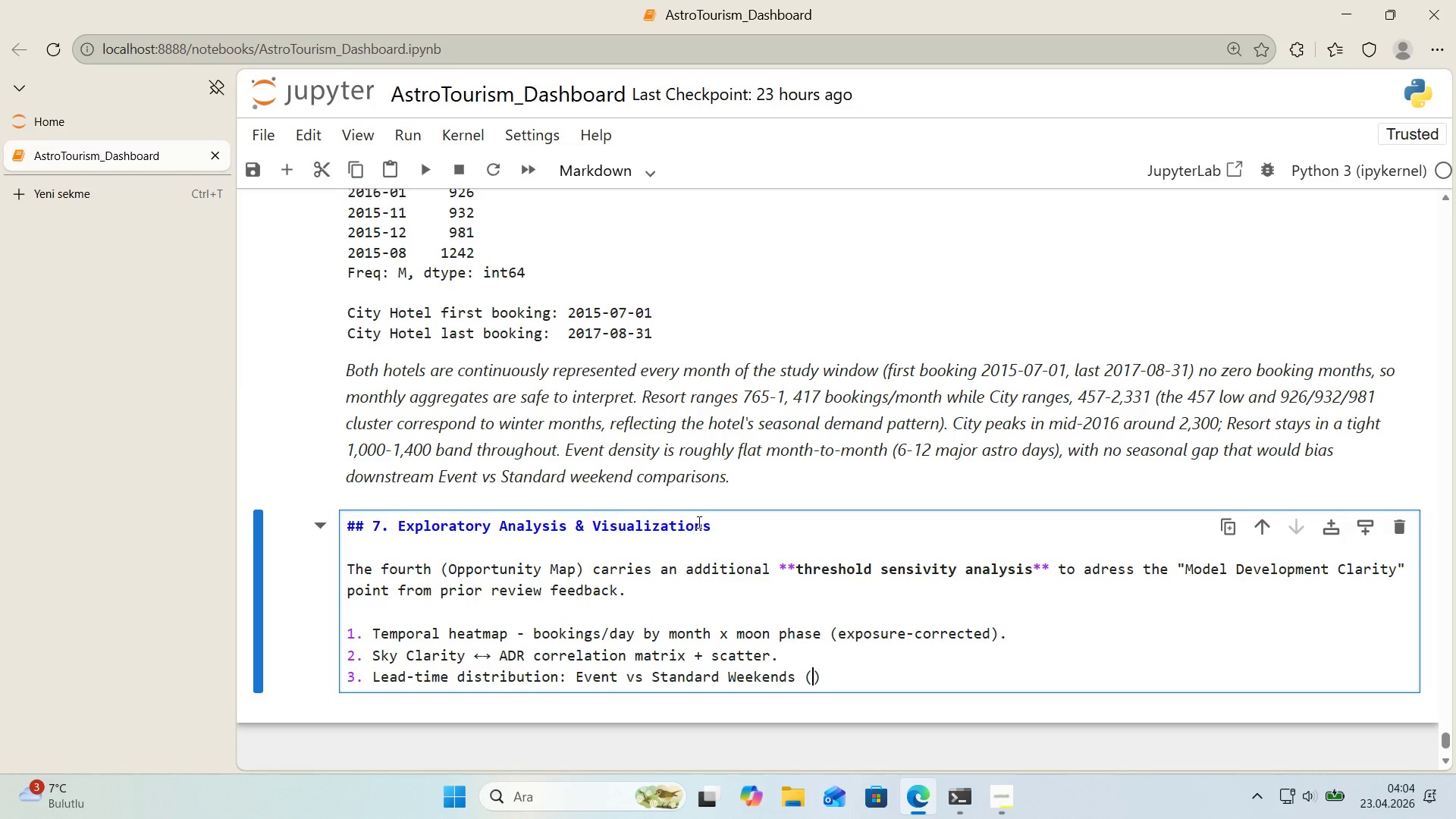 
type(KDE + MWWWU)
key(Backspace)
key(Backspace)
key(Backspace)
type(U + Welch t)
 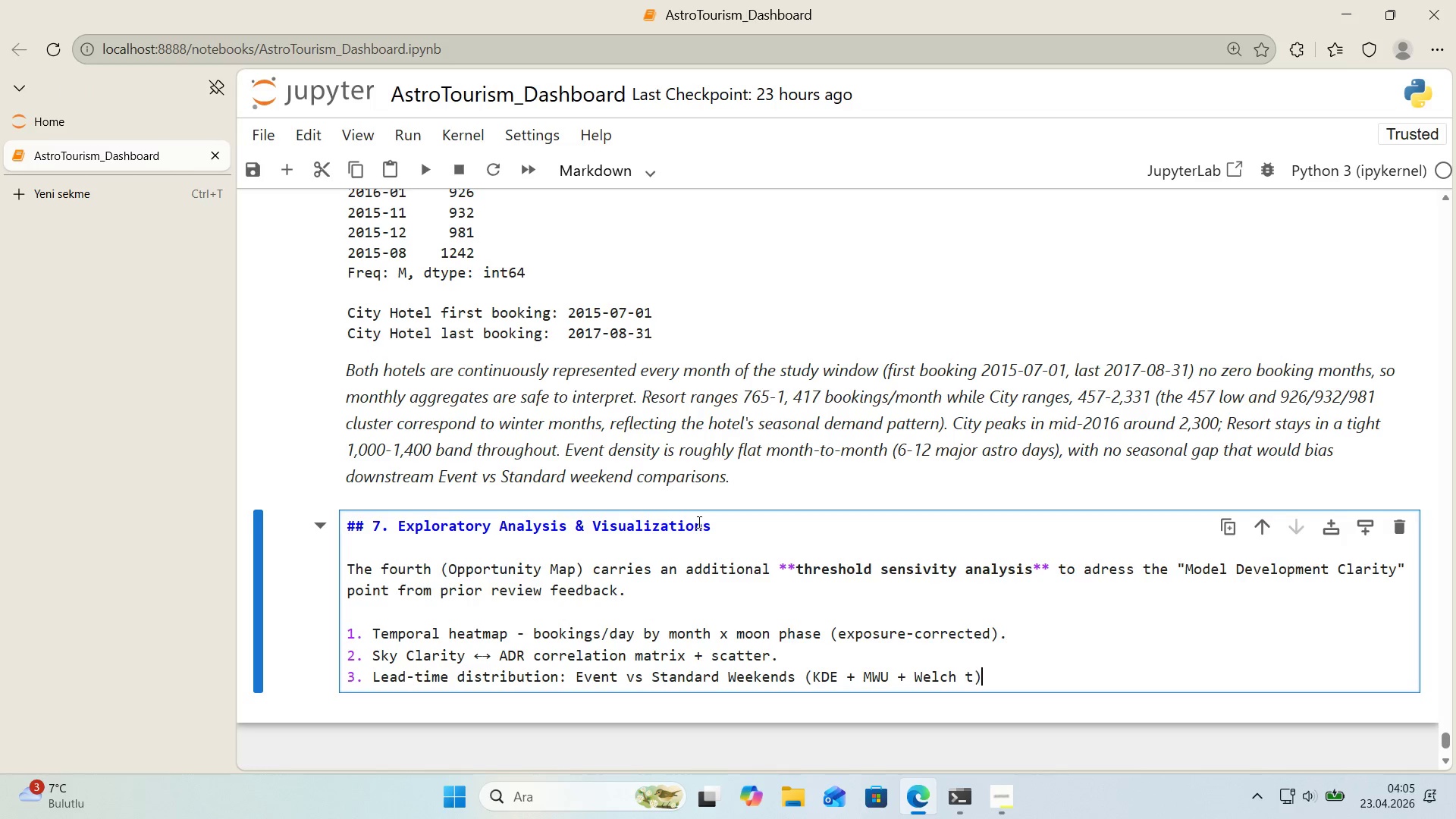 
key(ArrowRight)
 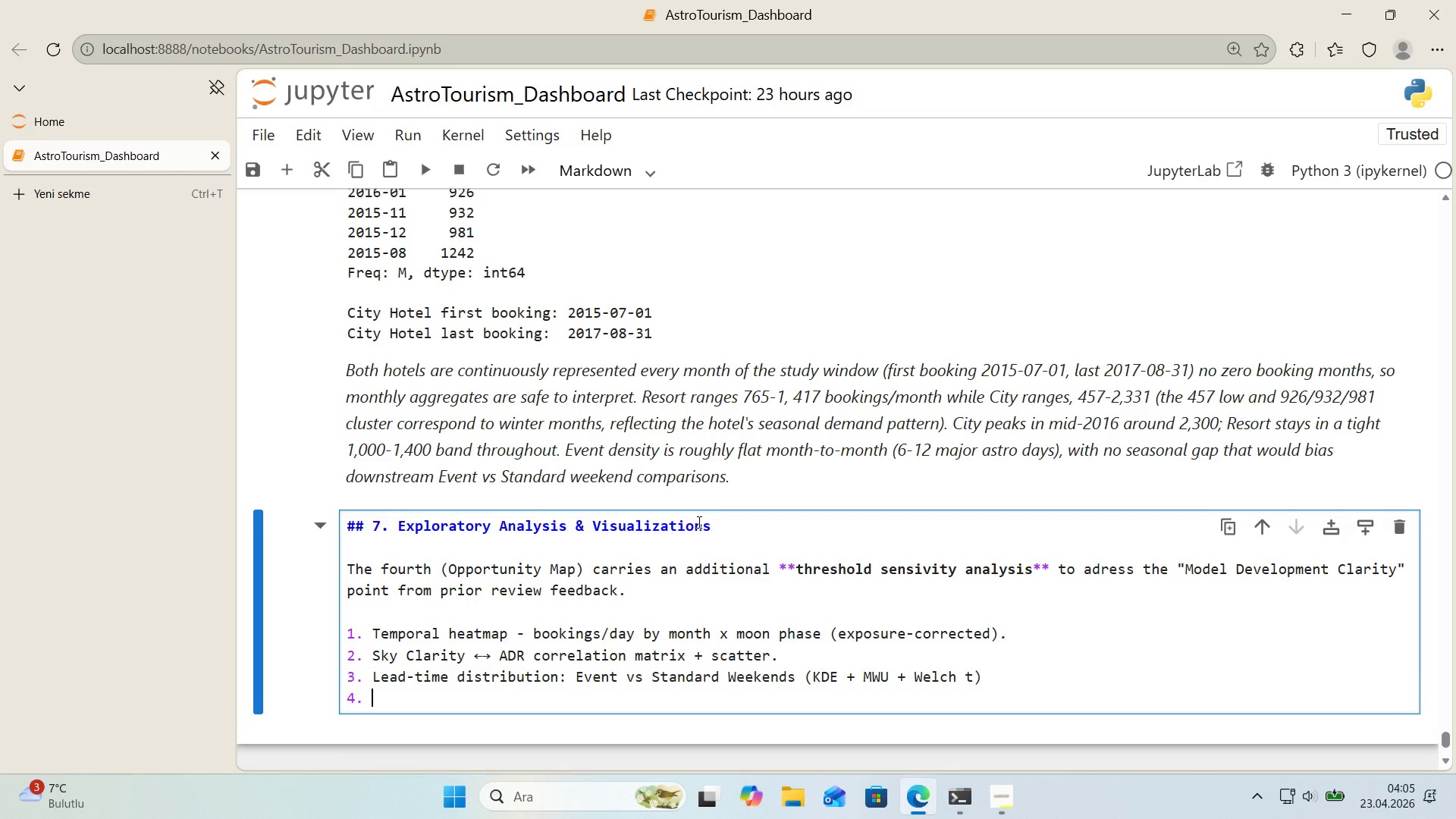 
key(Enter)
 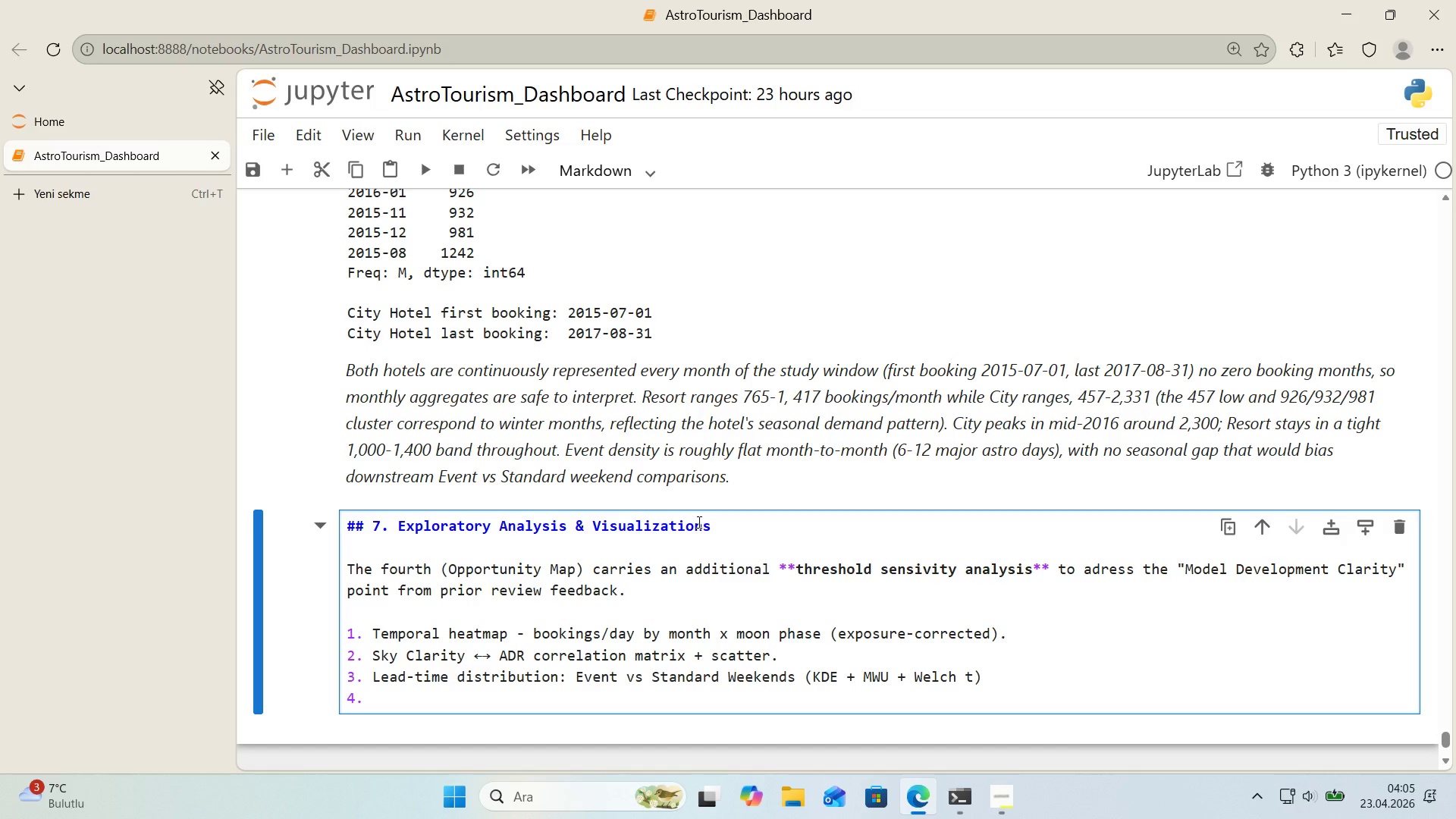 
key(Backspace)
 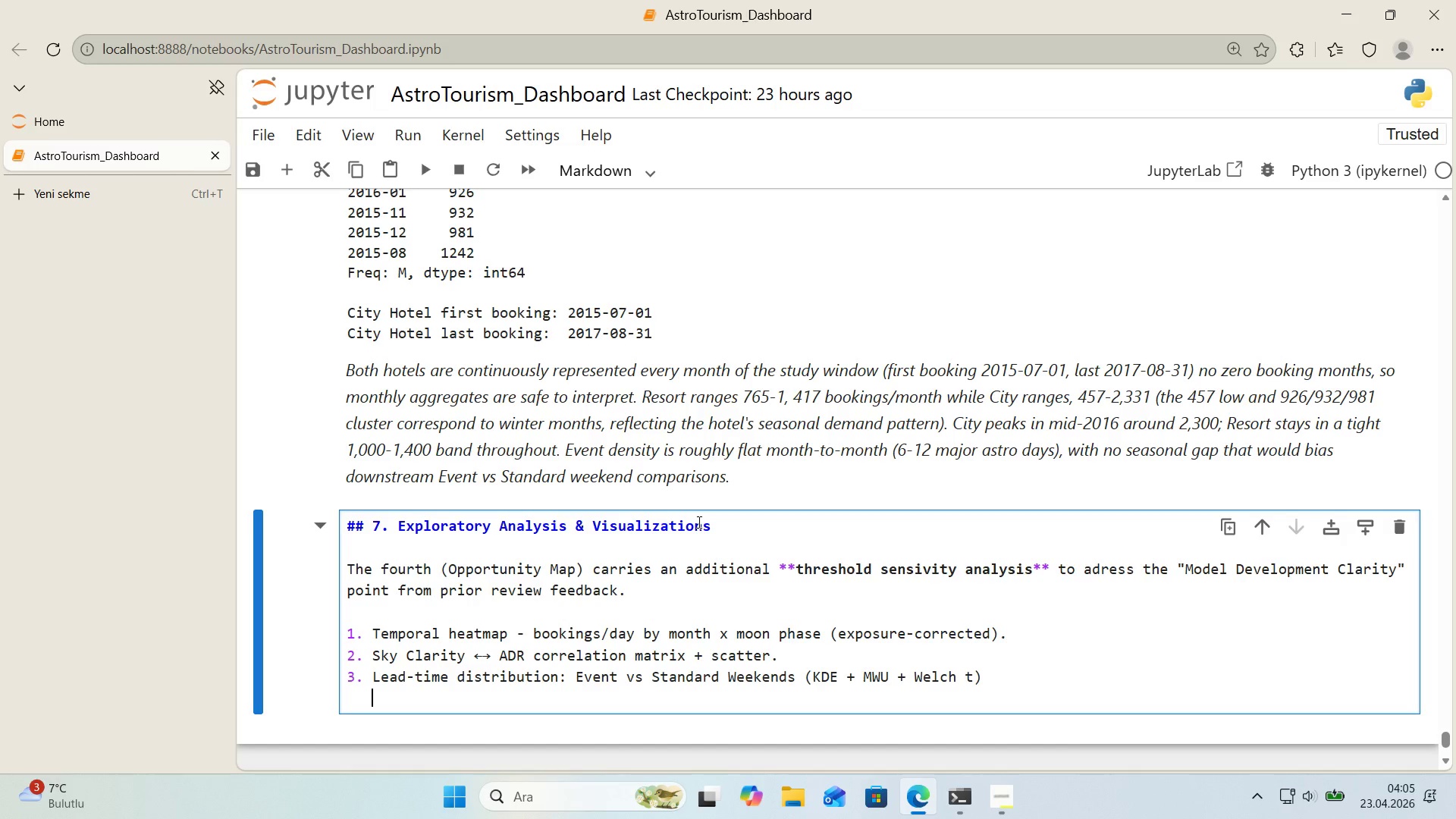 
key(Backspace)
 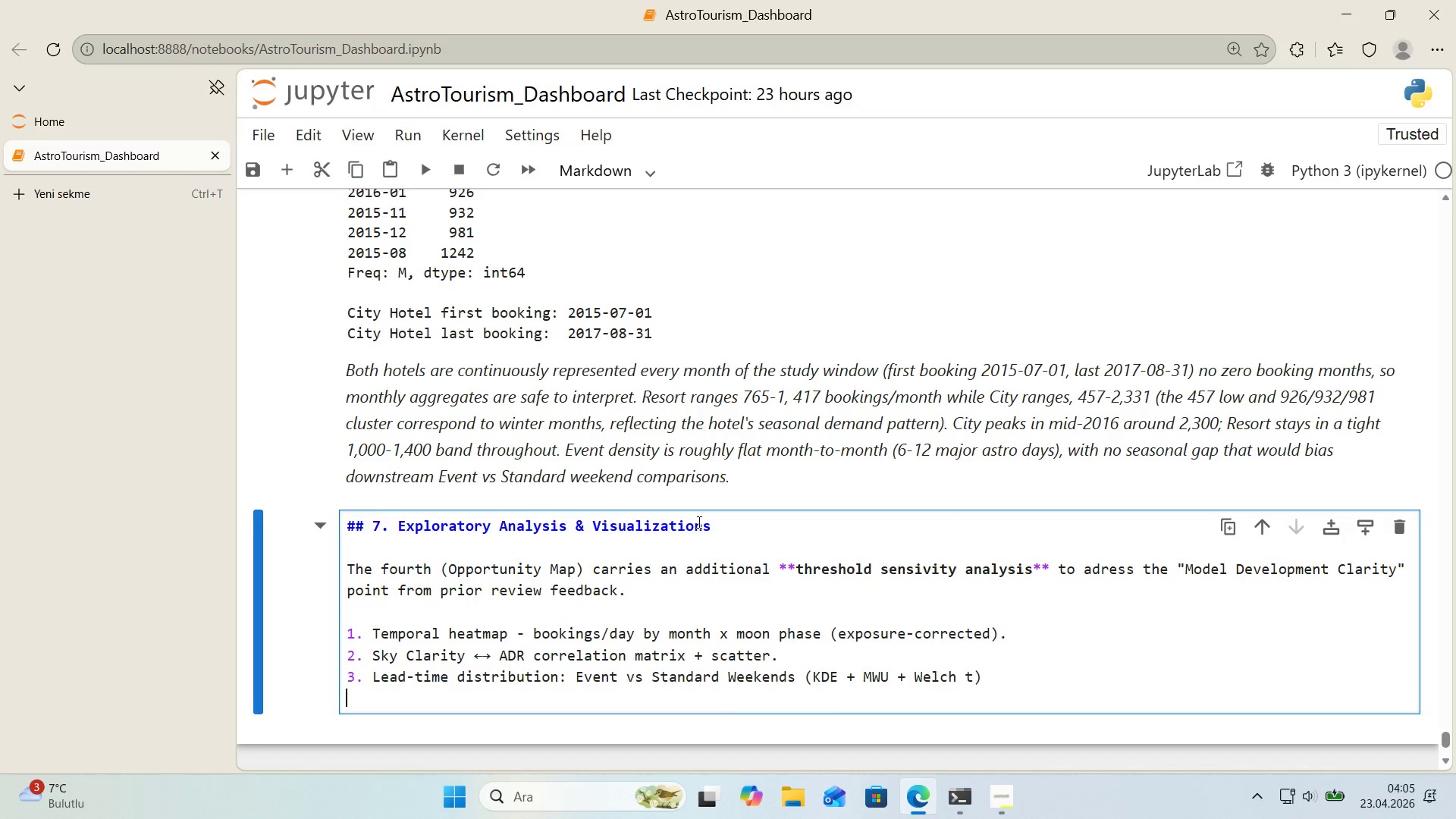 
key(Backspace)
 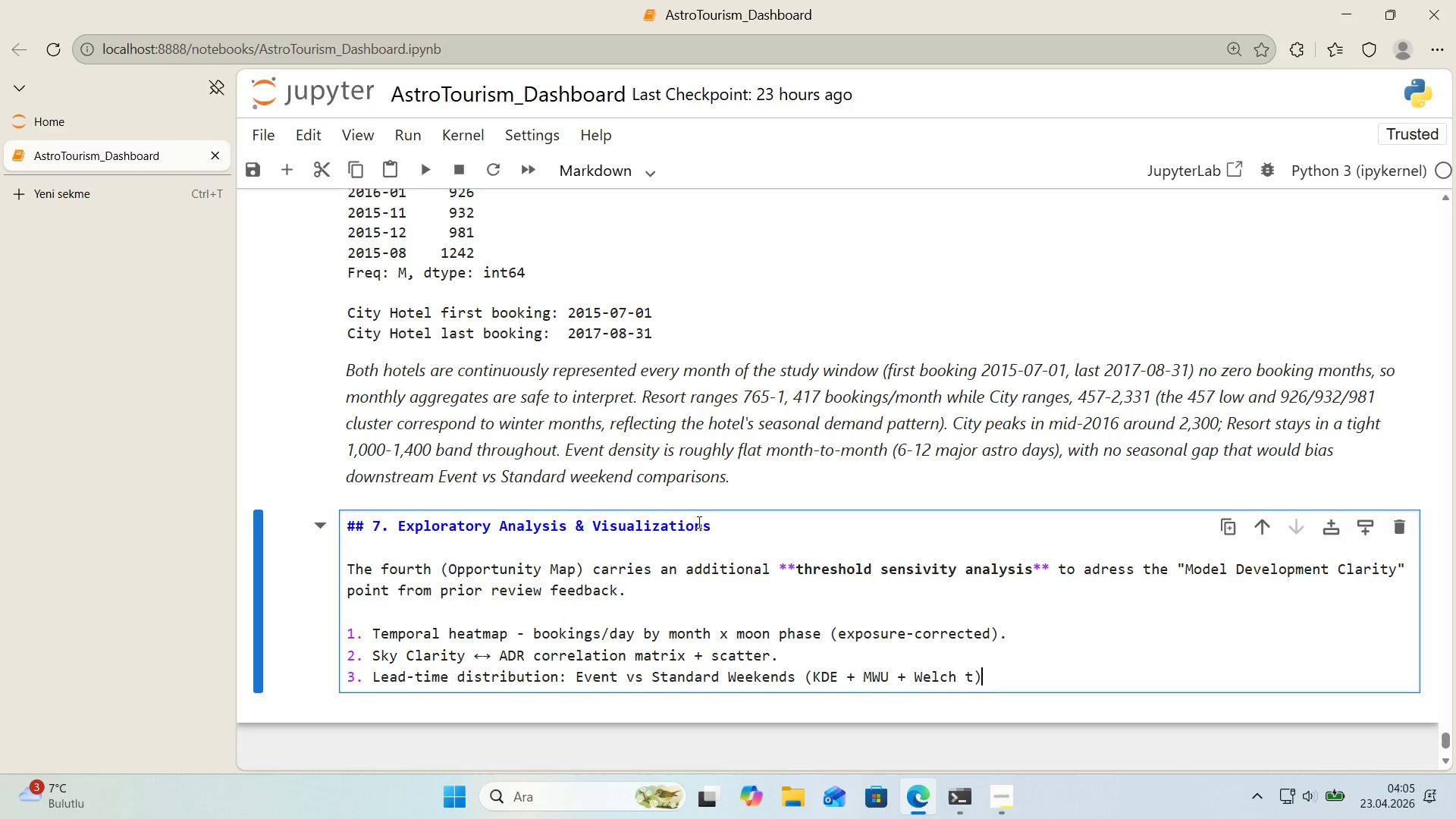 
key(Period)
 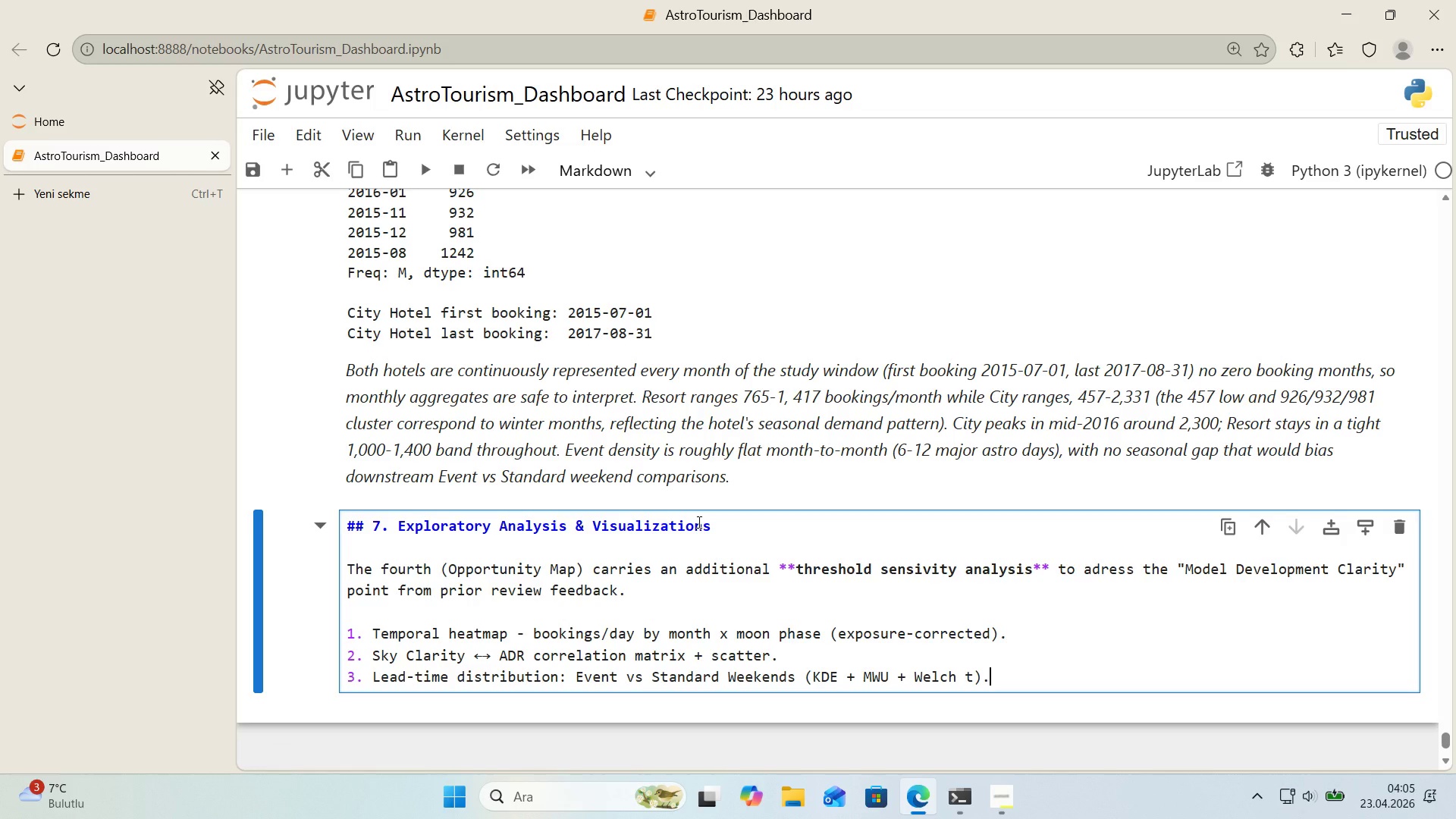 
key(Enter)
 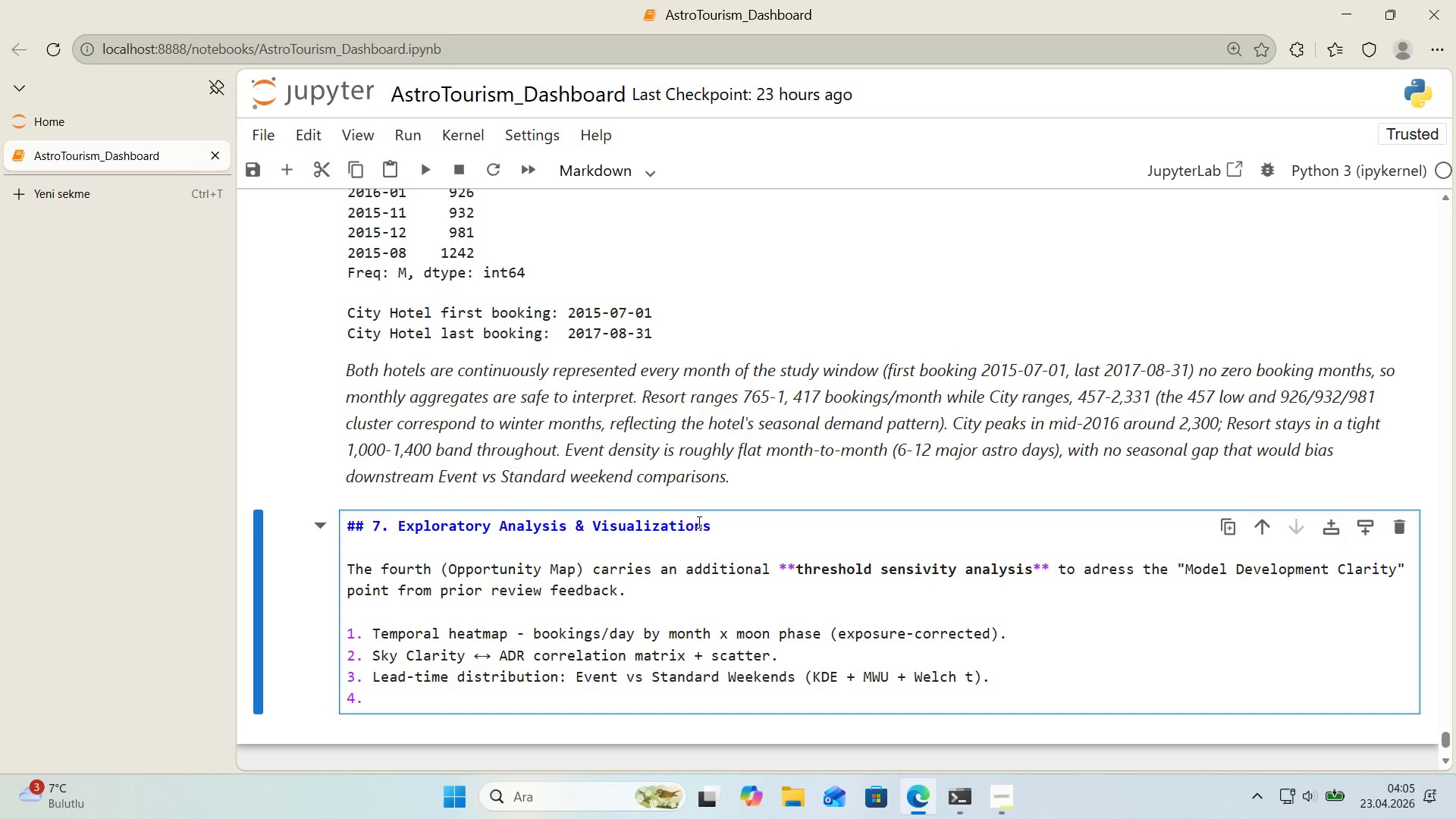 
type(Pred'ct've Opportun'ty Map - w'th threshold sens't'v'ty.)
 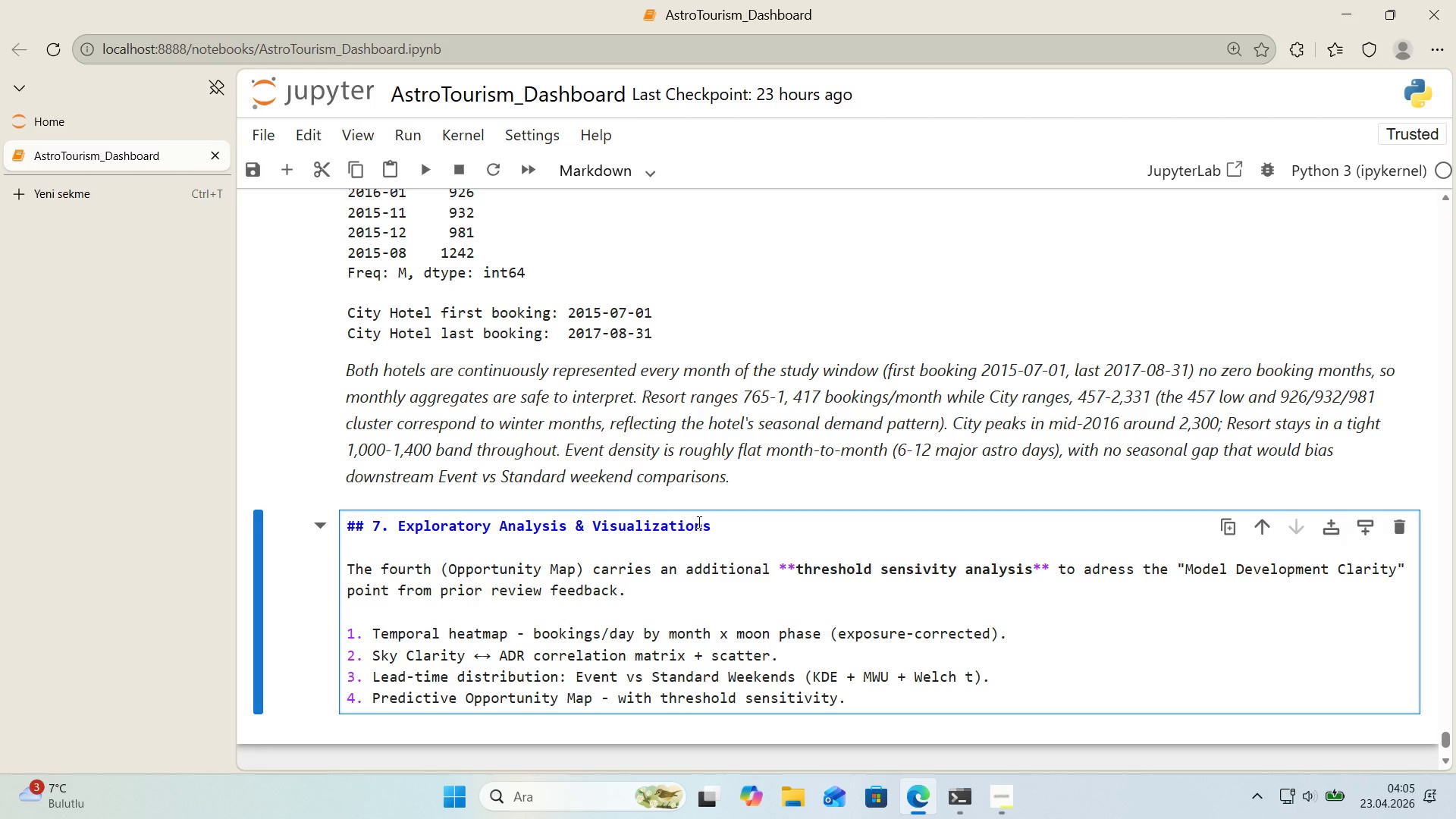 
key(Shift+Enter)
 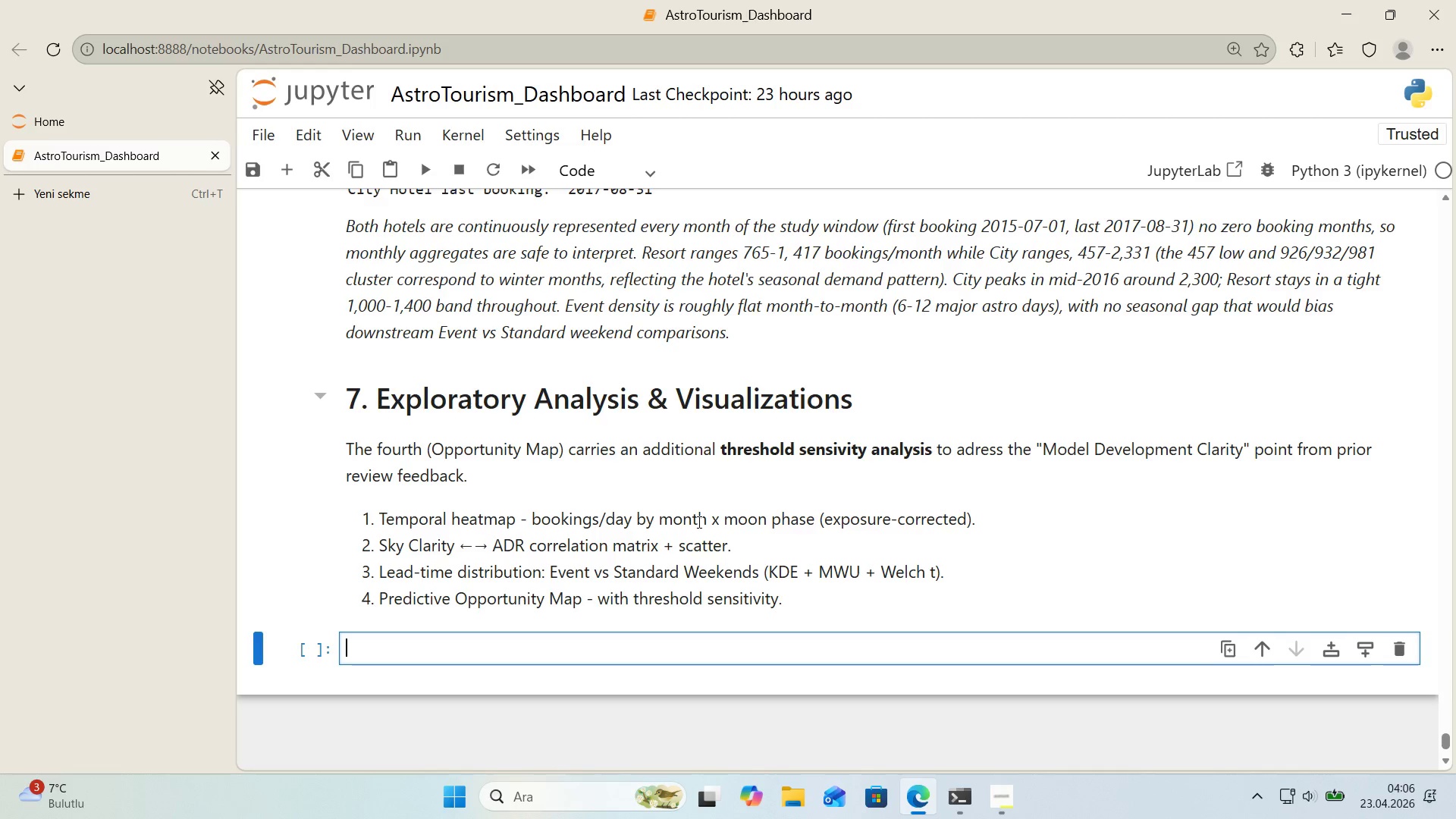 
wait(62.83)
 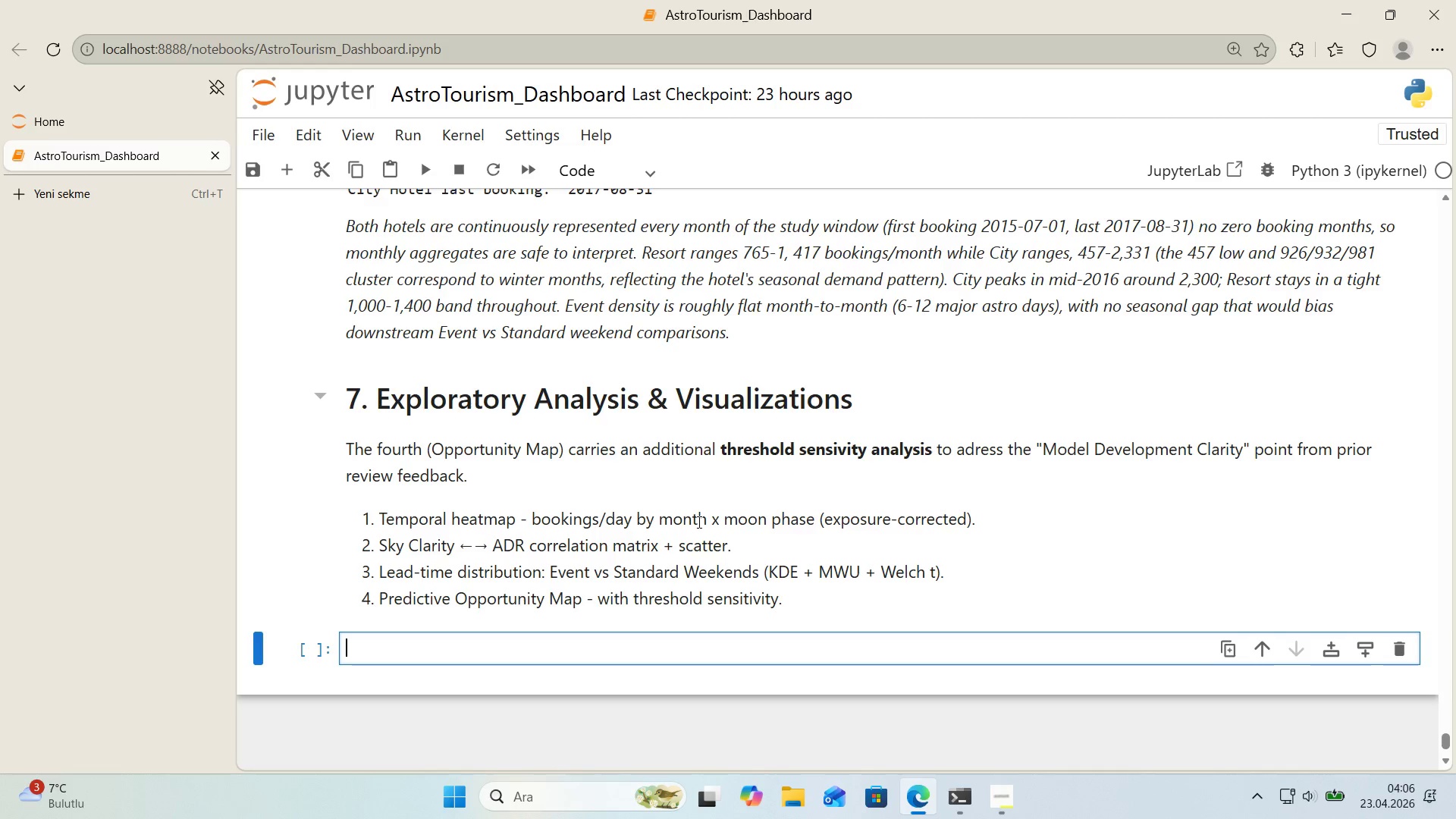 
scroll: coordinate [694, 526], scroll_direction: down, amount: 1.0
 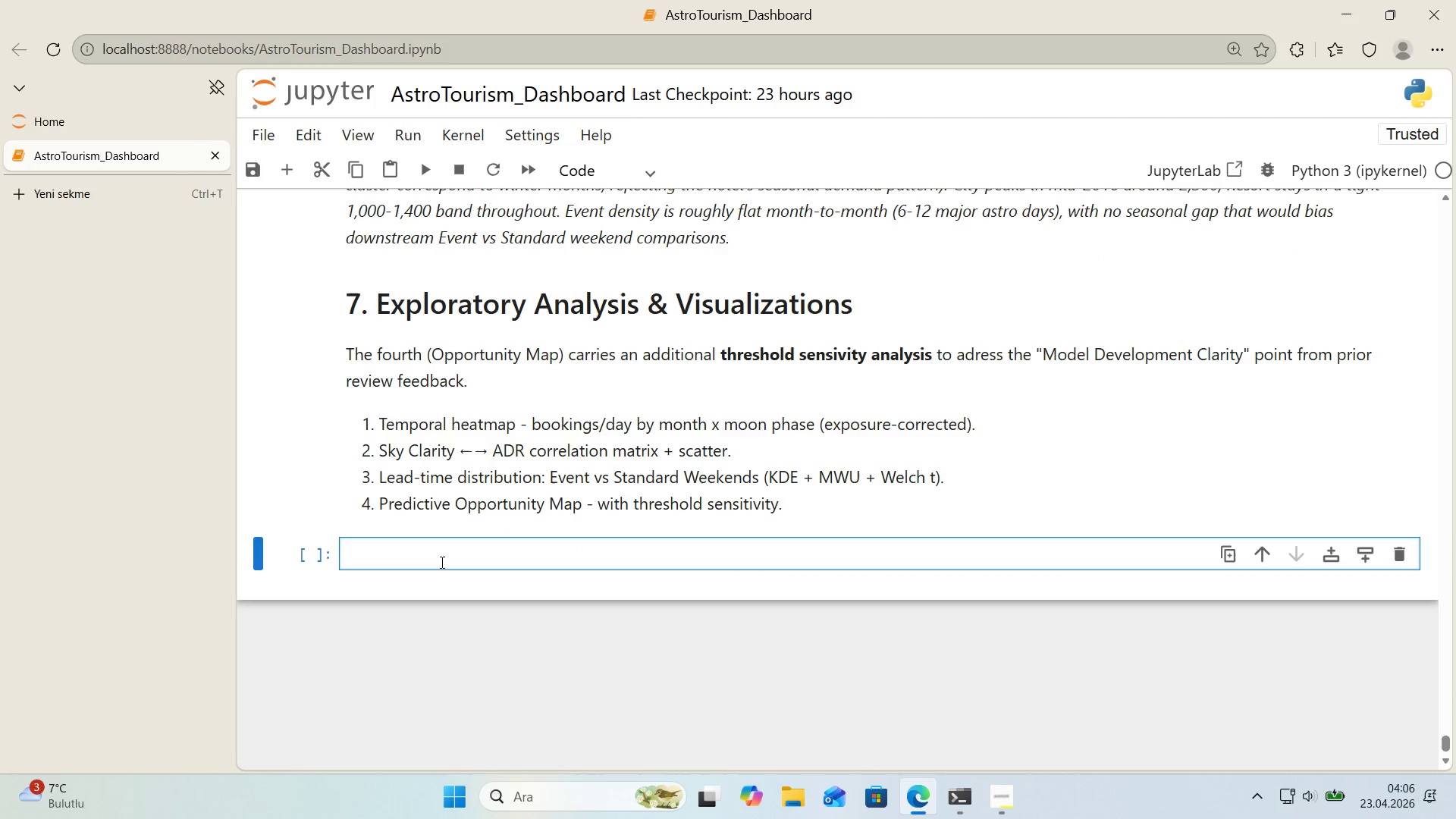 
left_click([439, 557])
 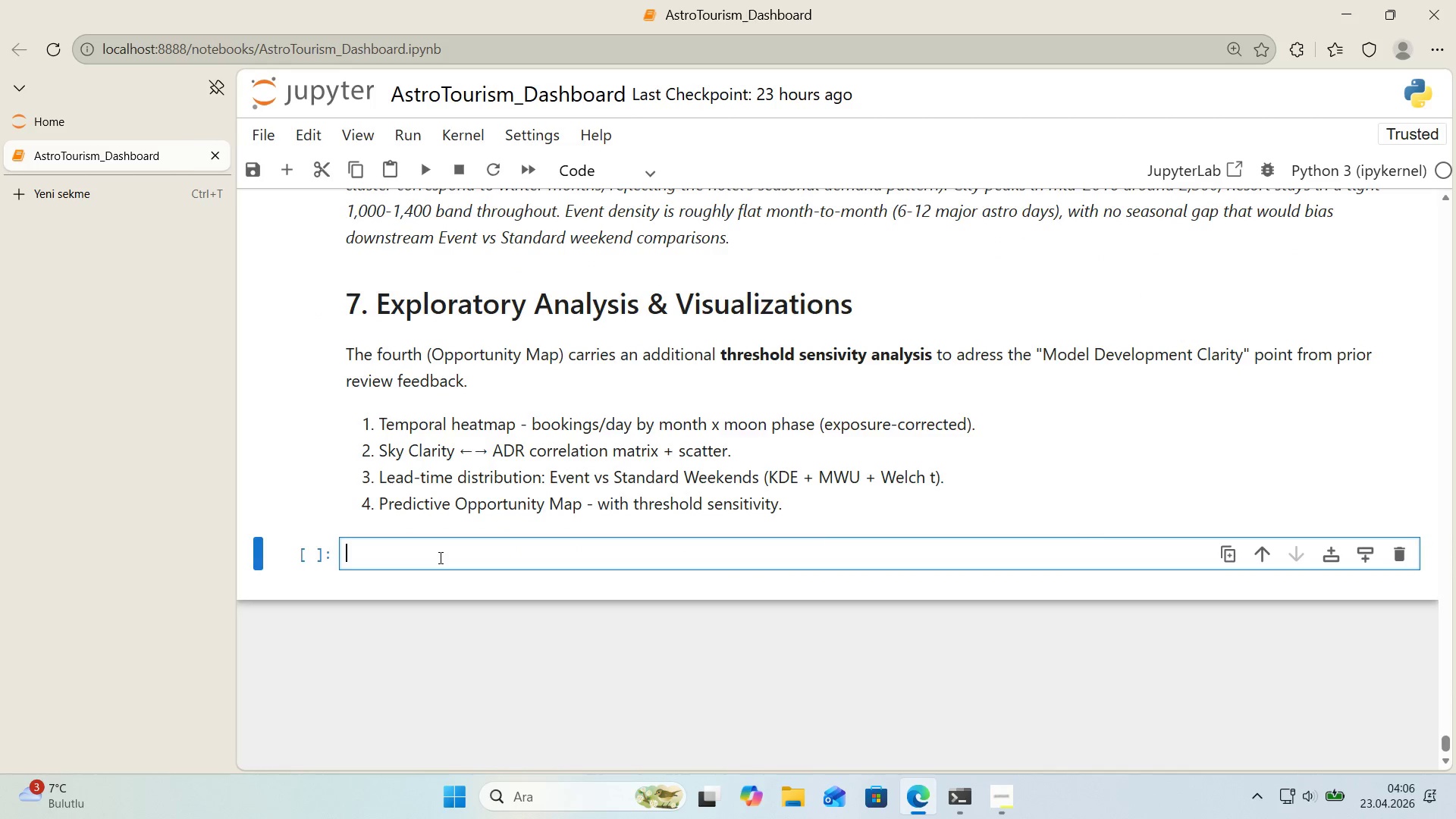 
key(Alt+Control+3)
 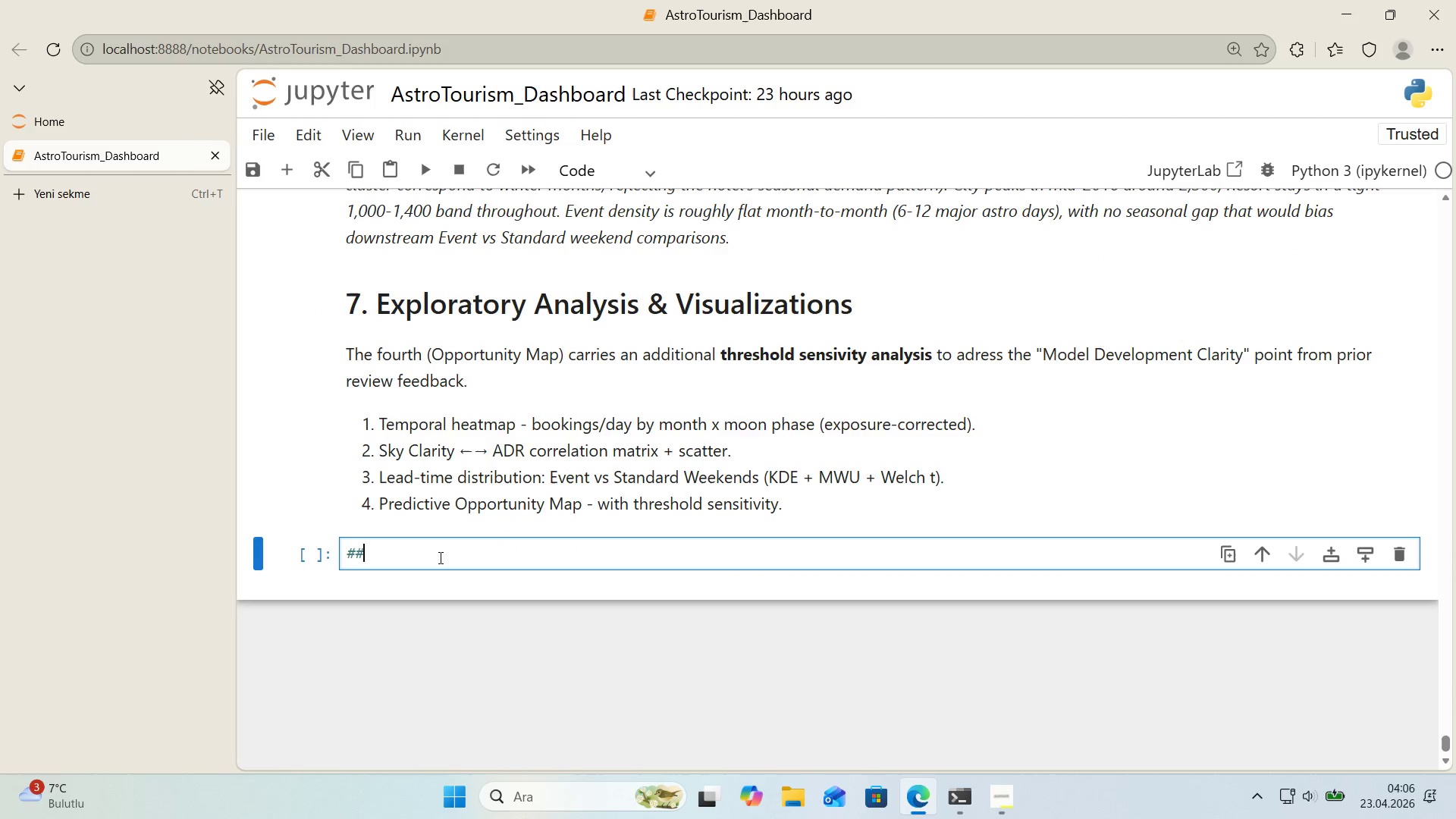 
key(Alt+Control+3)
 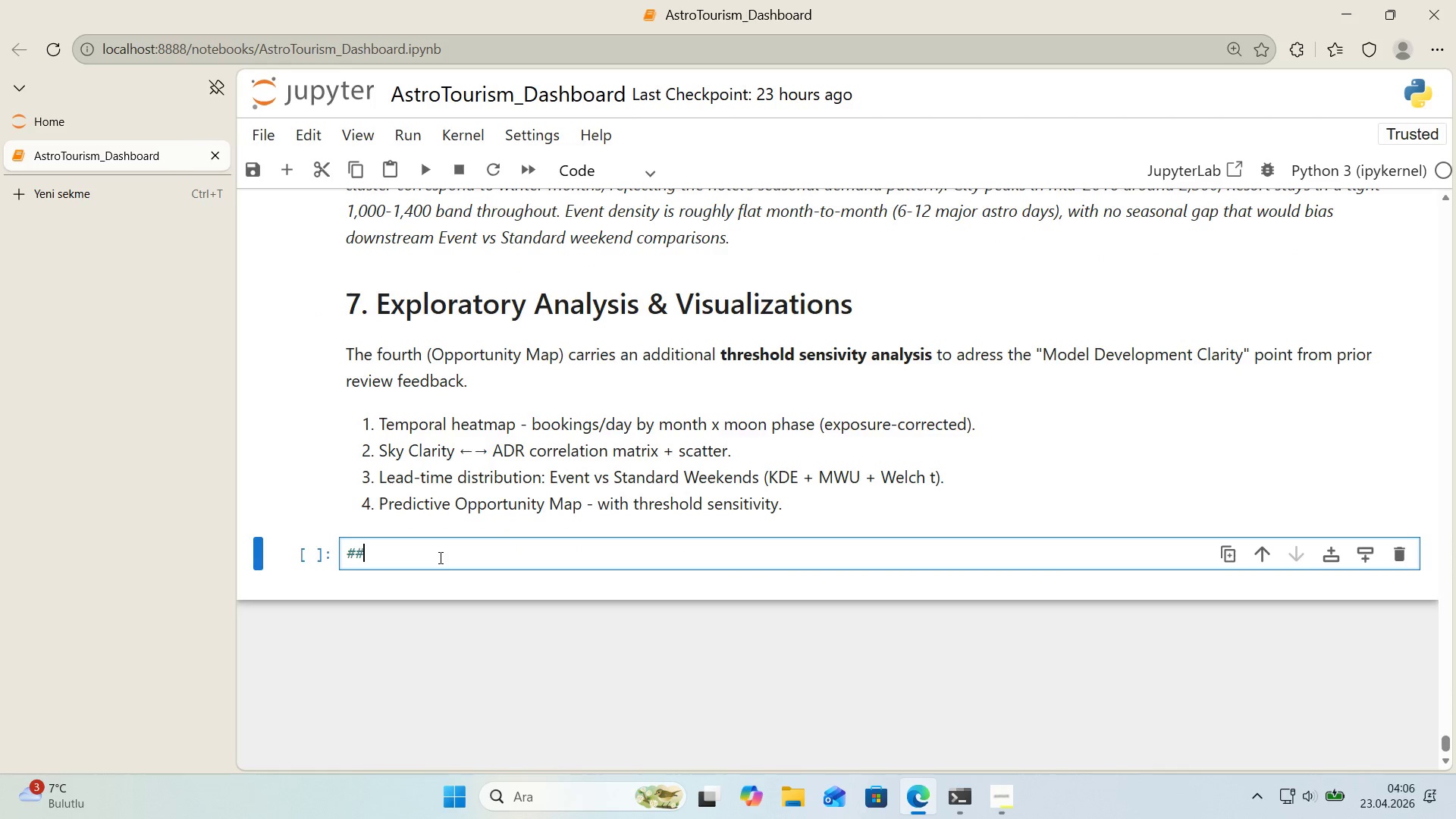 
key(Alt+Control+3)
 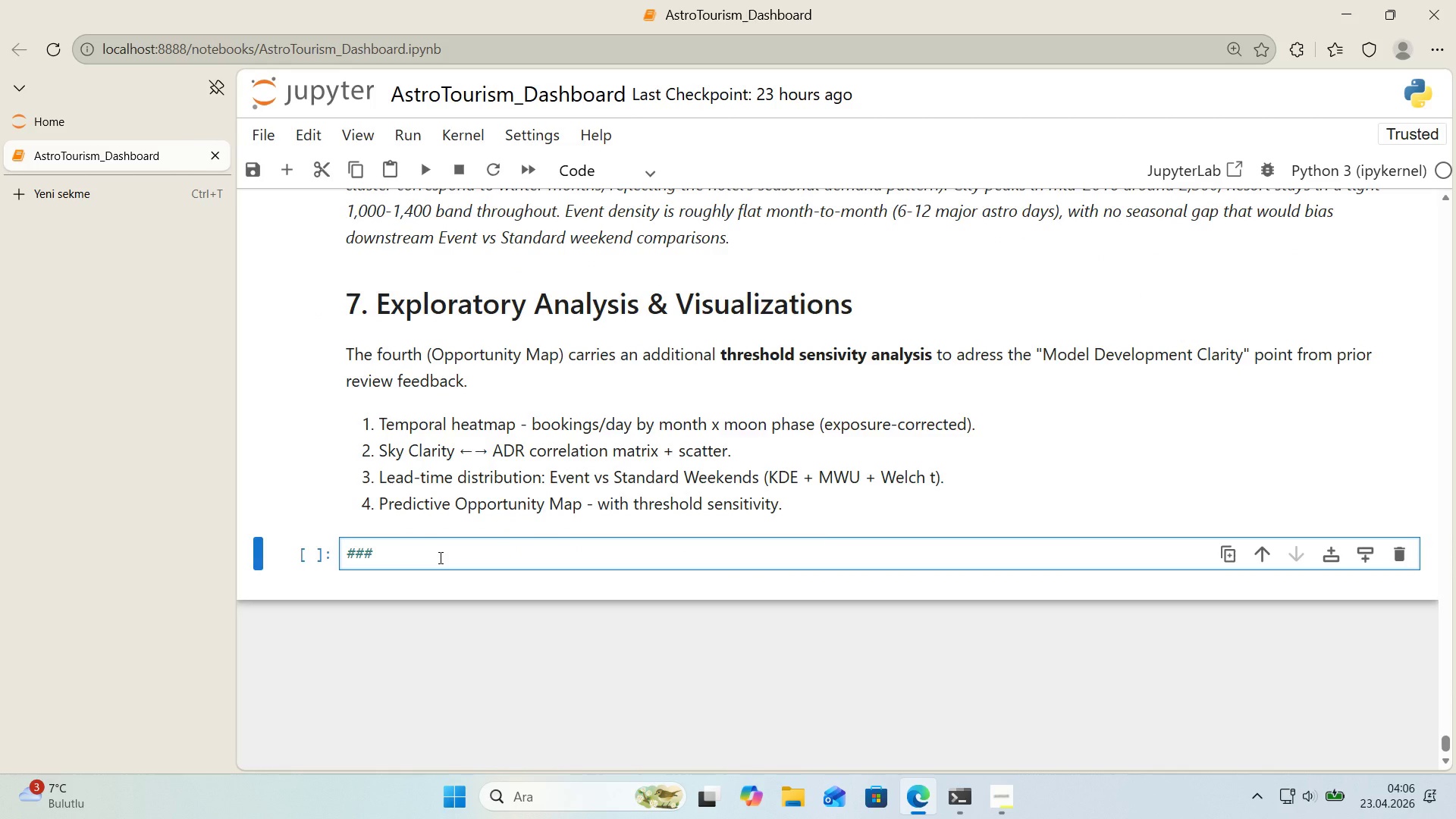 
type( 7a. T)
 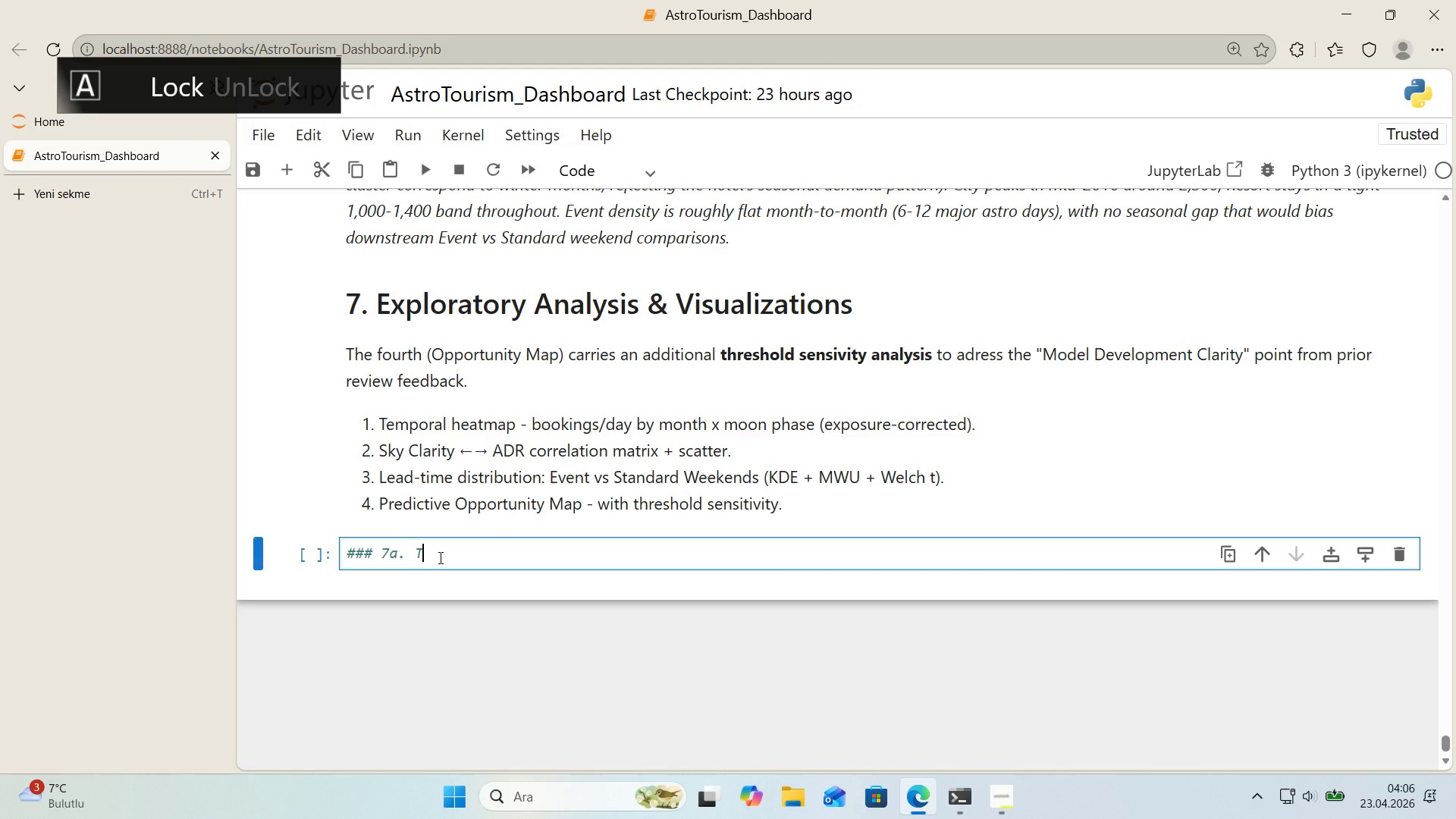 
type(emporal)
 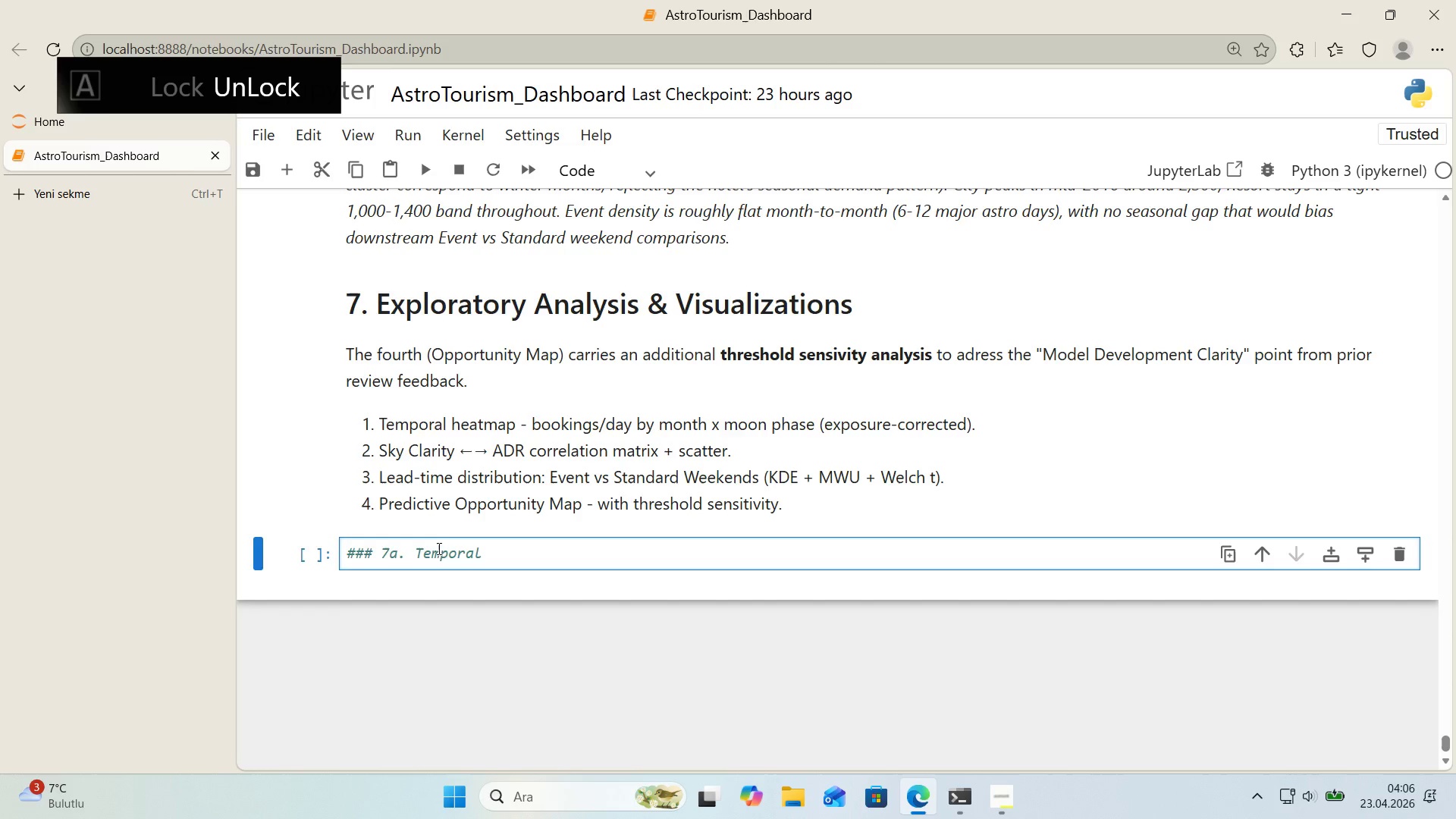 
key(Control+A)
 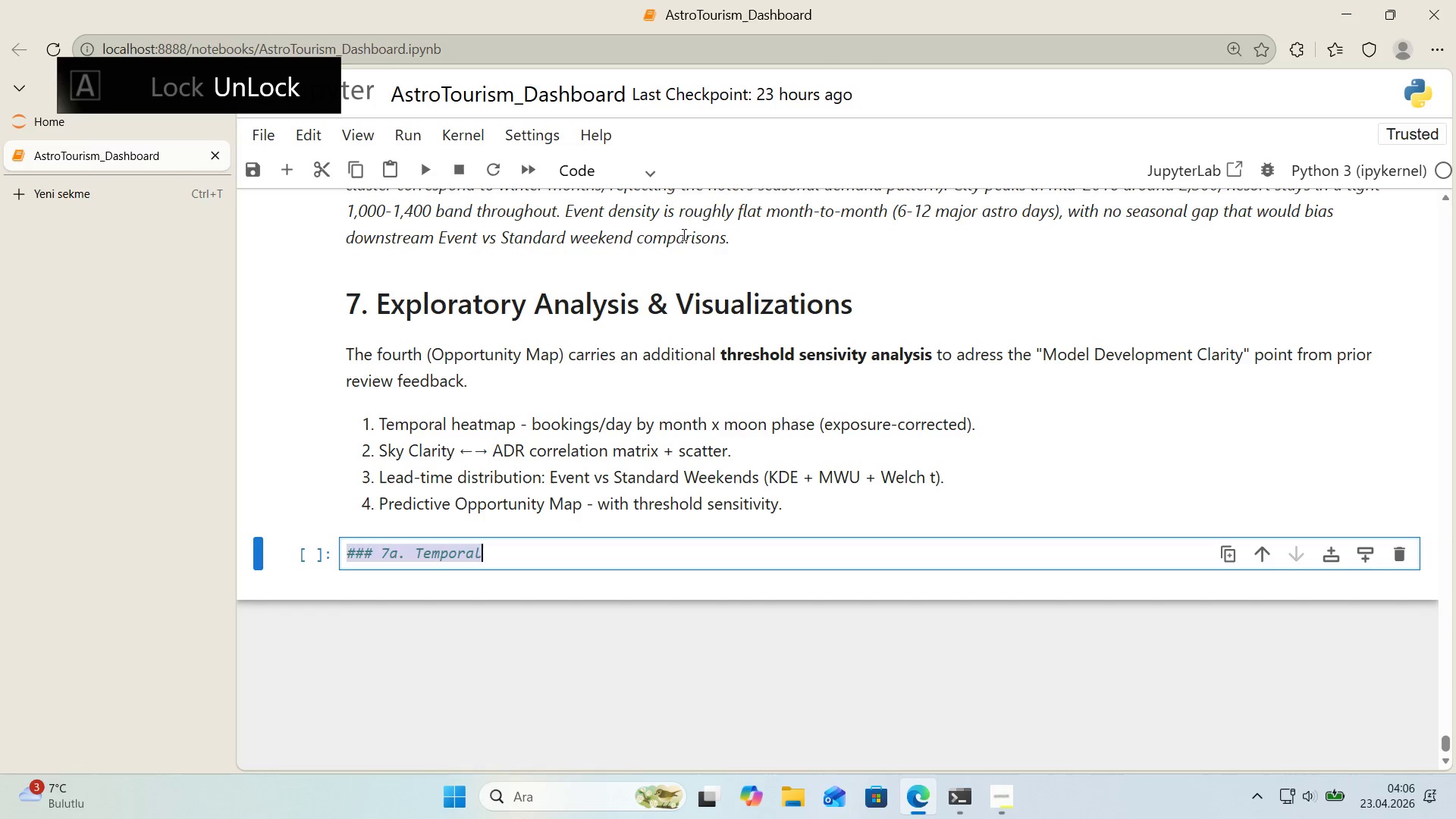 
key(Control+X)
 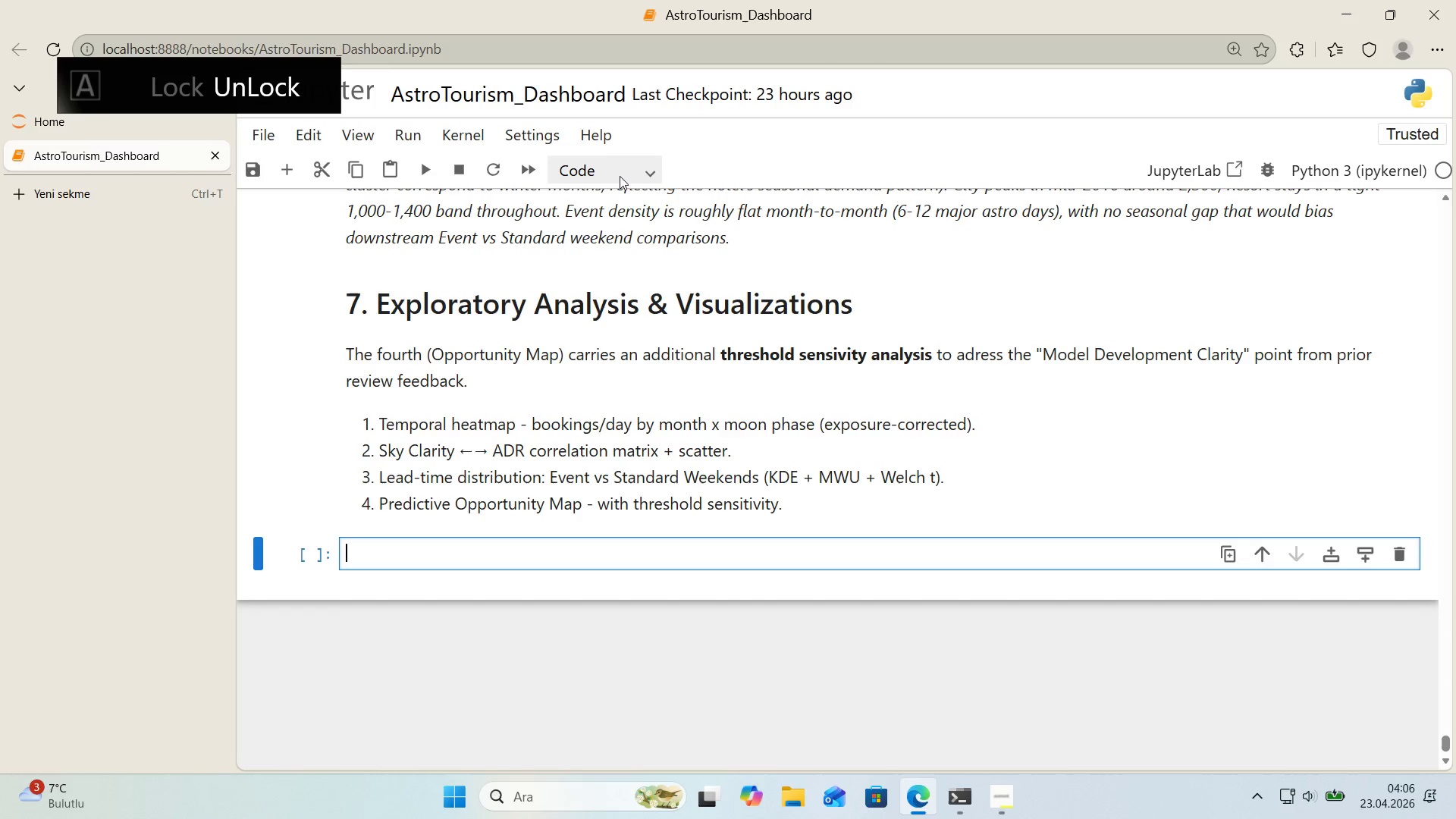 
left_click([620, 176])
 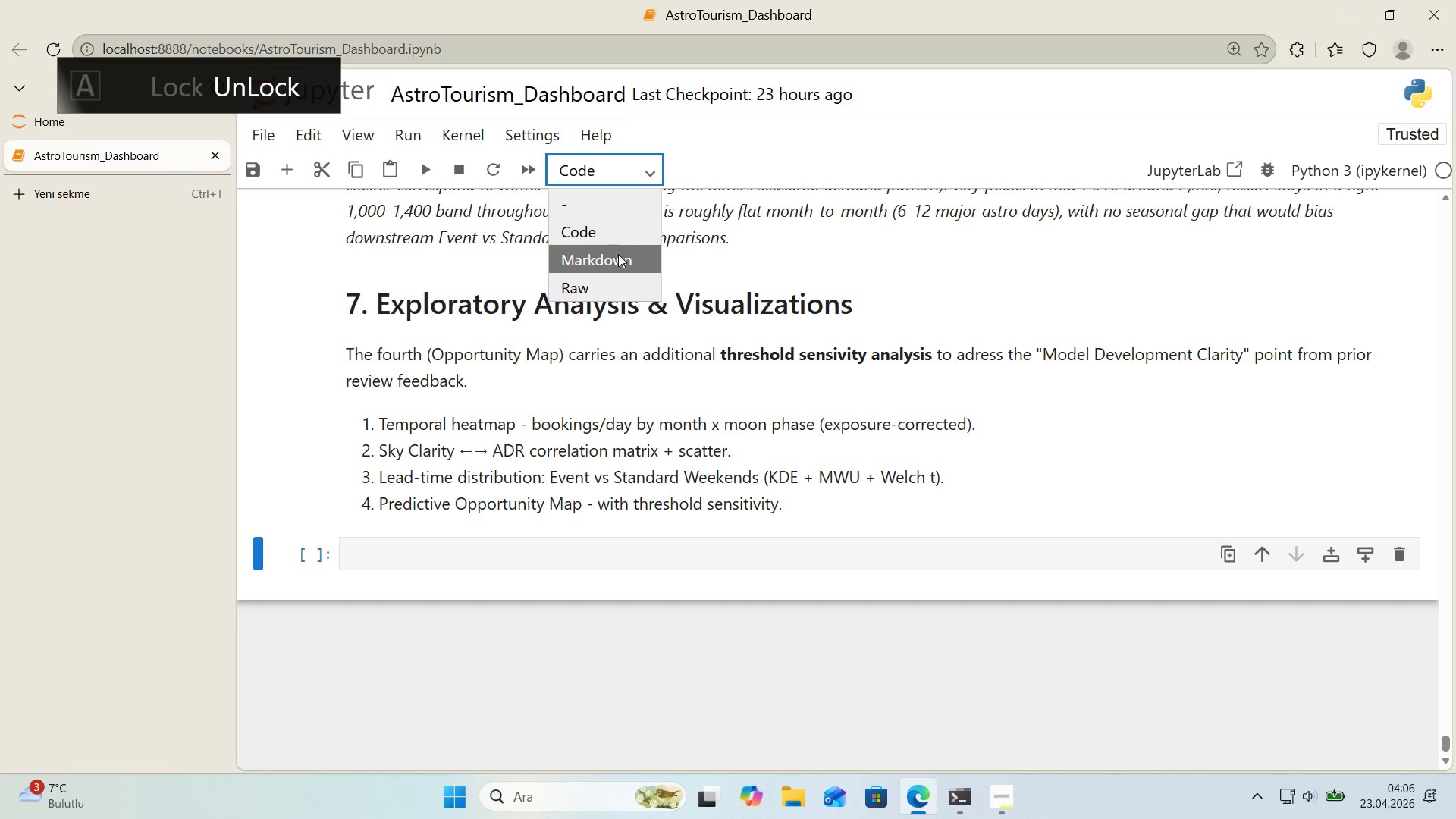 
scroll: coordinate [992, 490], scroll_direction: down, amount: 1.0
 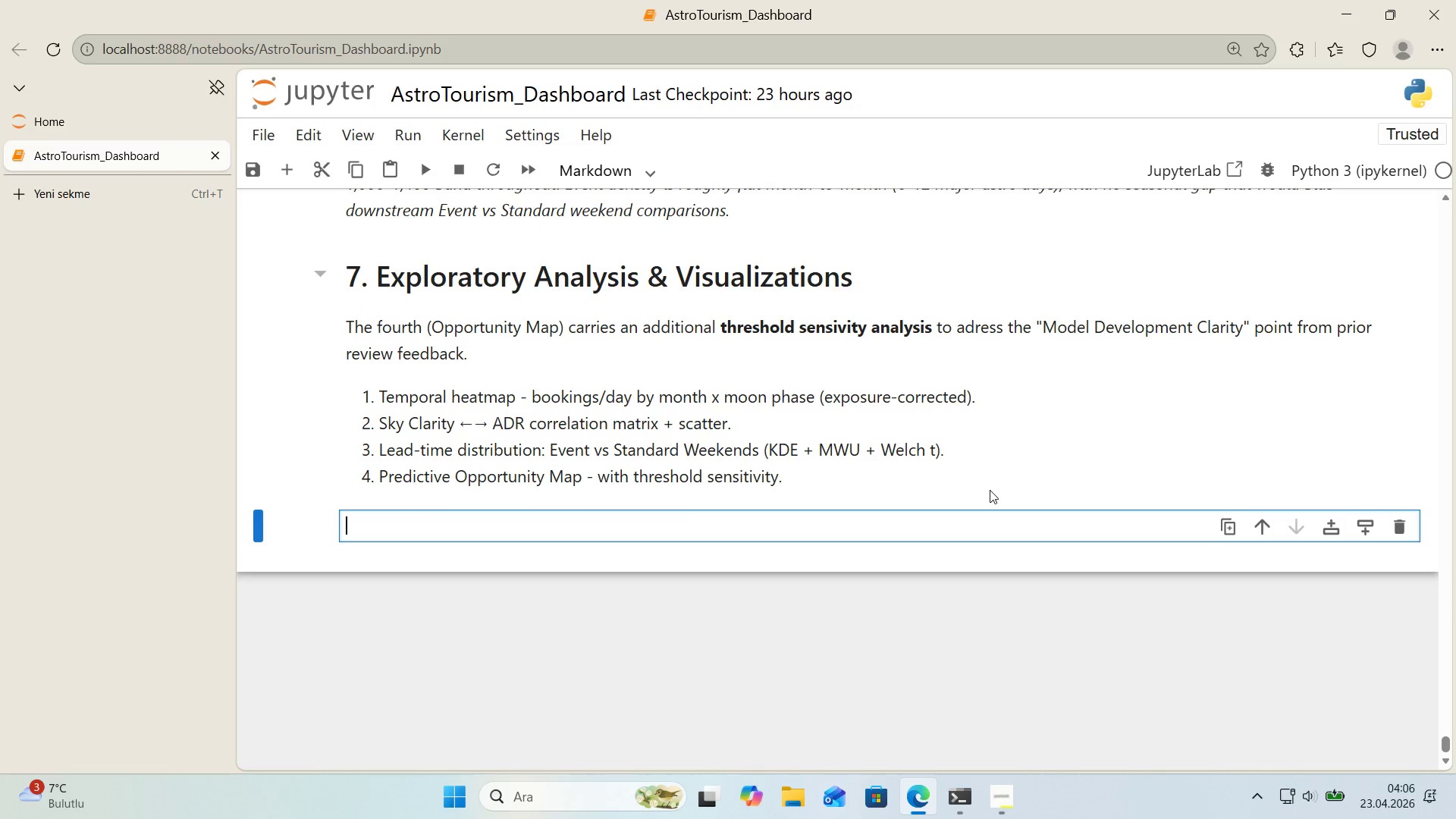 
double_click([618, 254])
 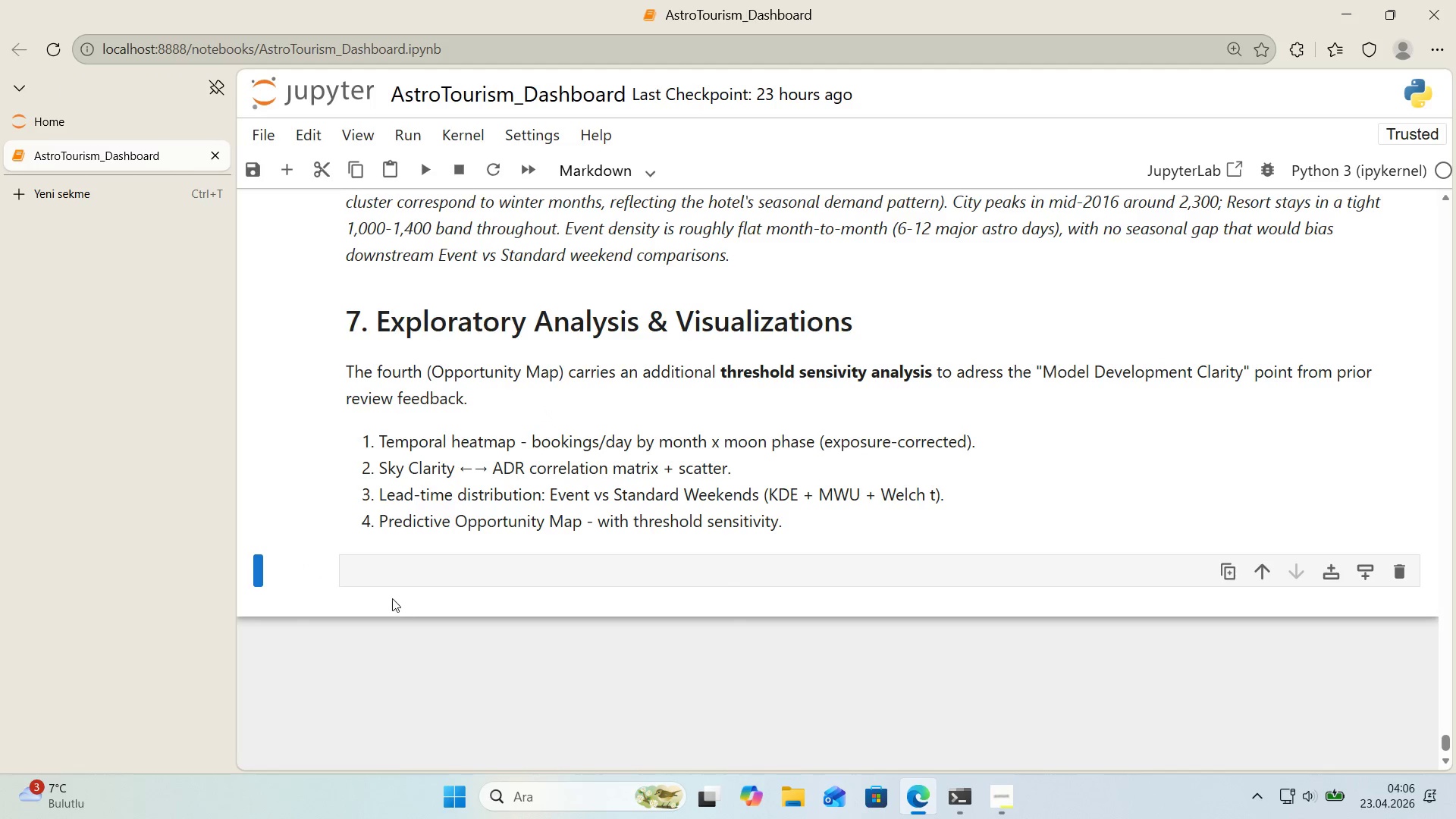 
left_click([390, 573])
 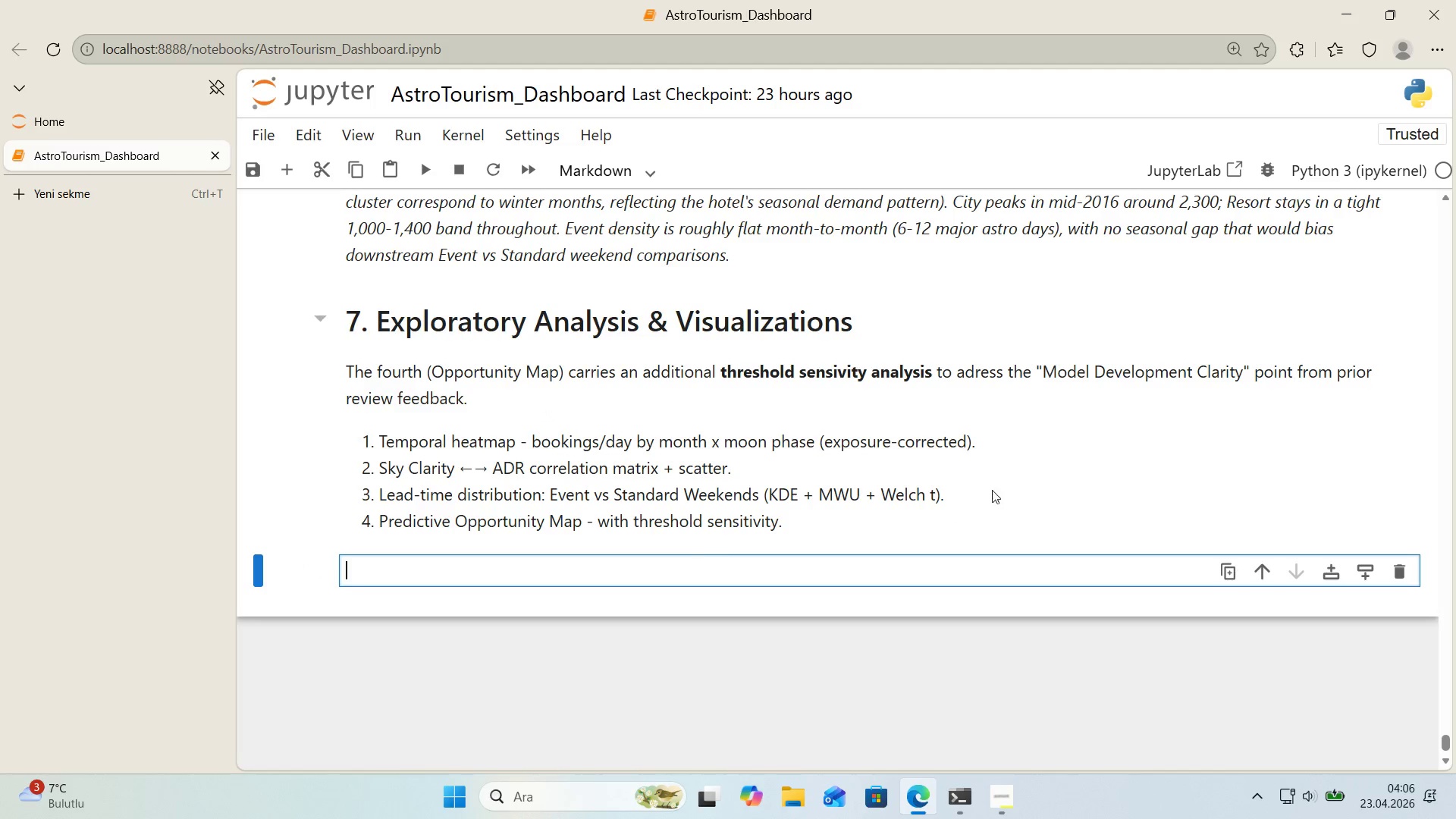 
key(Alt+Control+3)
 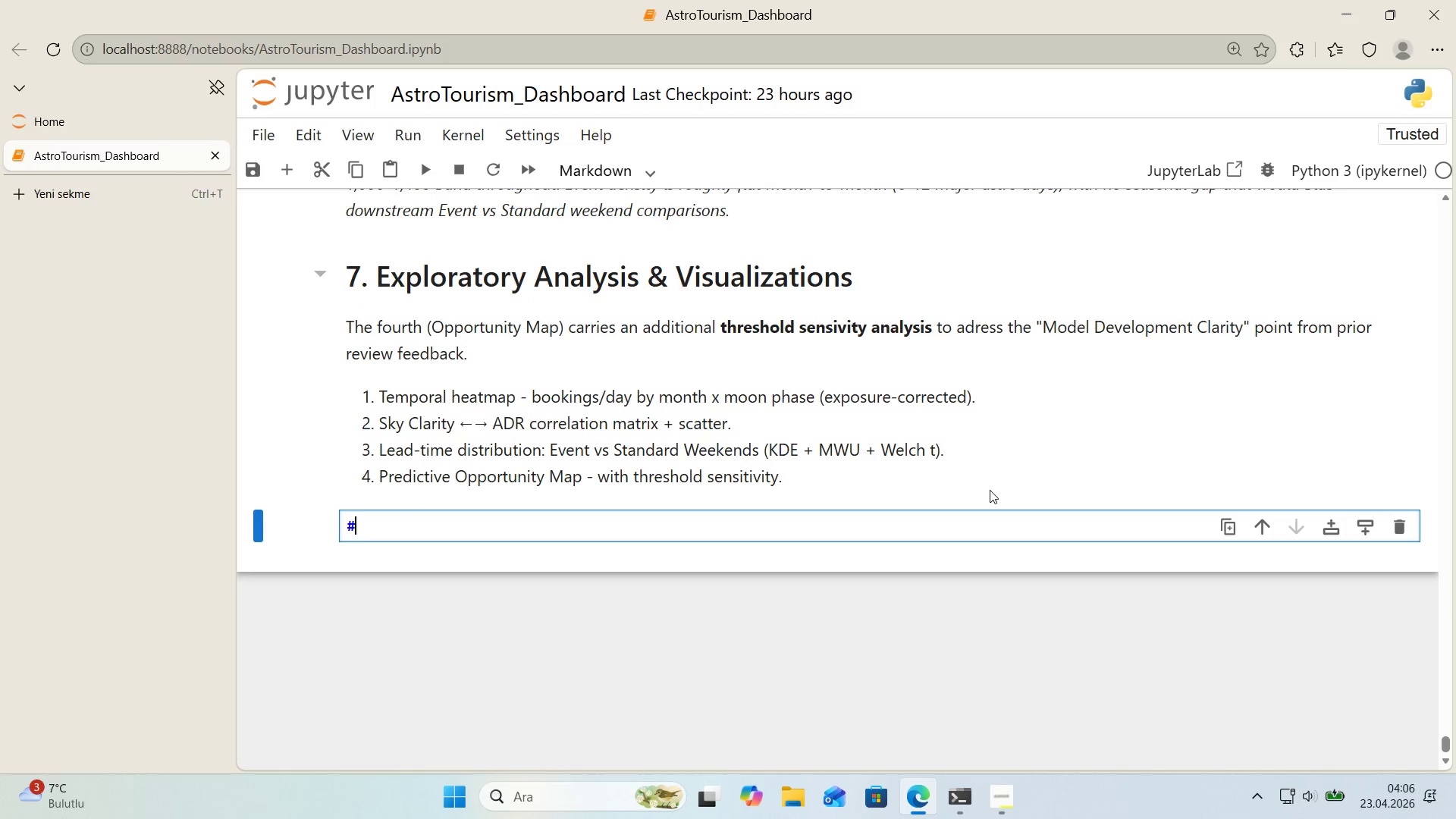 
key(Alt+Control+3)
 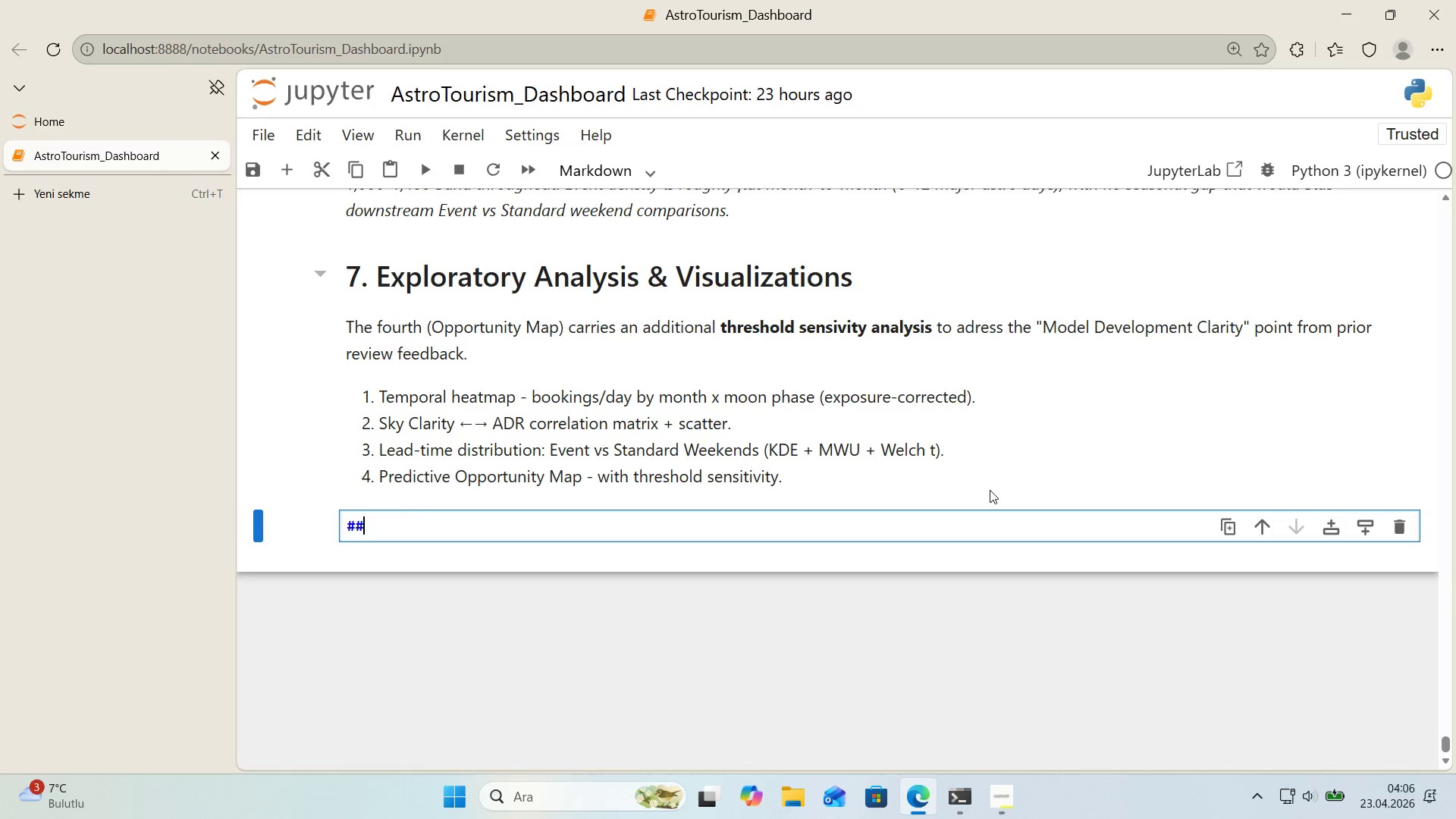 
key(Alt+Control+3)
 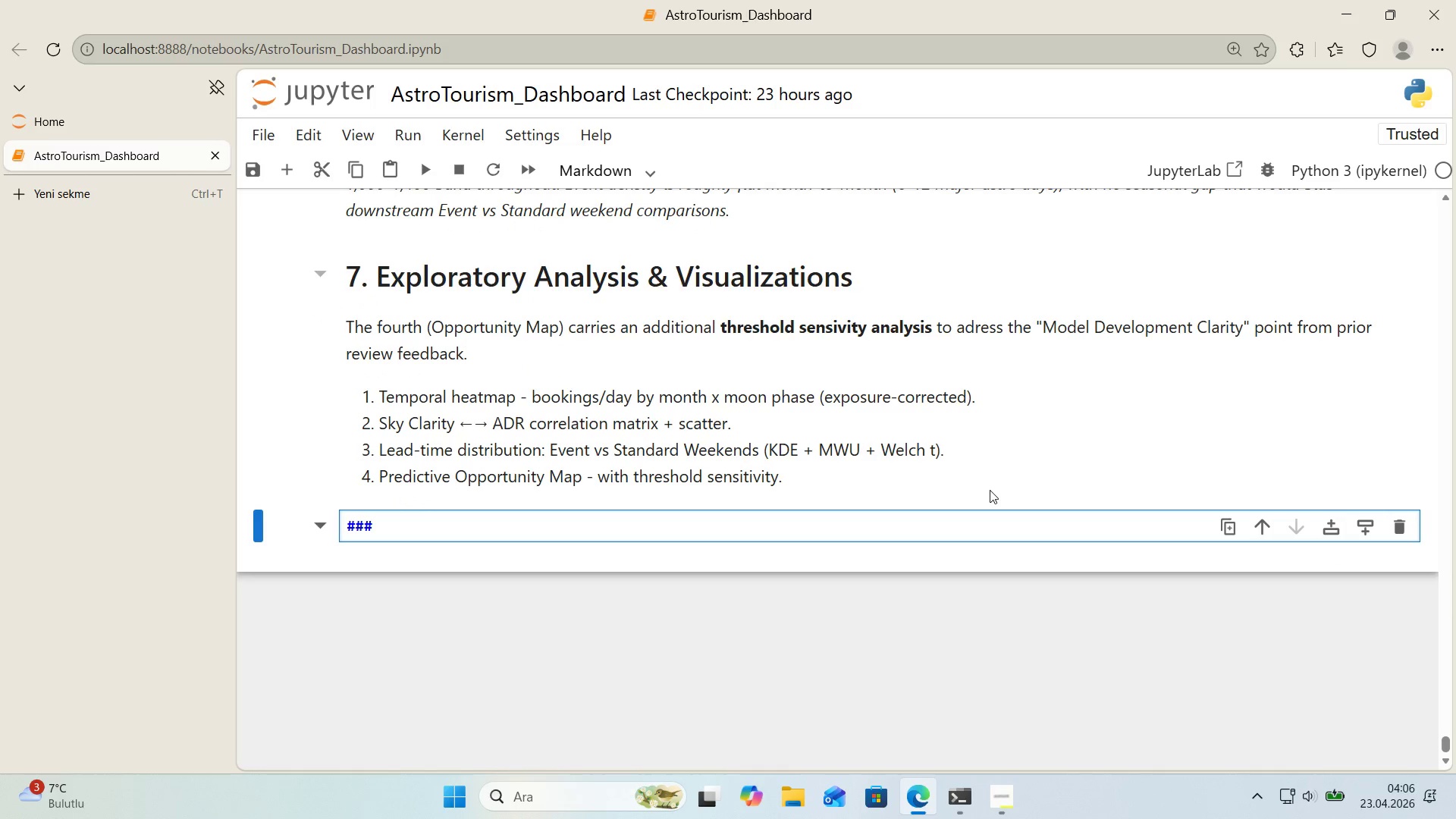 
type( 7a. Temporal Heatmap - Book'ng Dens'ty by Moon p)
key(Backspace)
type(Phase x Month)
 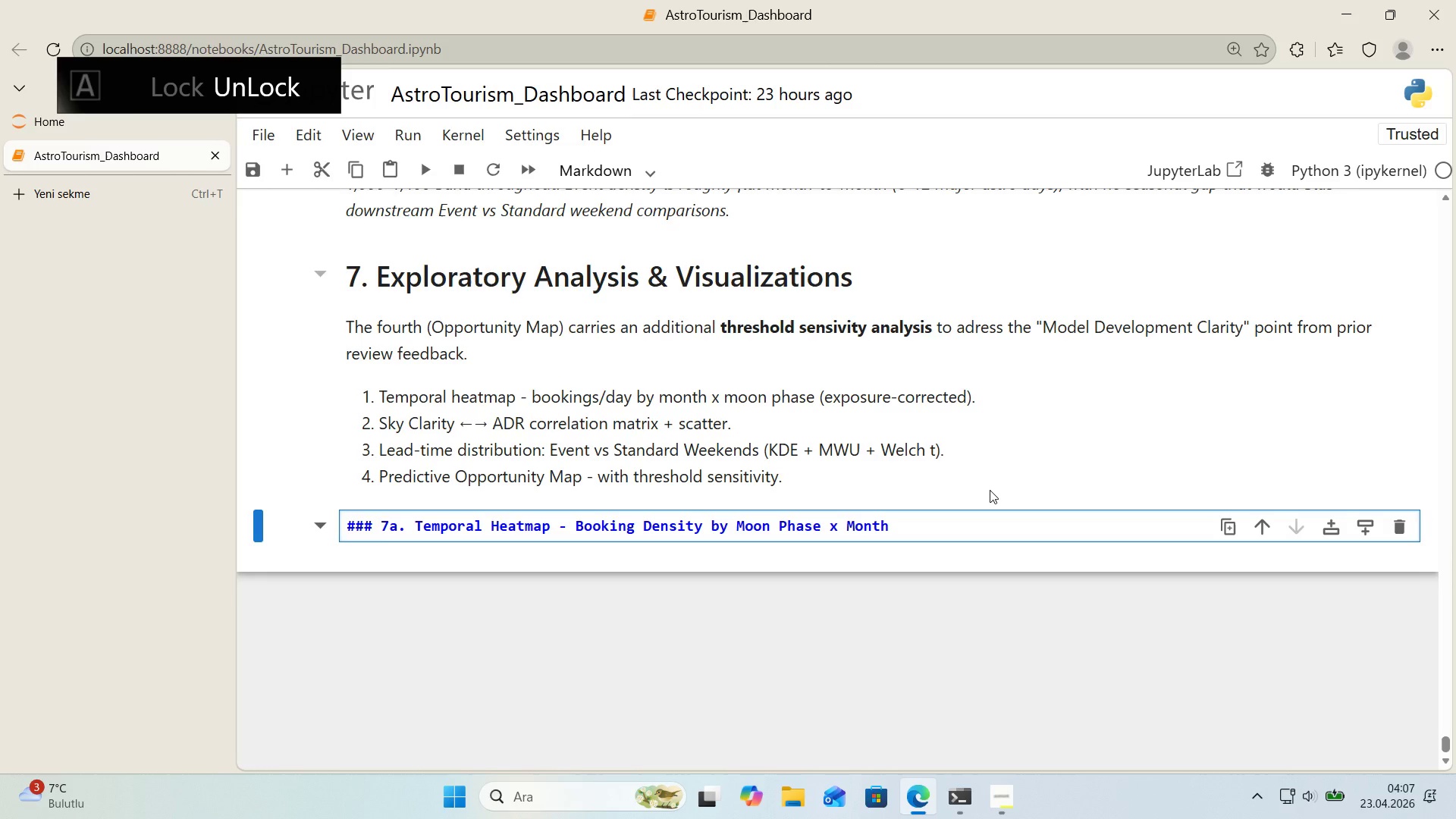 
key(Enter)
 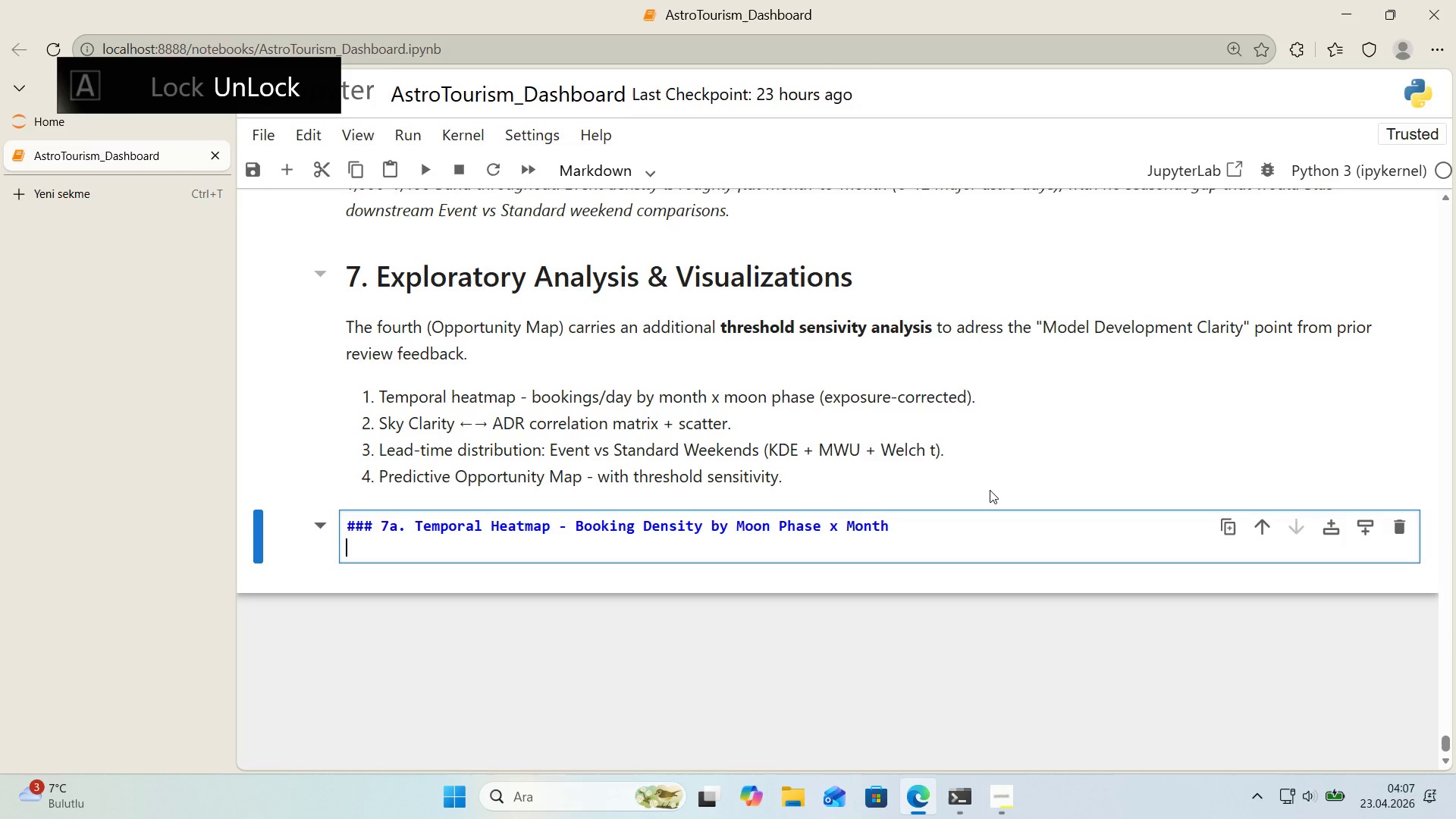 
key(Enter)
 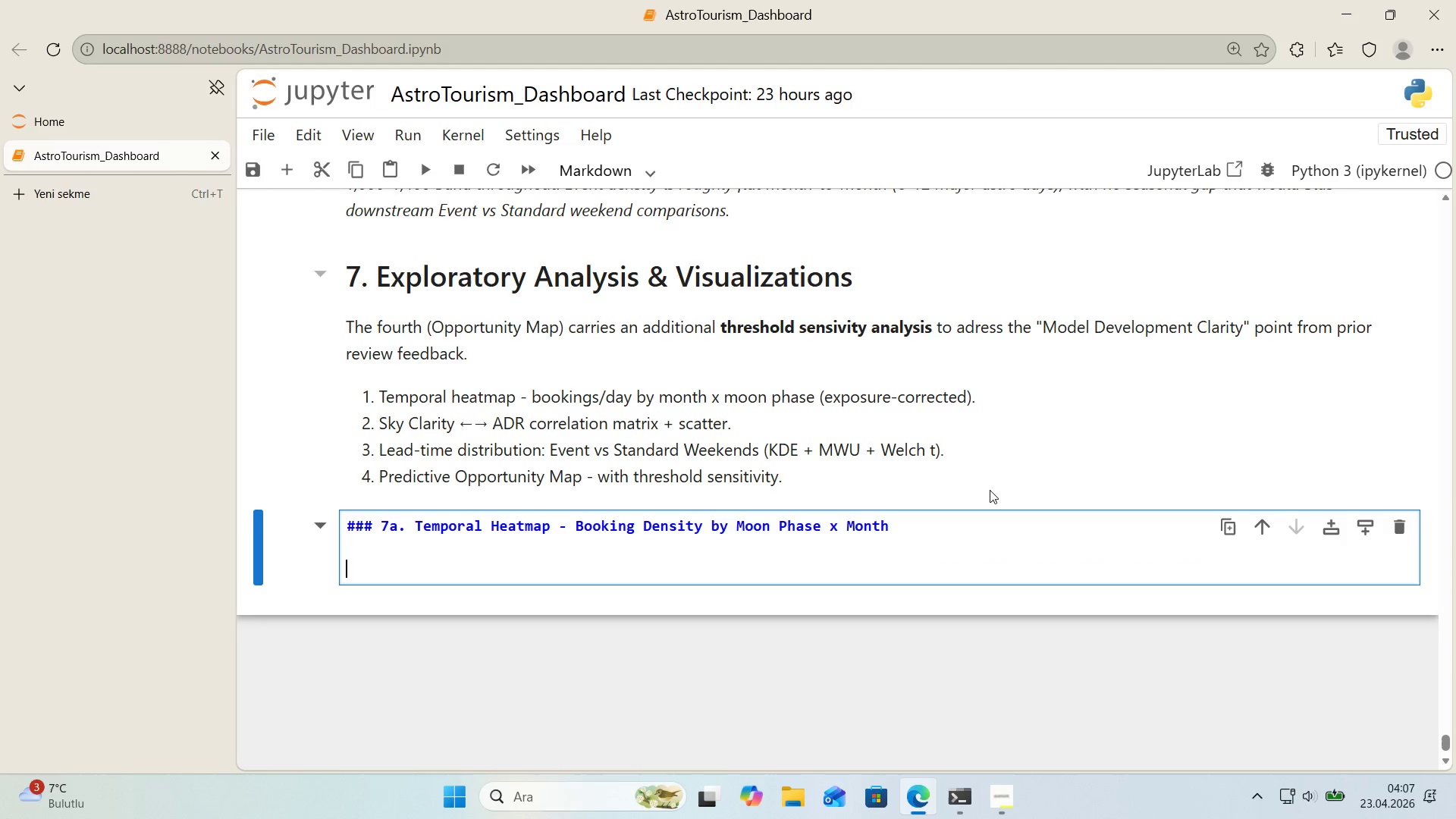 
type(**Method.** Count book'ngs per mo)
key(Backspace)
key(Backspace)
key(Backspace)
type( *()
 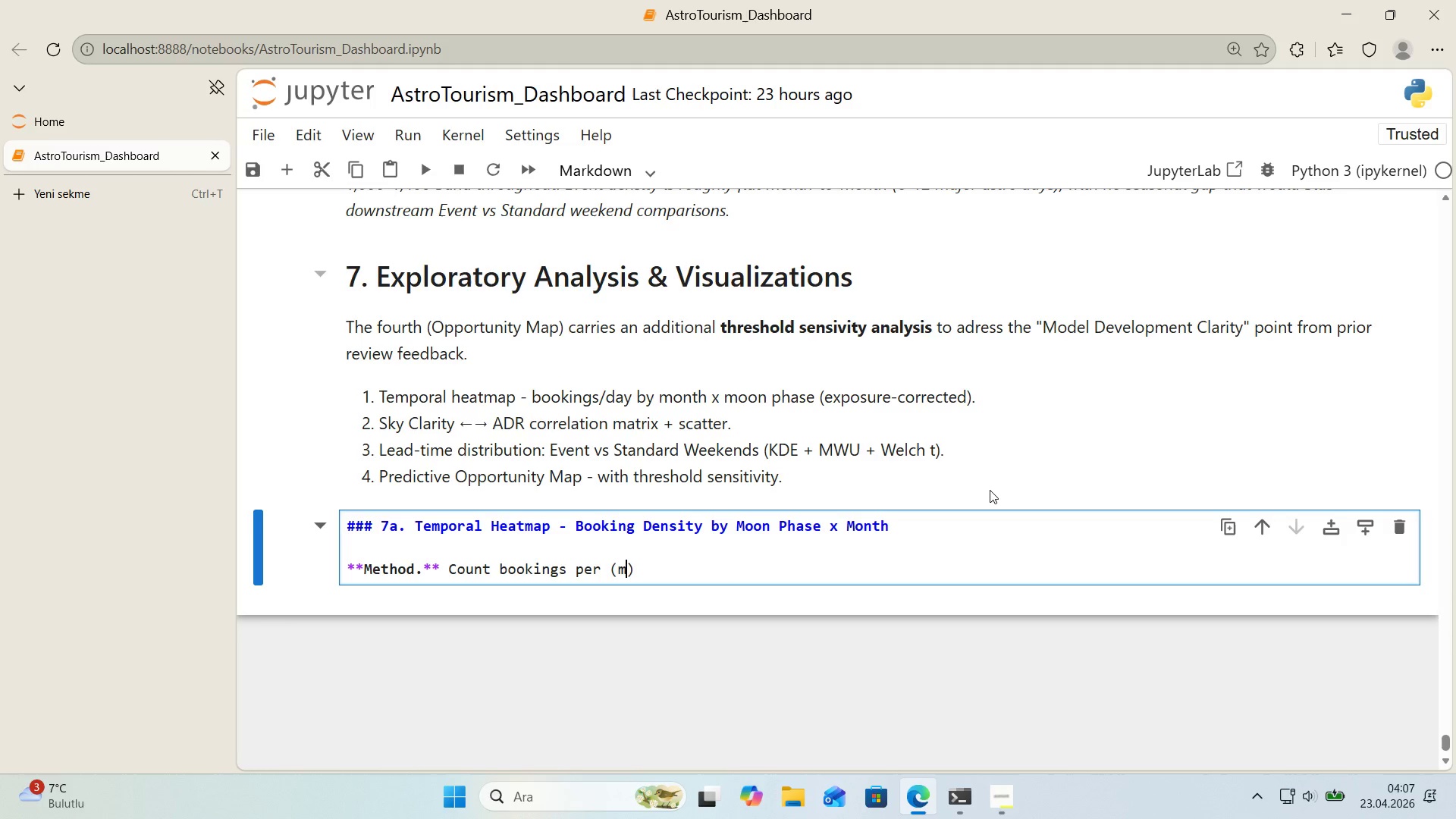 
 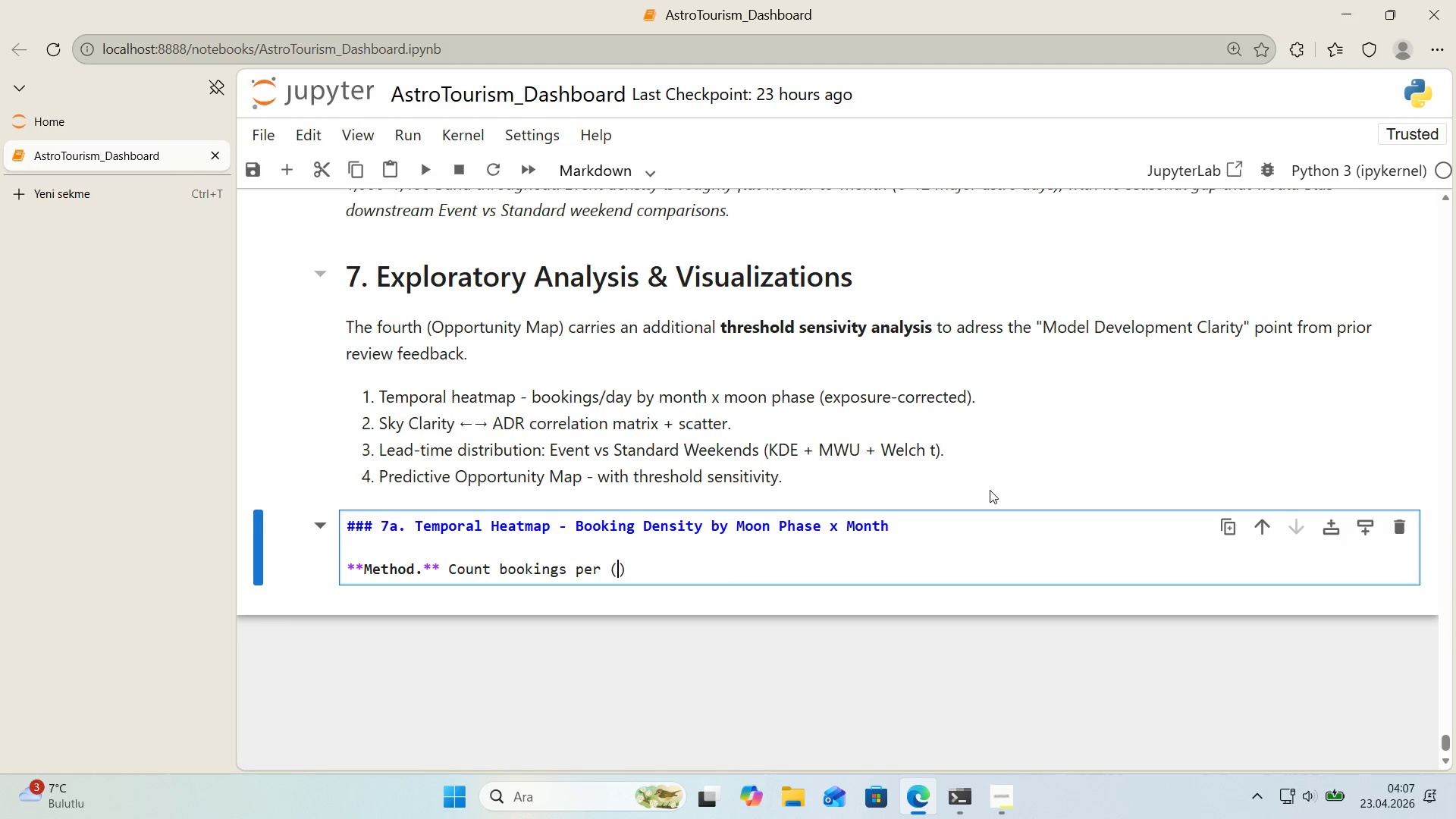 
key(ArrowLeft)
 